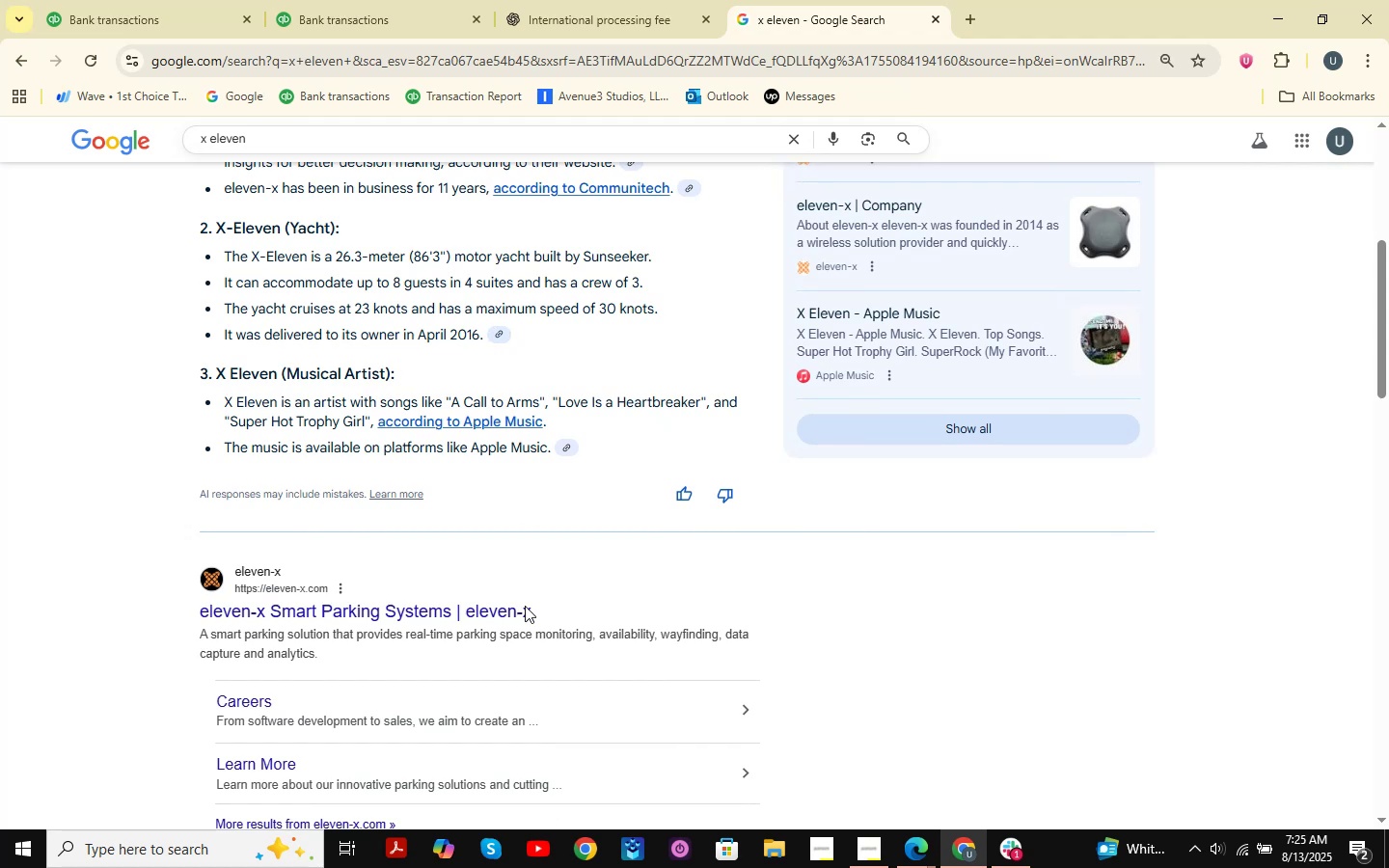 
left_click([511, 610])
 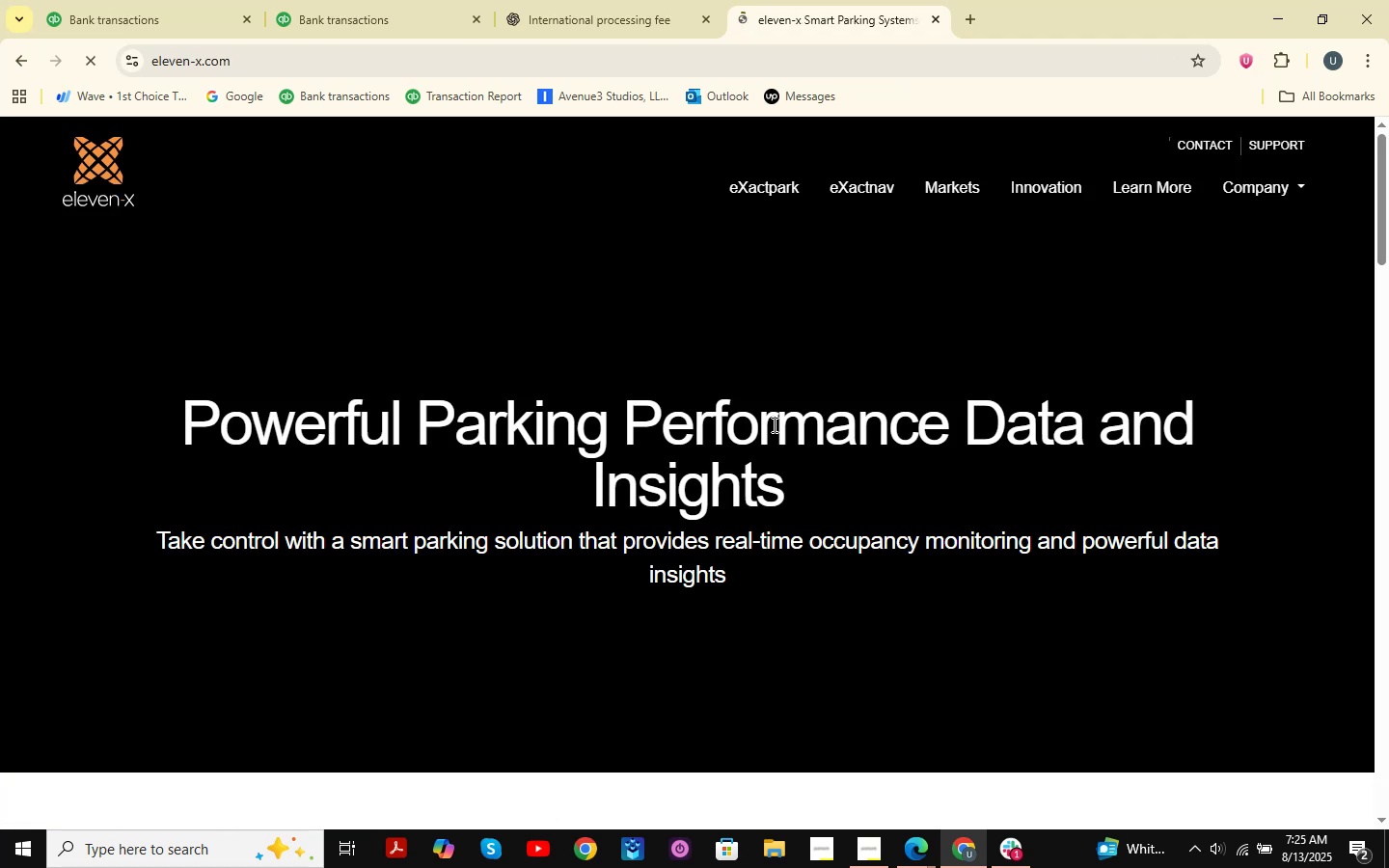 
scroll: coordinate [693, 373], scroll_direction: down, amount: 3.0
 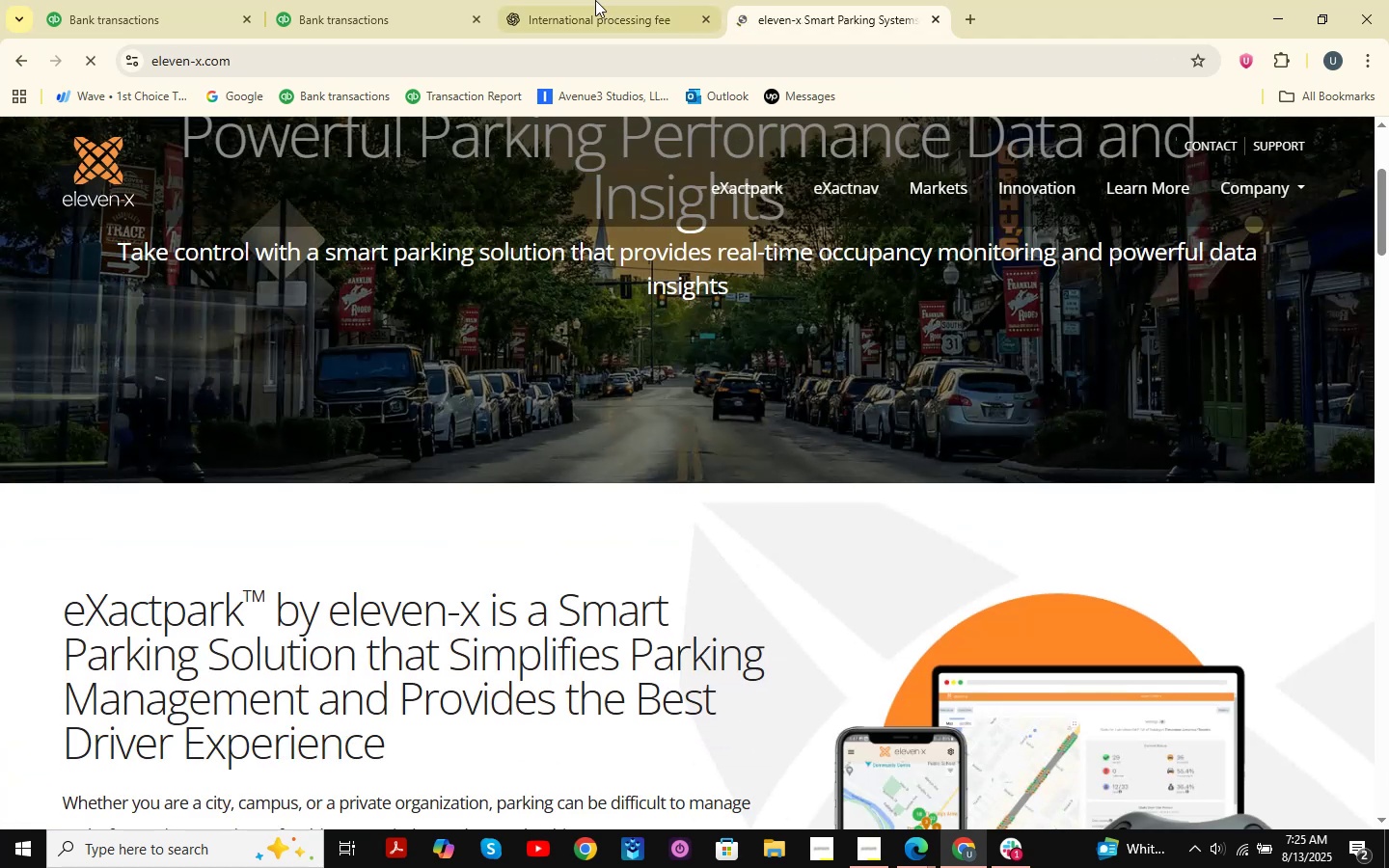 
left_click([592, 0])
 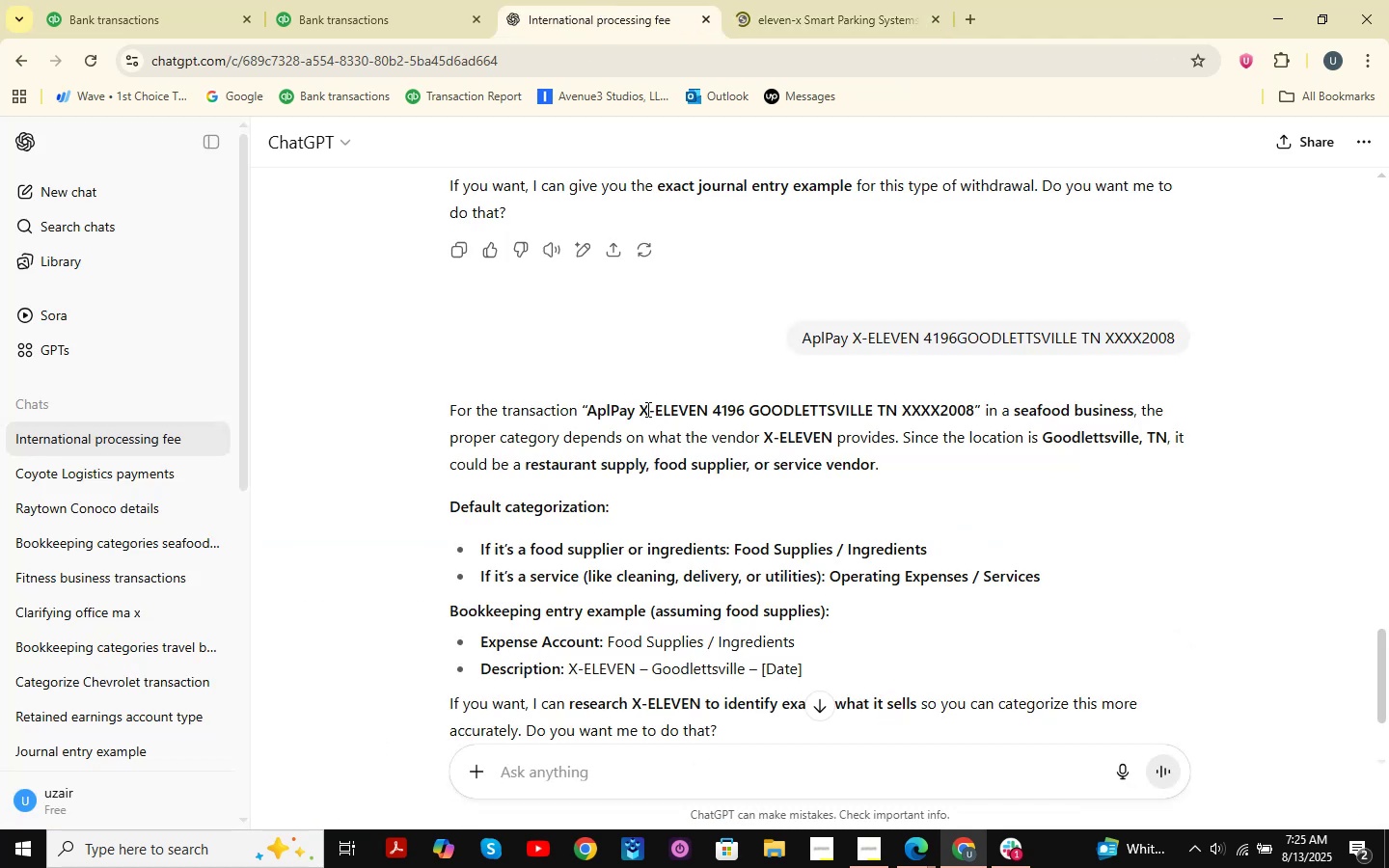 
left_click_drag(start_coordinate=[632, 412], to_coordinate=[972, 403])
 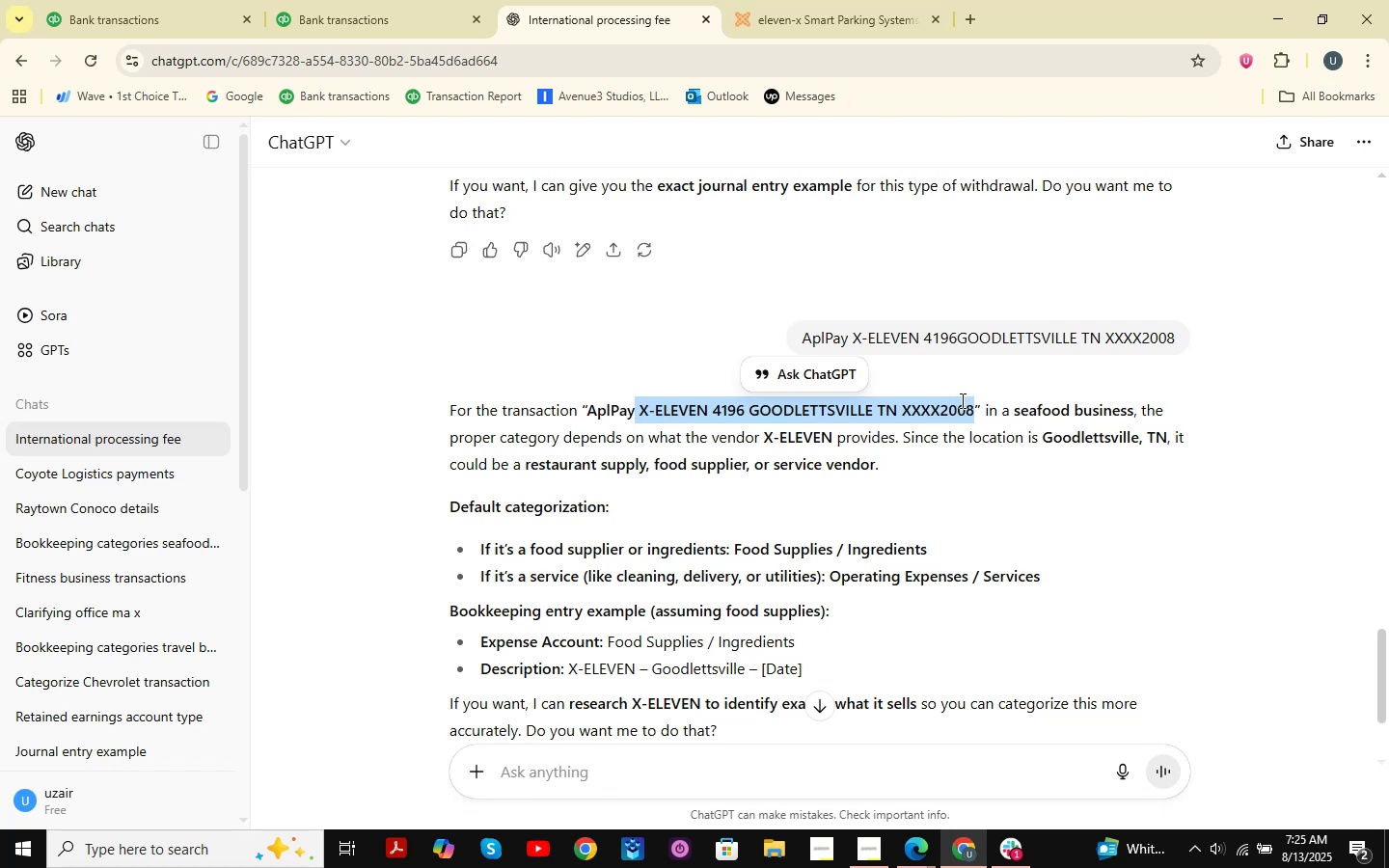 
key(Control+C)
 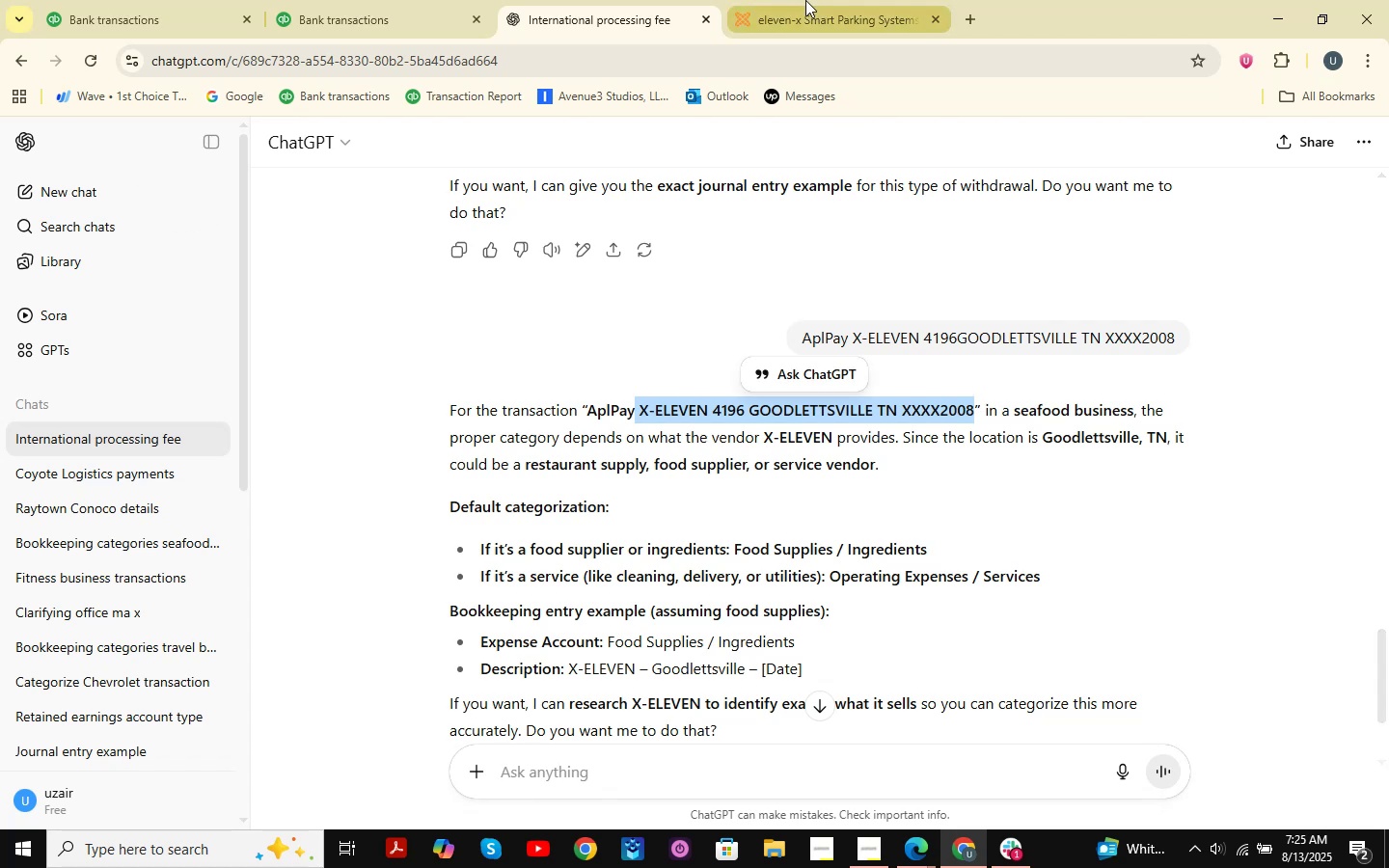 
left_click([805, 0])
 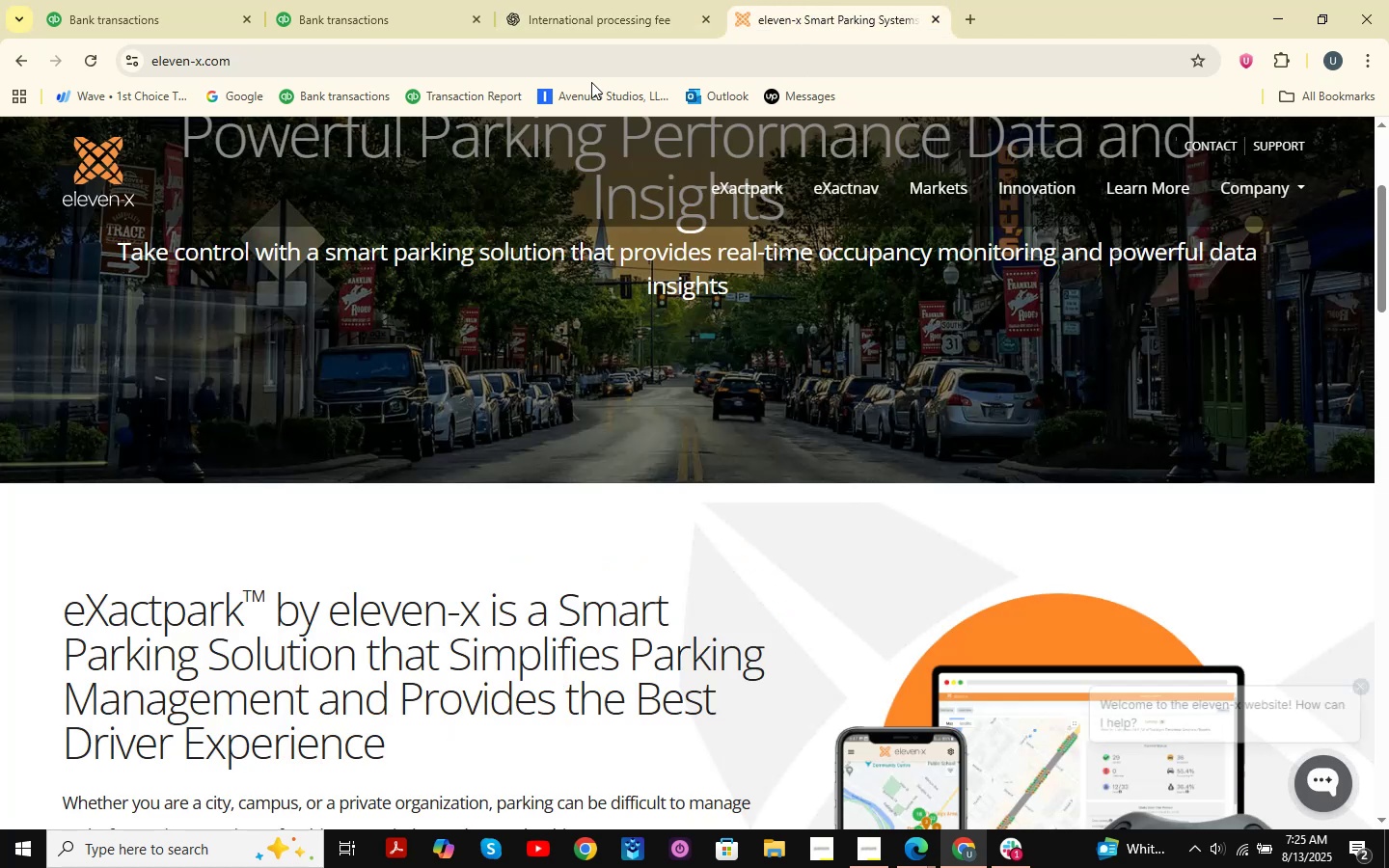 
left_click([683, 0])
 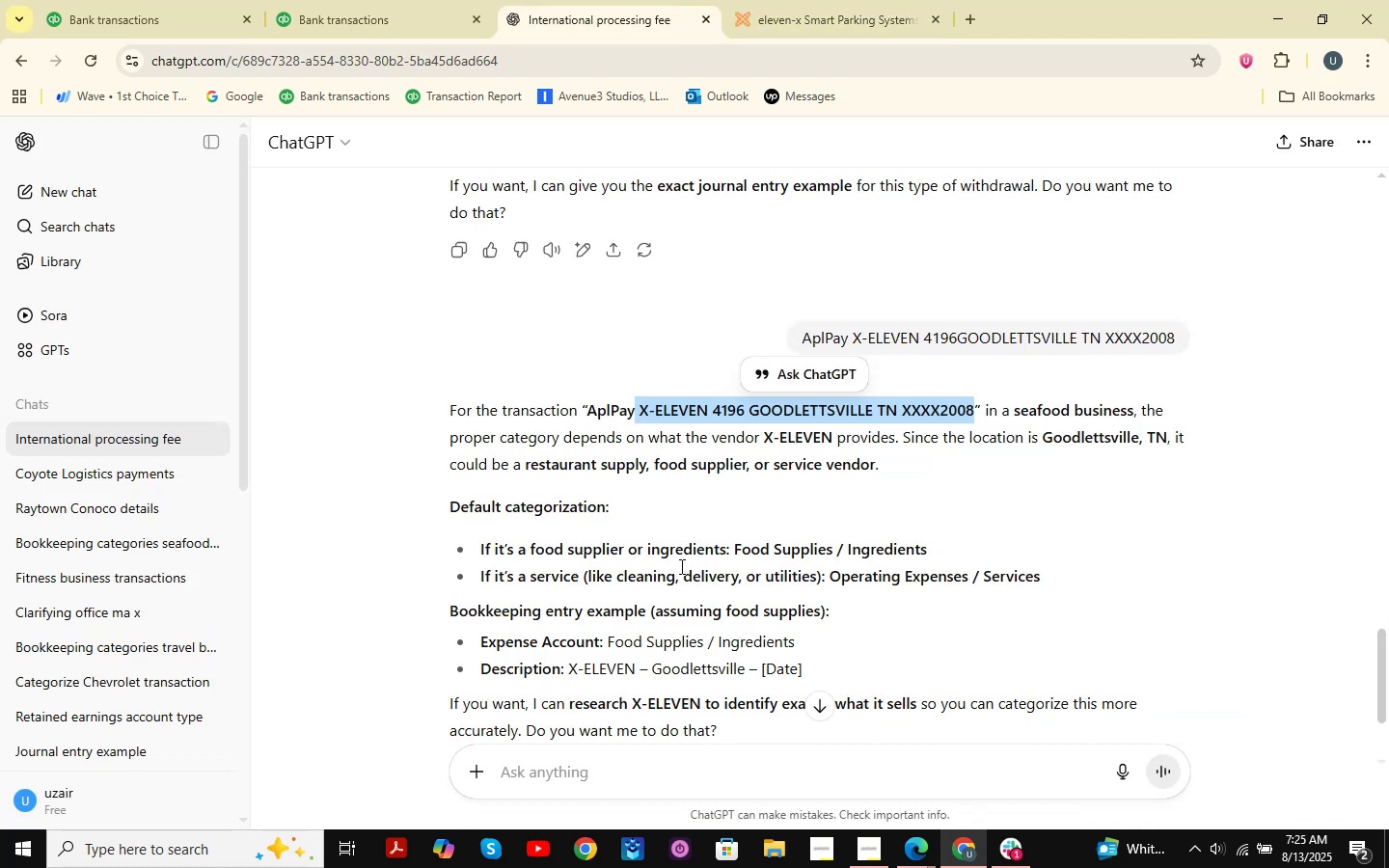 
scroll: coordinate [616, 654], scroll_direction: down, amount: 8.0
 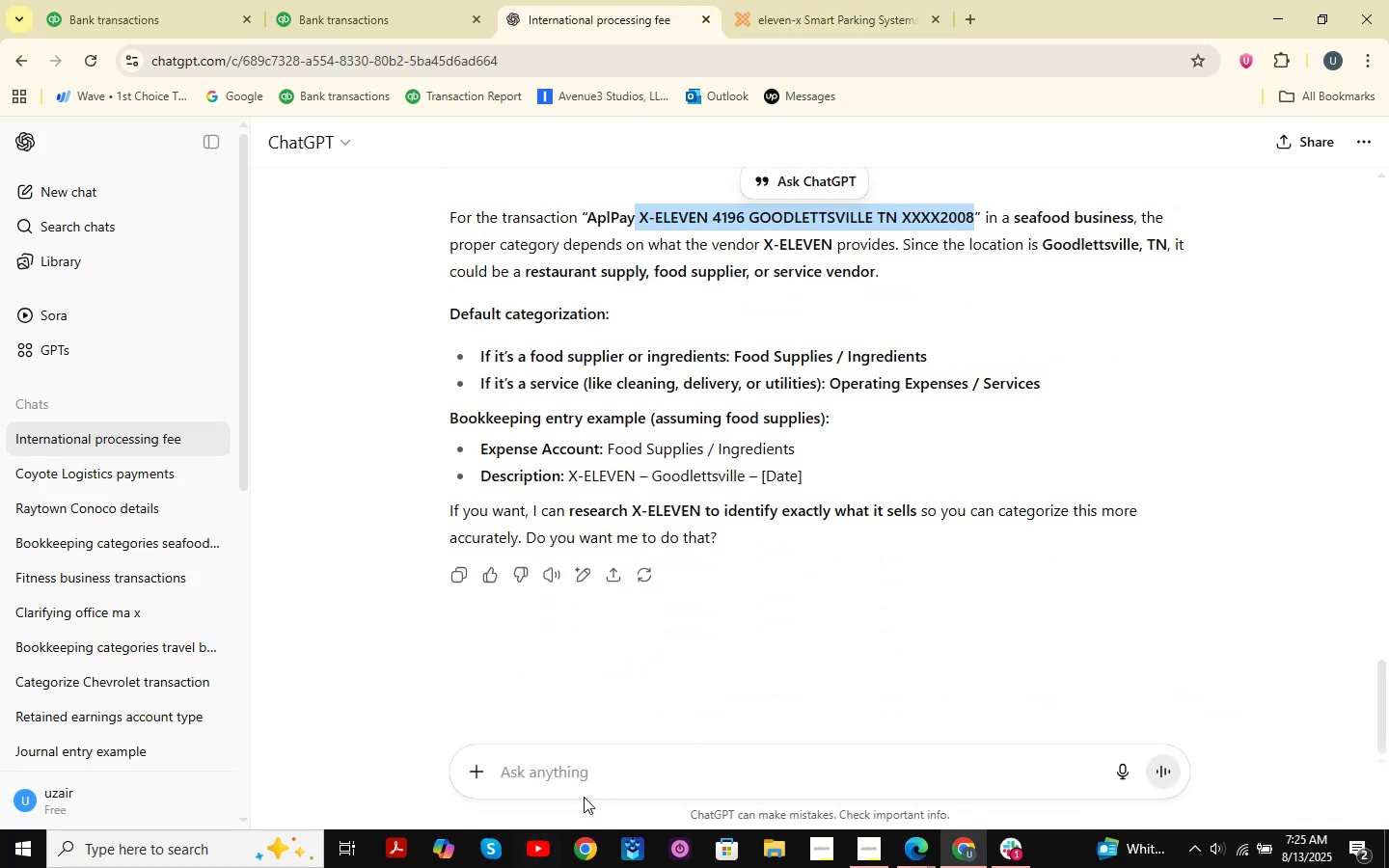 
left_click([590, 785])
 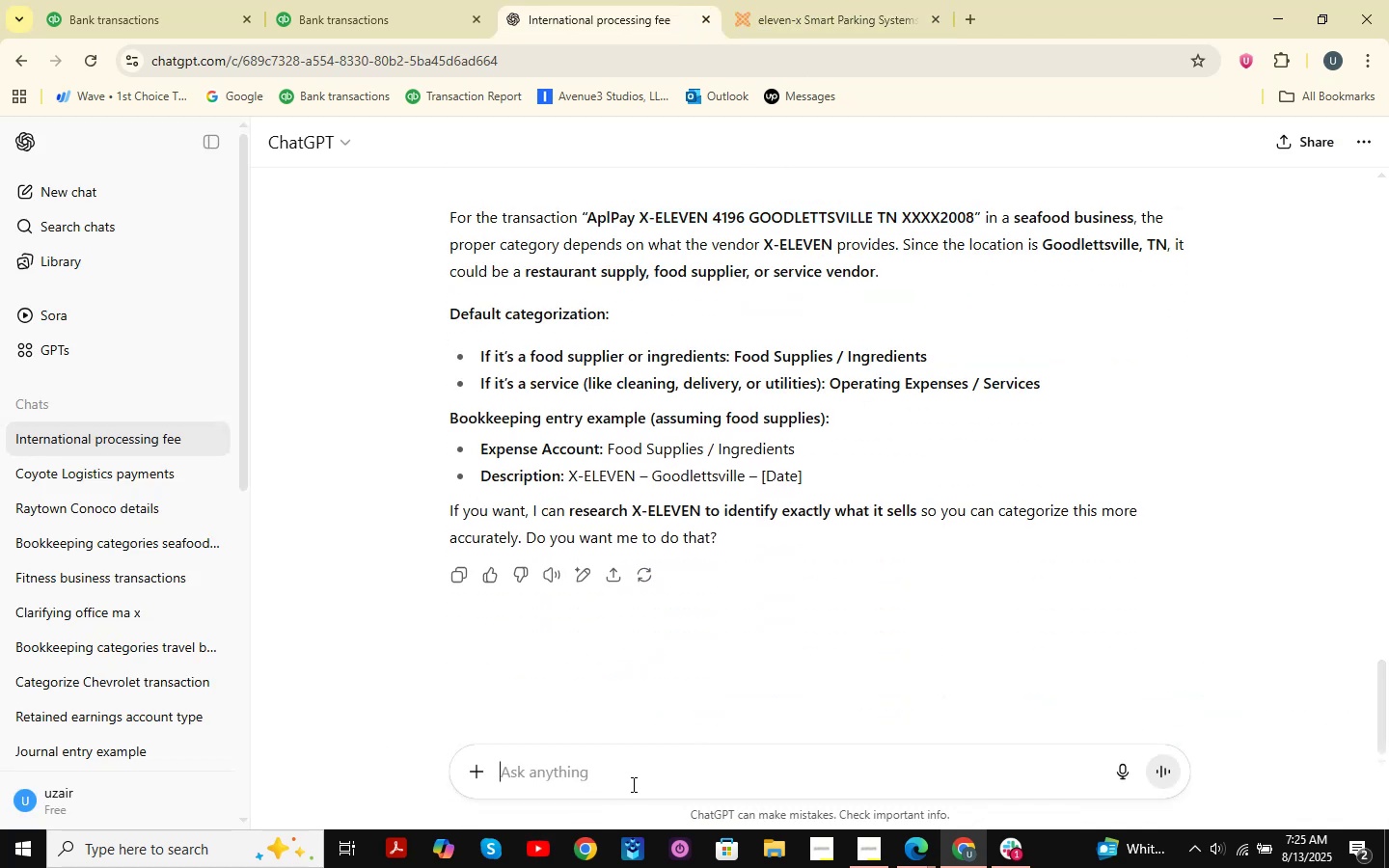 
key(Control+V)
 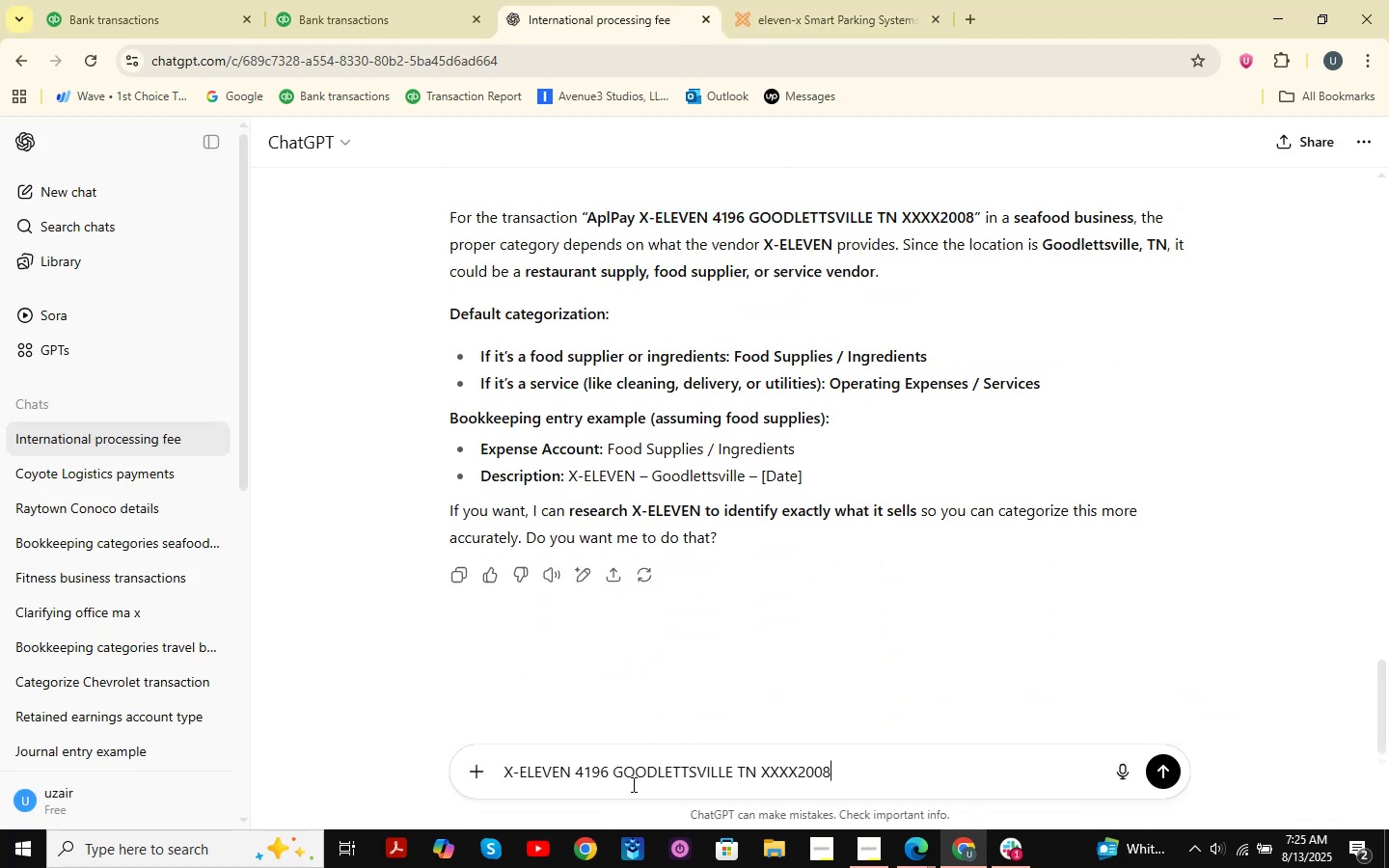 
key(NumpadEnter)
 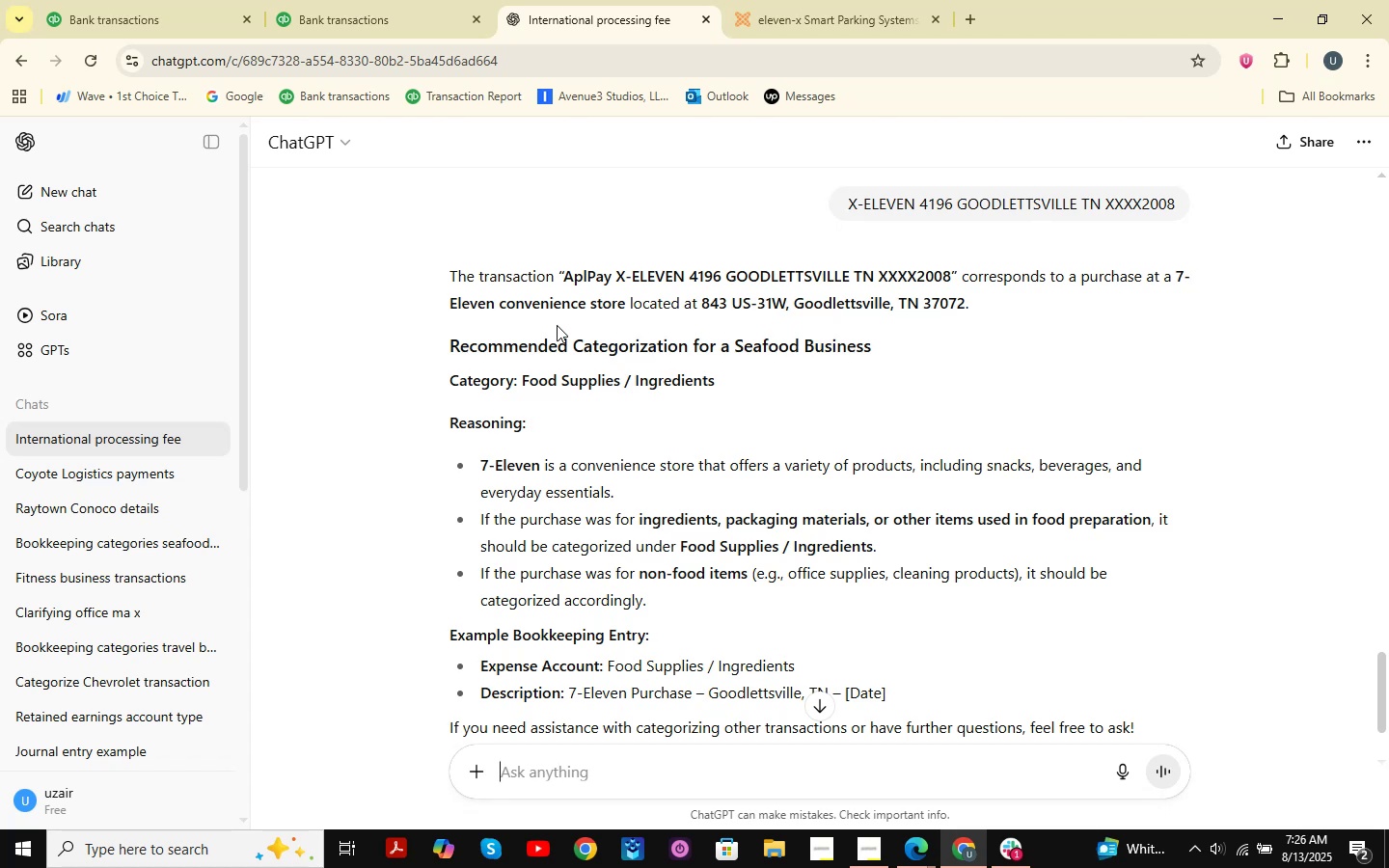 
wait(39.14)
 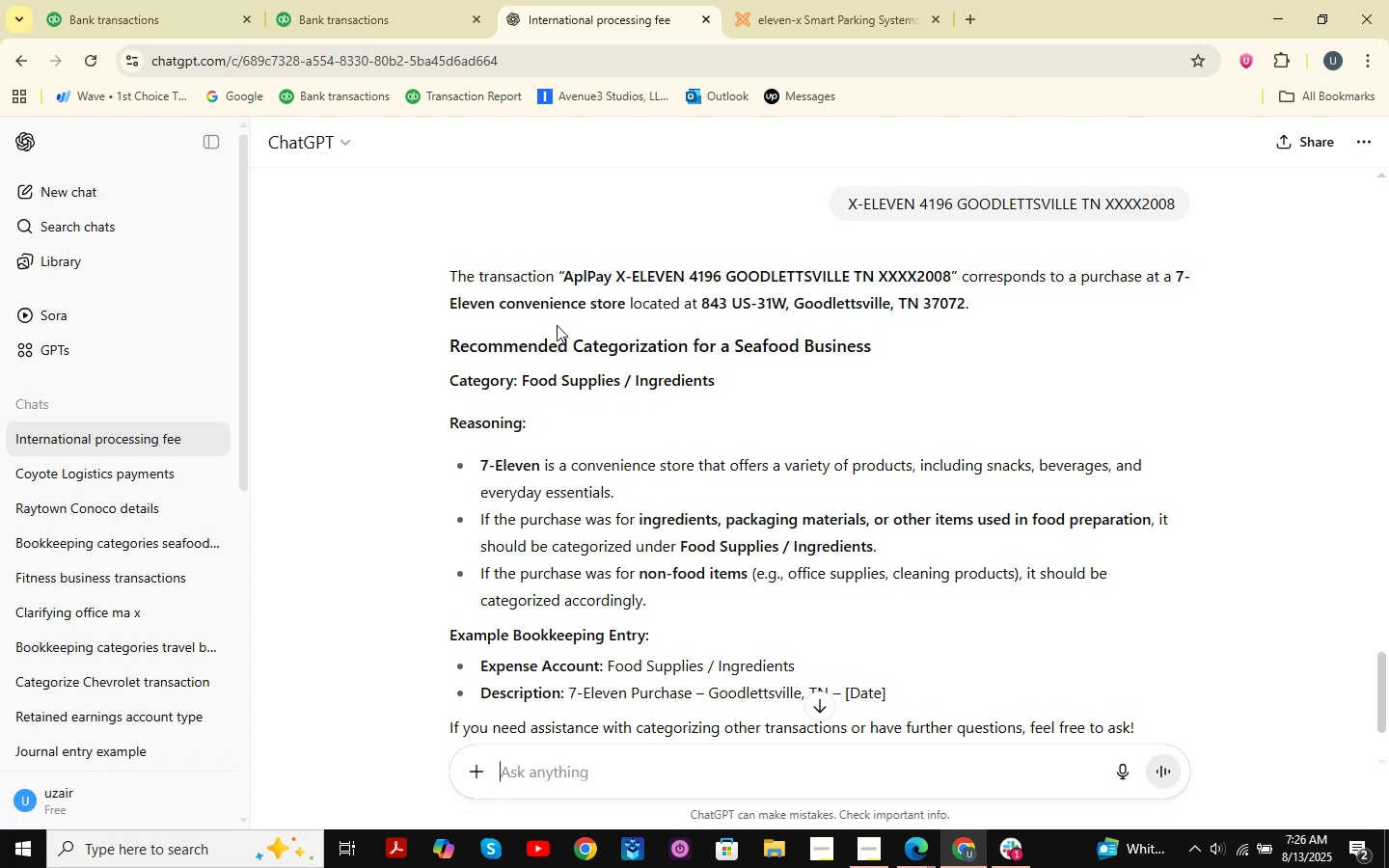 
scroll: coordinate [557, 325], scroll_direction: down, amount: 3.0
 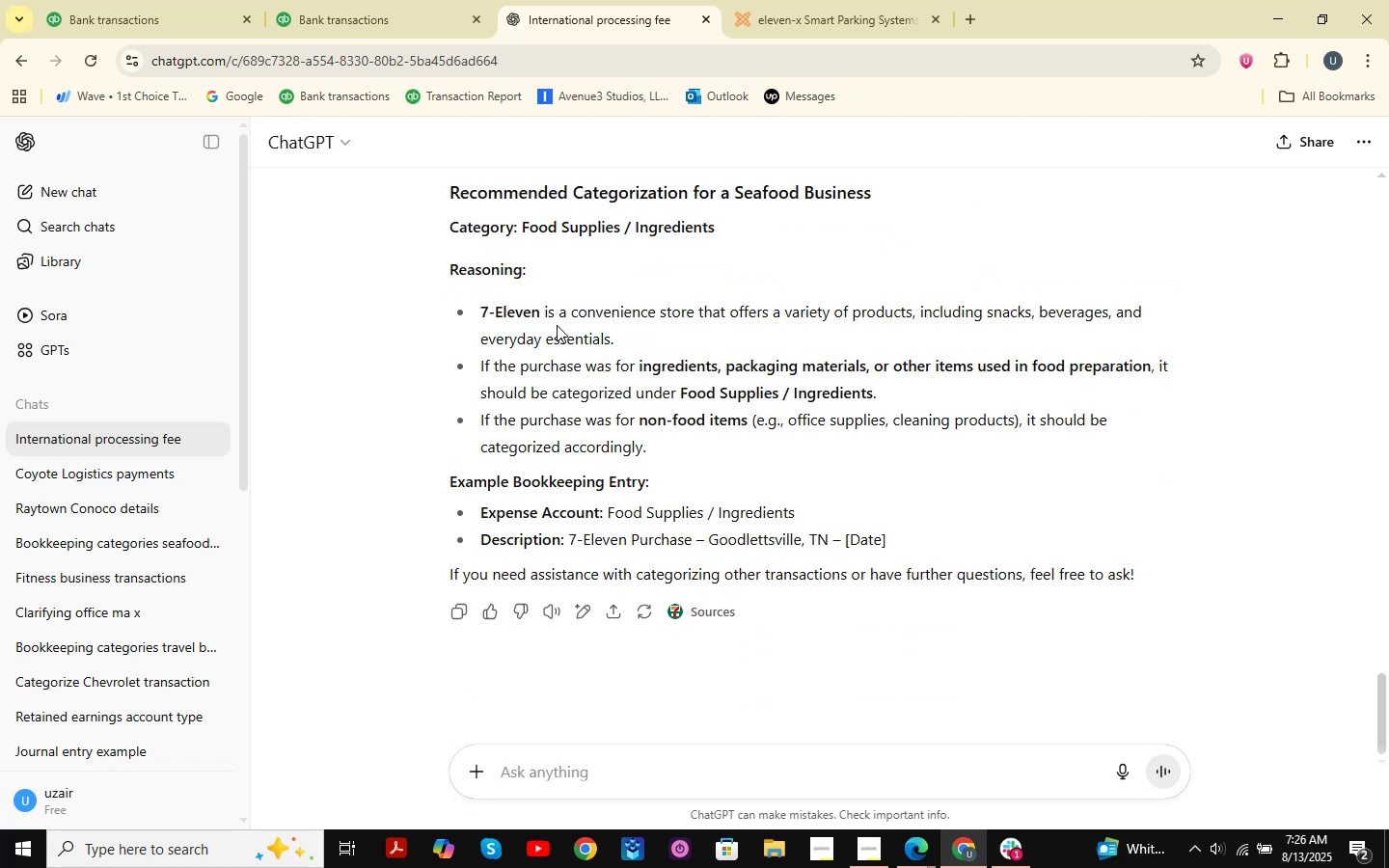 
scroll: coordinate [557, 325], scroll_direction: up, amount: 2.0
 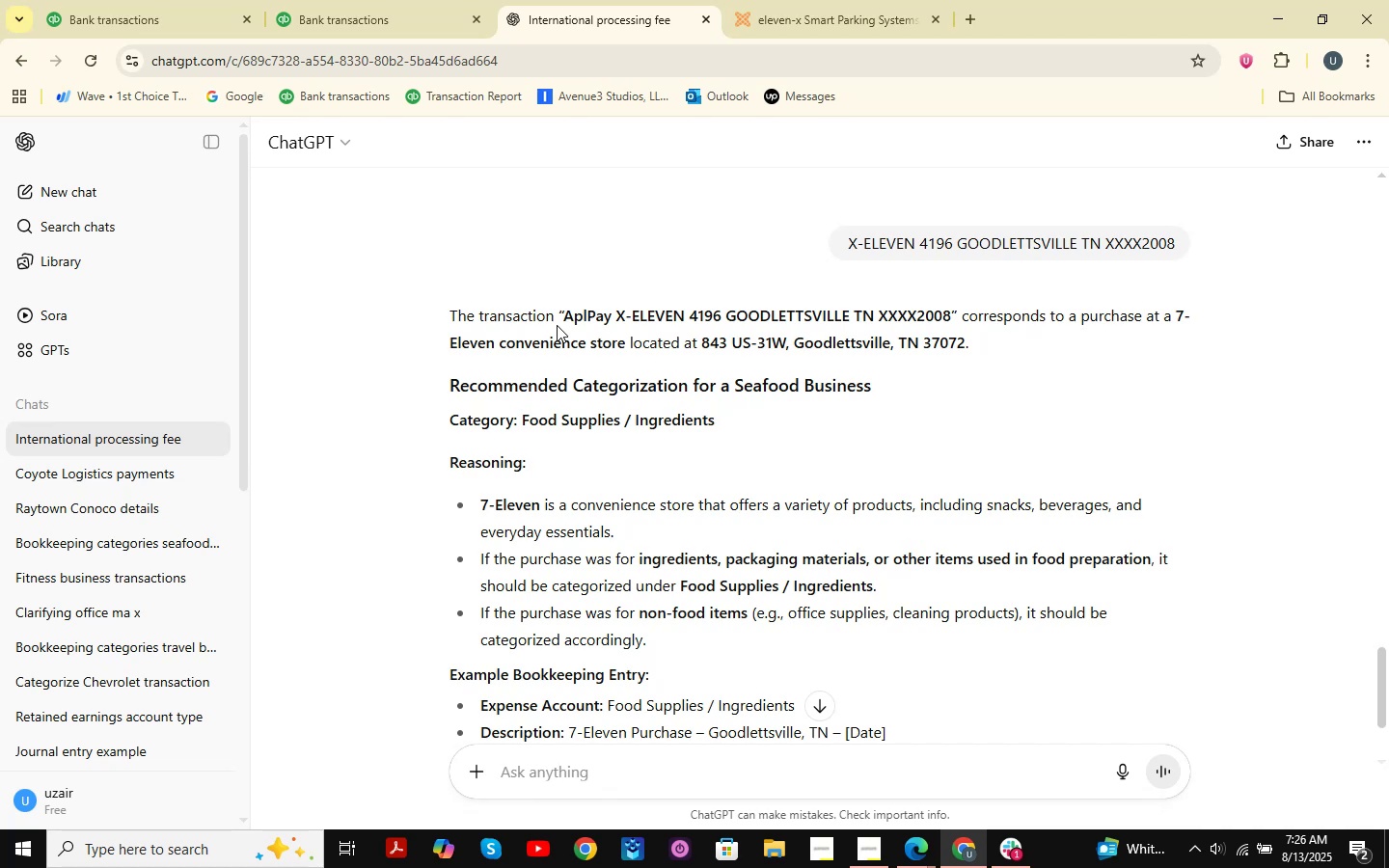 
wait(5.24)
 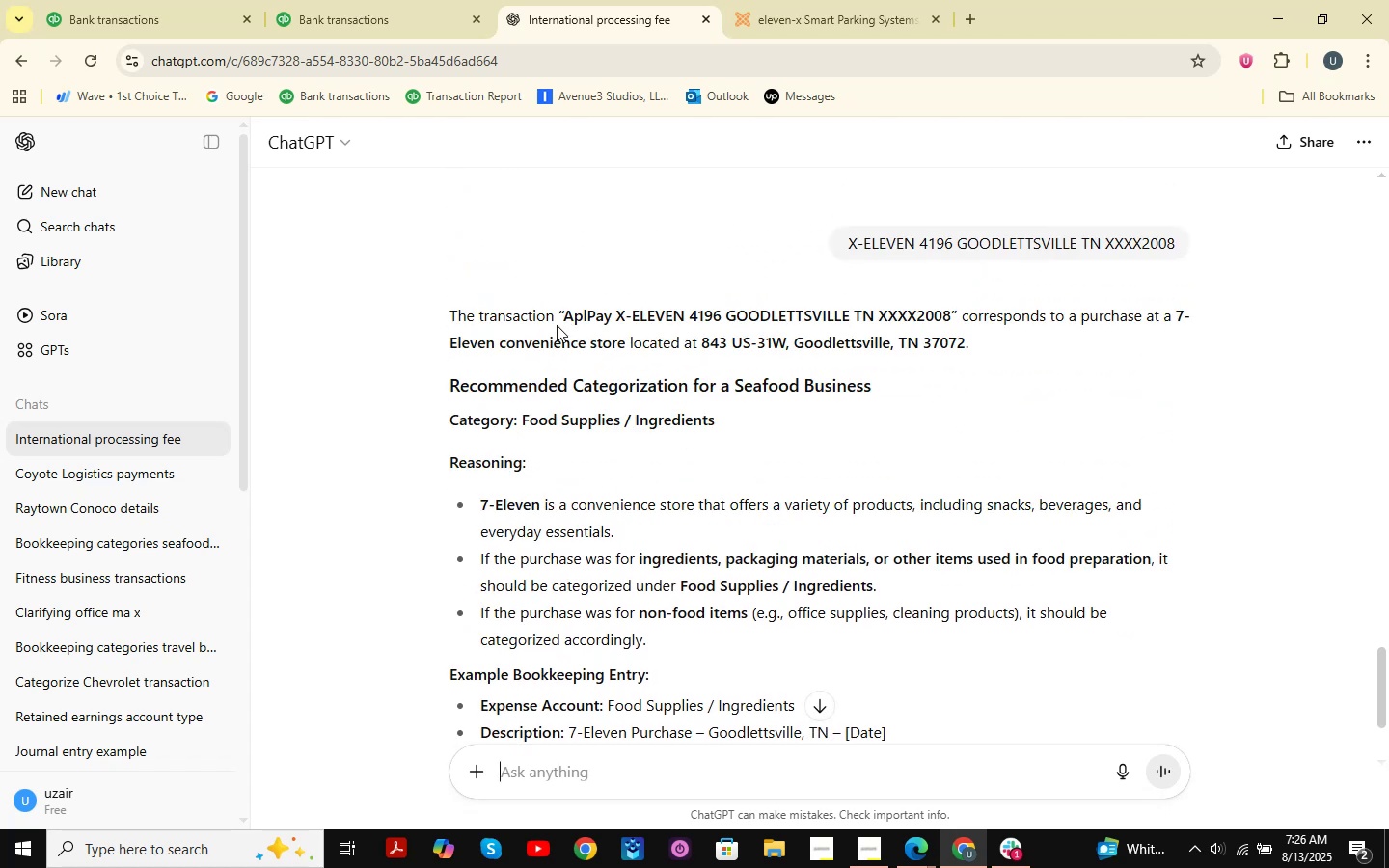 
scroll: coordinate [567, 387], scroll_direction: down, amount: 3.0
 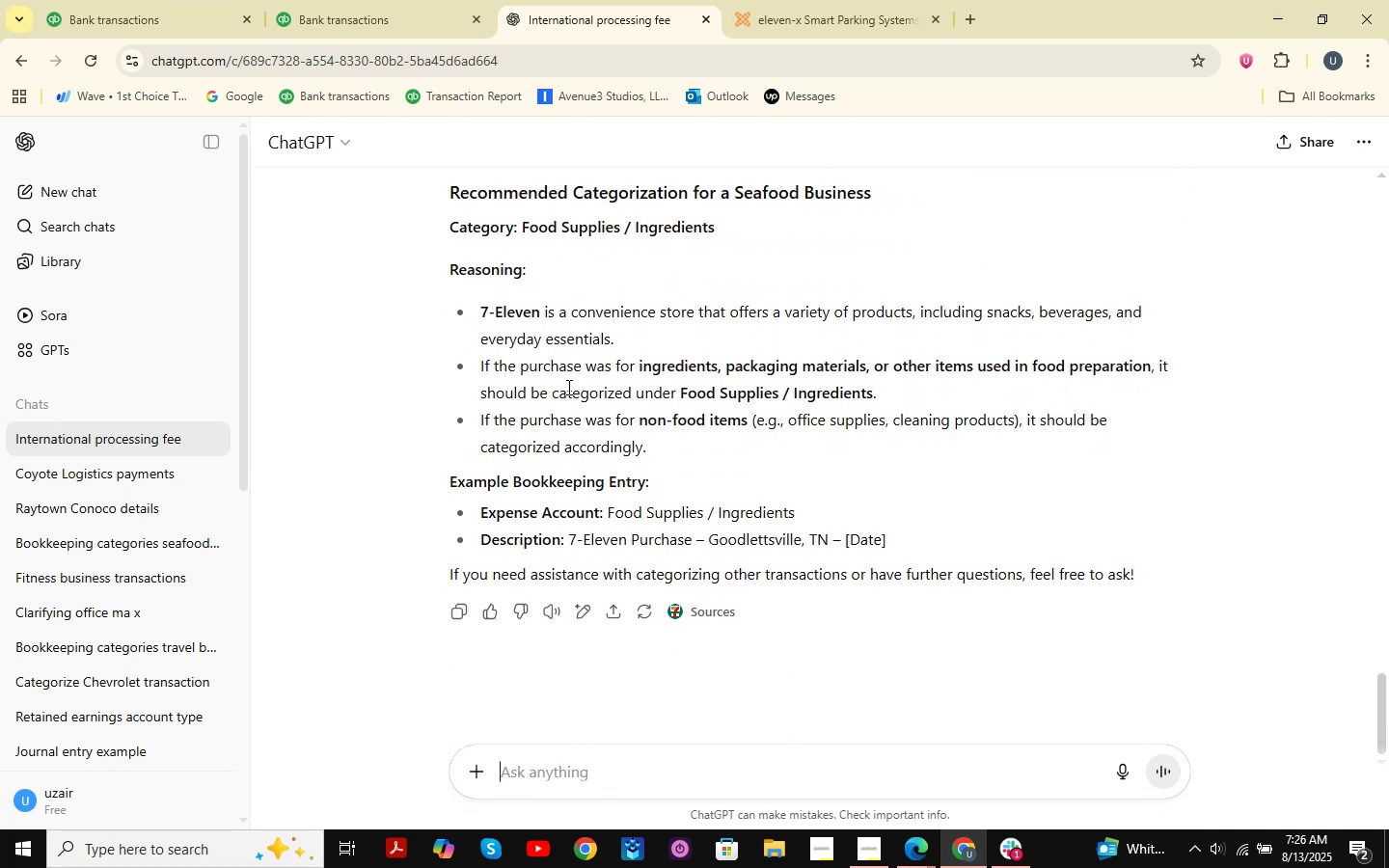 
scroll: coordinate [567, 387], scroll_direction: up, amount: 1.0
 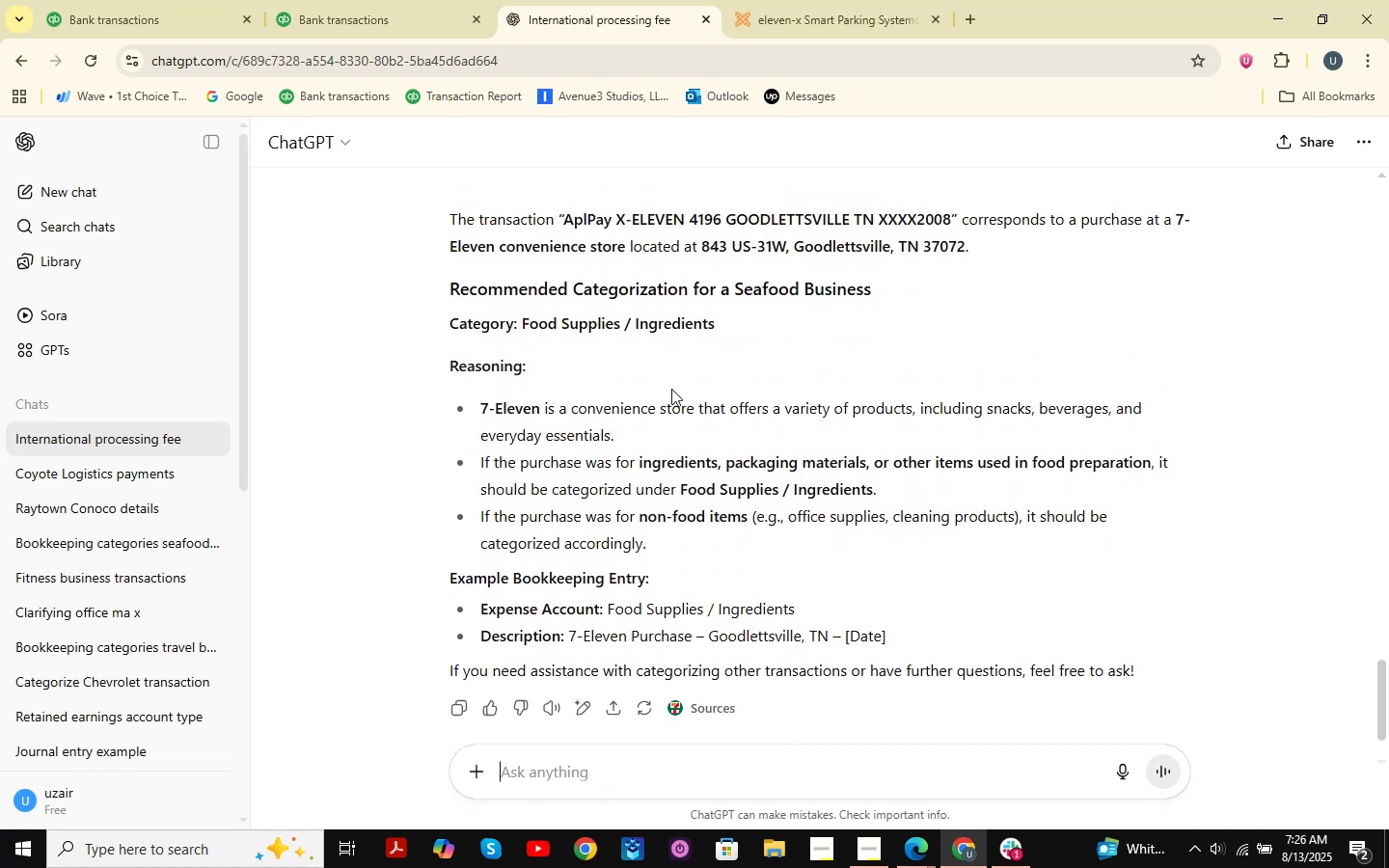 
wait(5.46)
 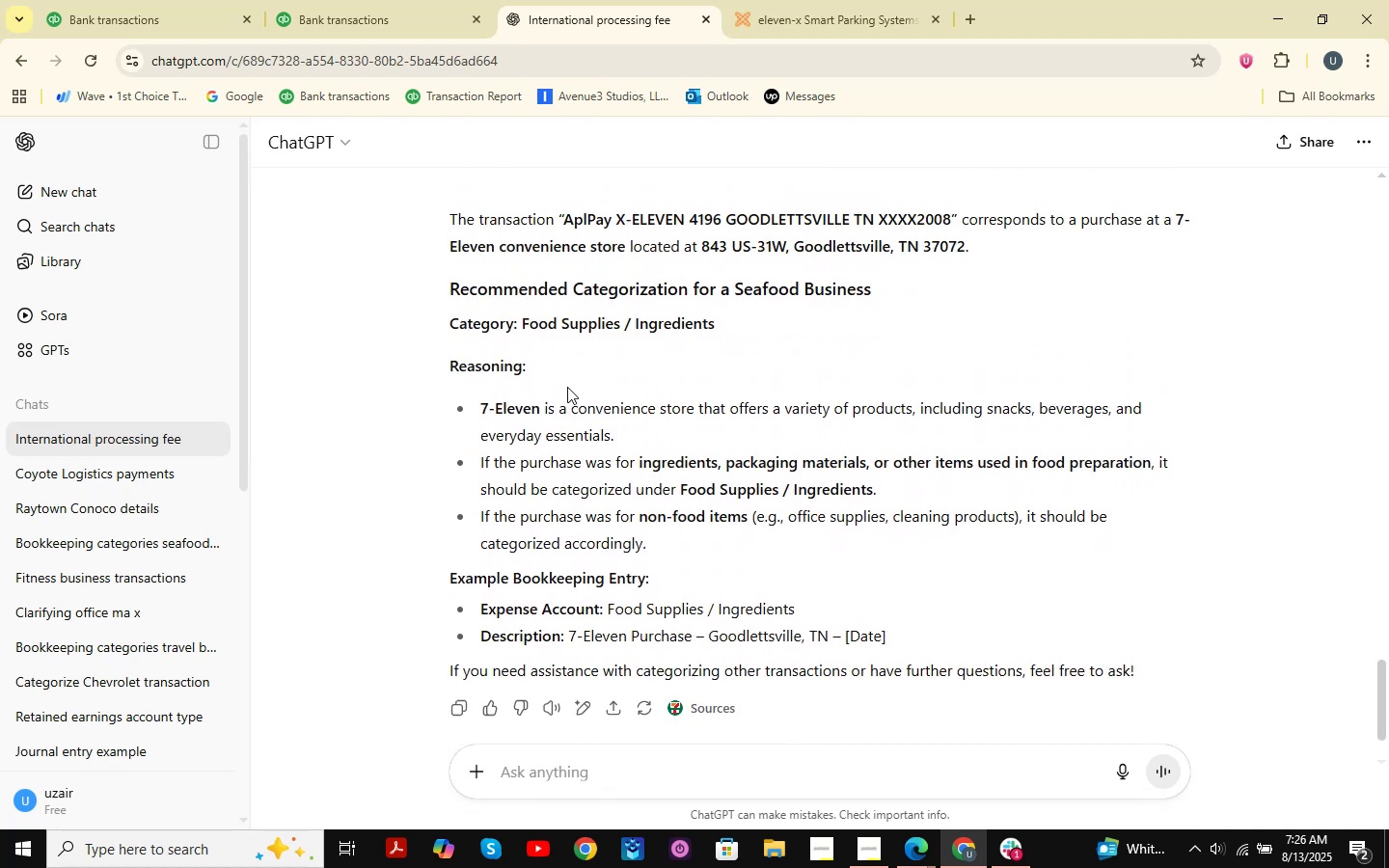 
scroll: coordinate [671, 391], scroll_direction: up, amount: 1.0
 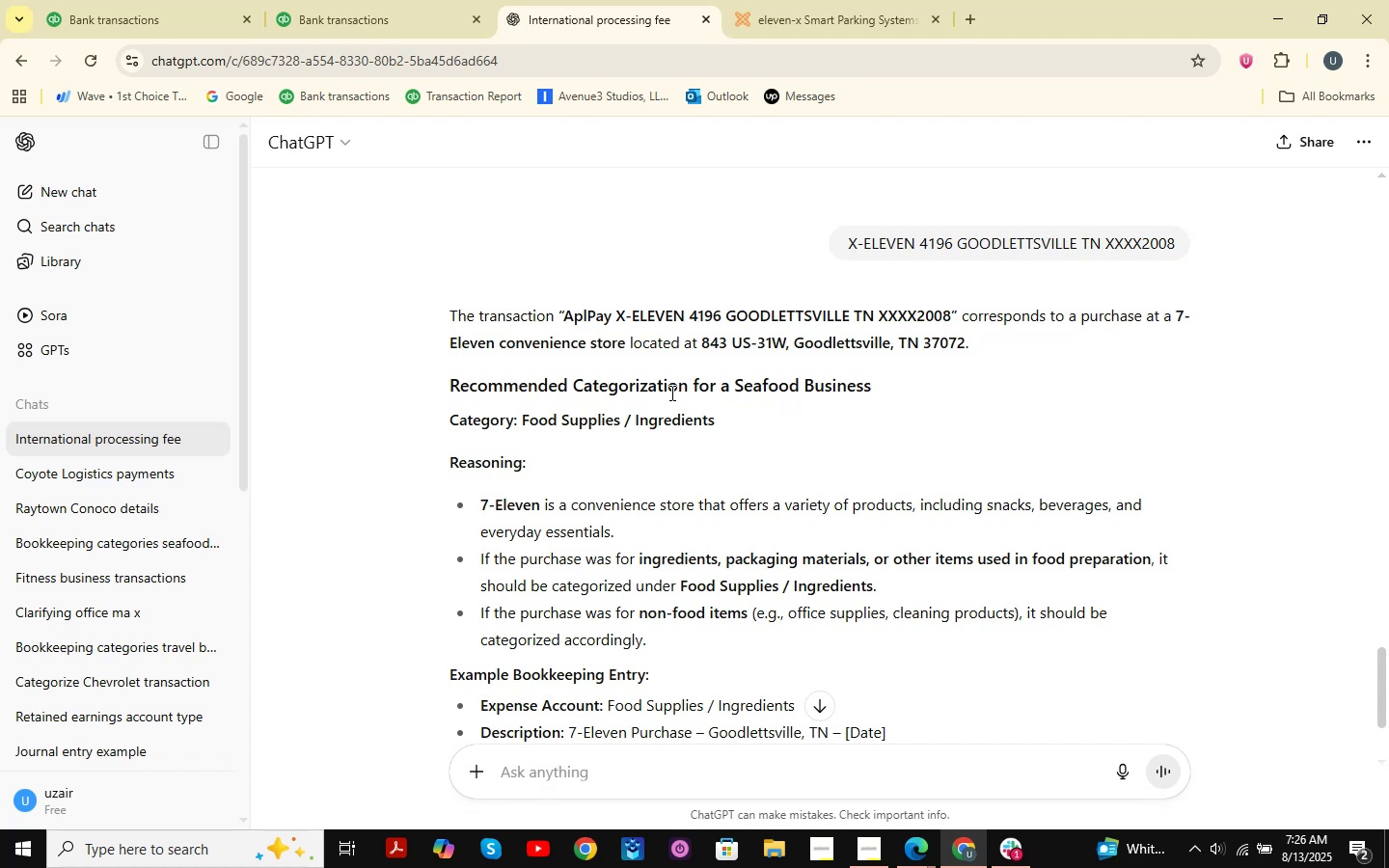 
scroll: coordinate [670, 393], scroll_direction: down, amount: 3.0
 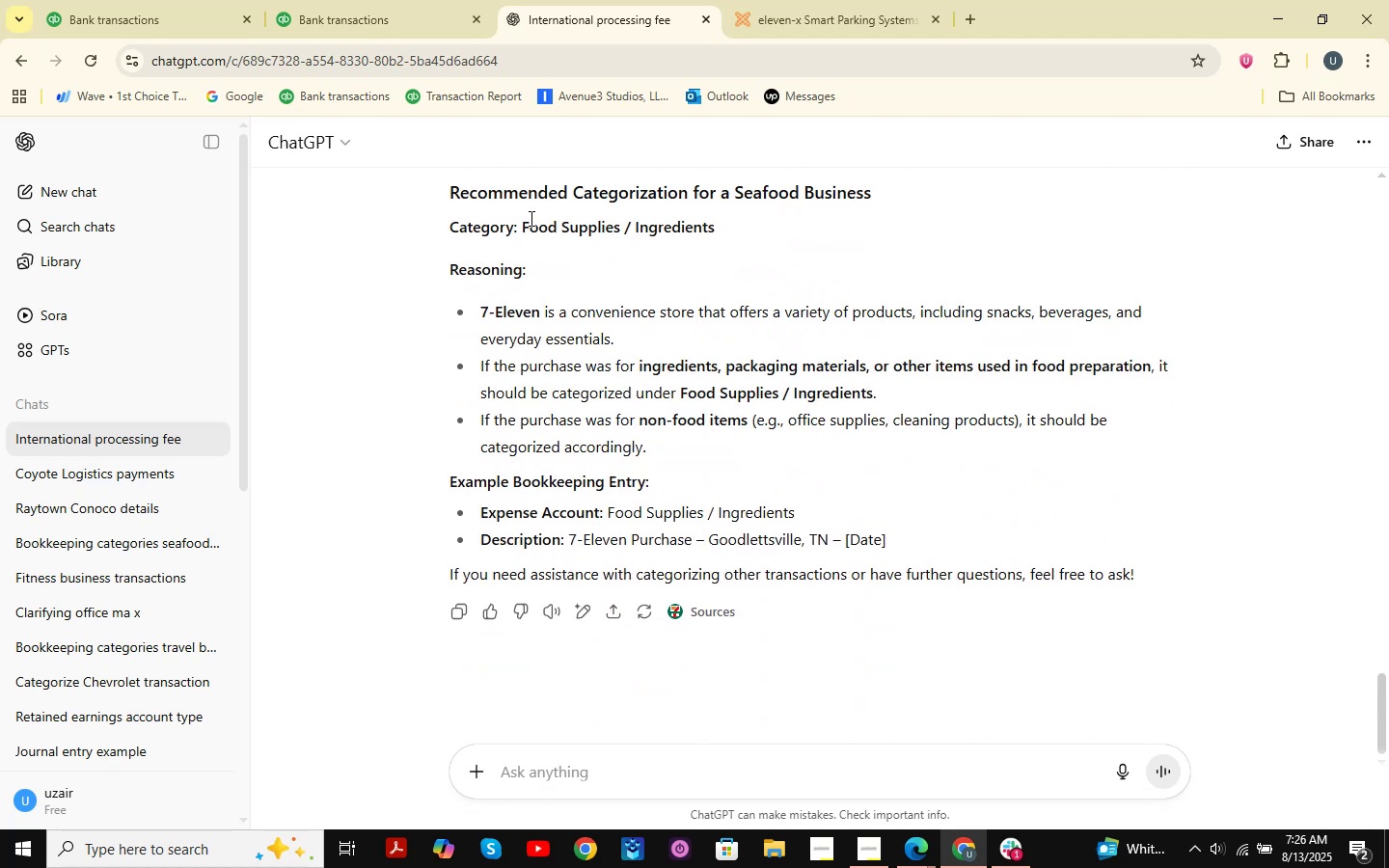 
left_click([138, 0])
 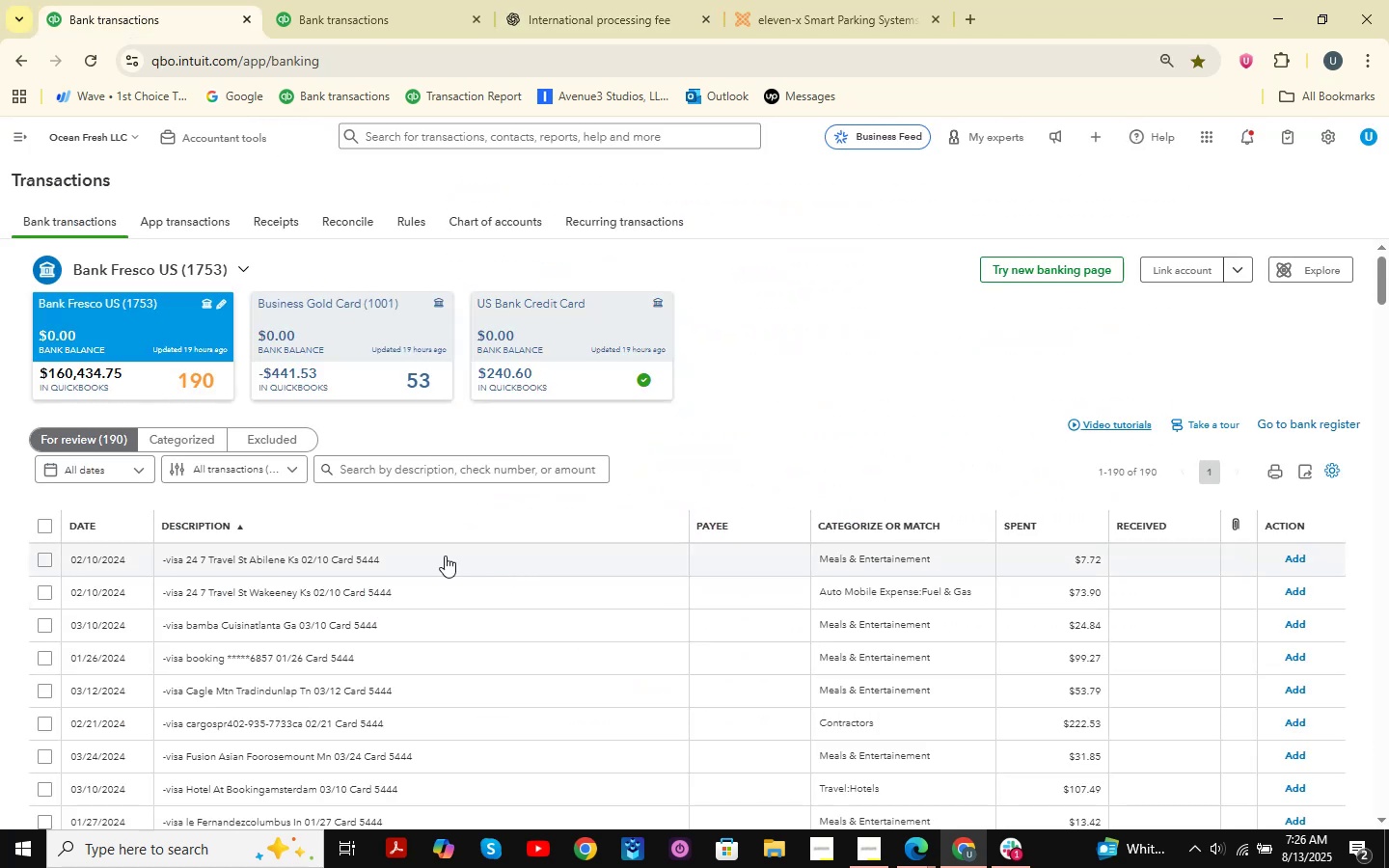 
scroll: coordinate [428, 544], scroll_direction: down, amount: 23.0
 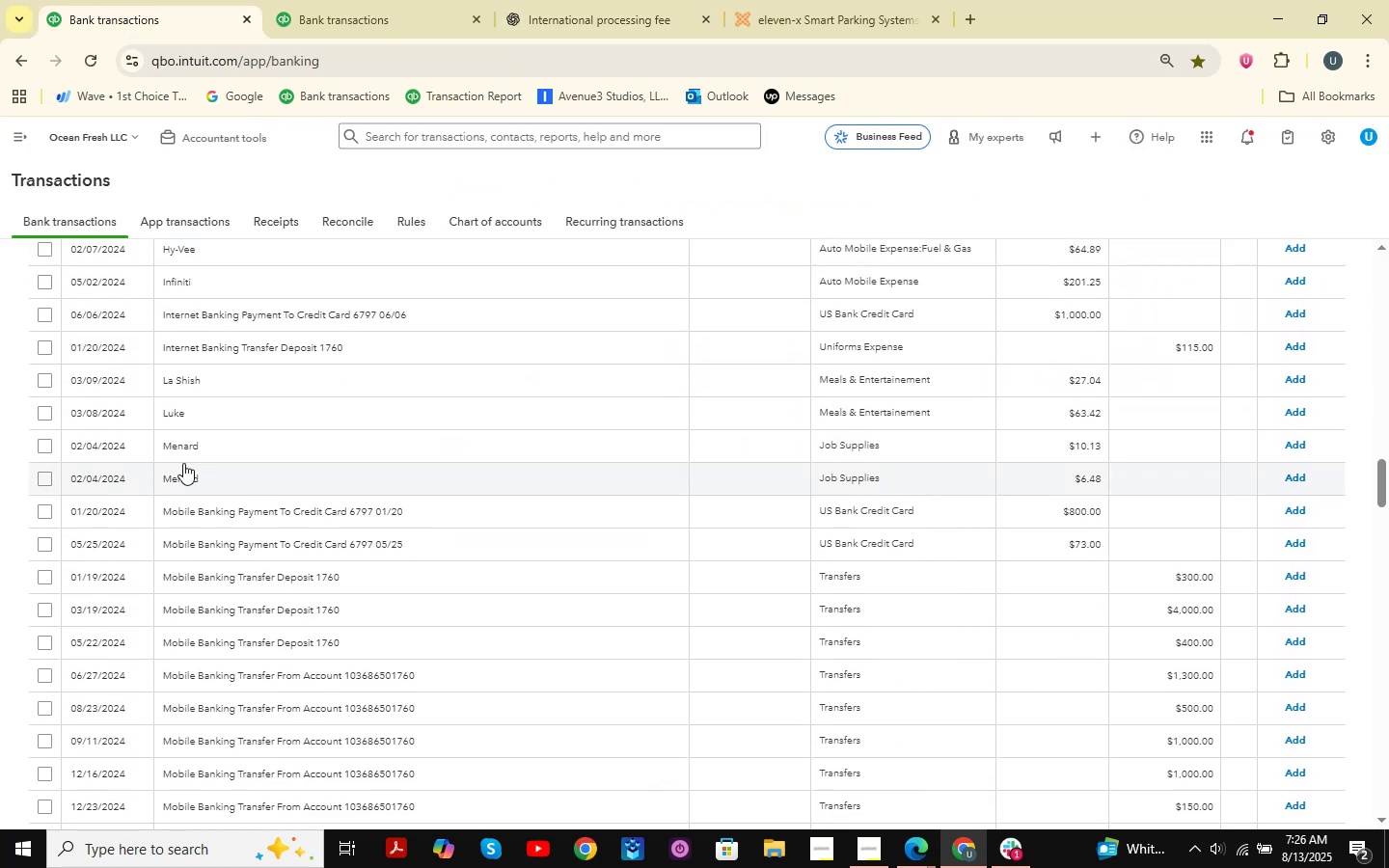 
left_click([181, 451])
 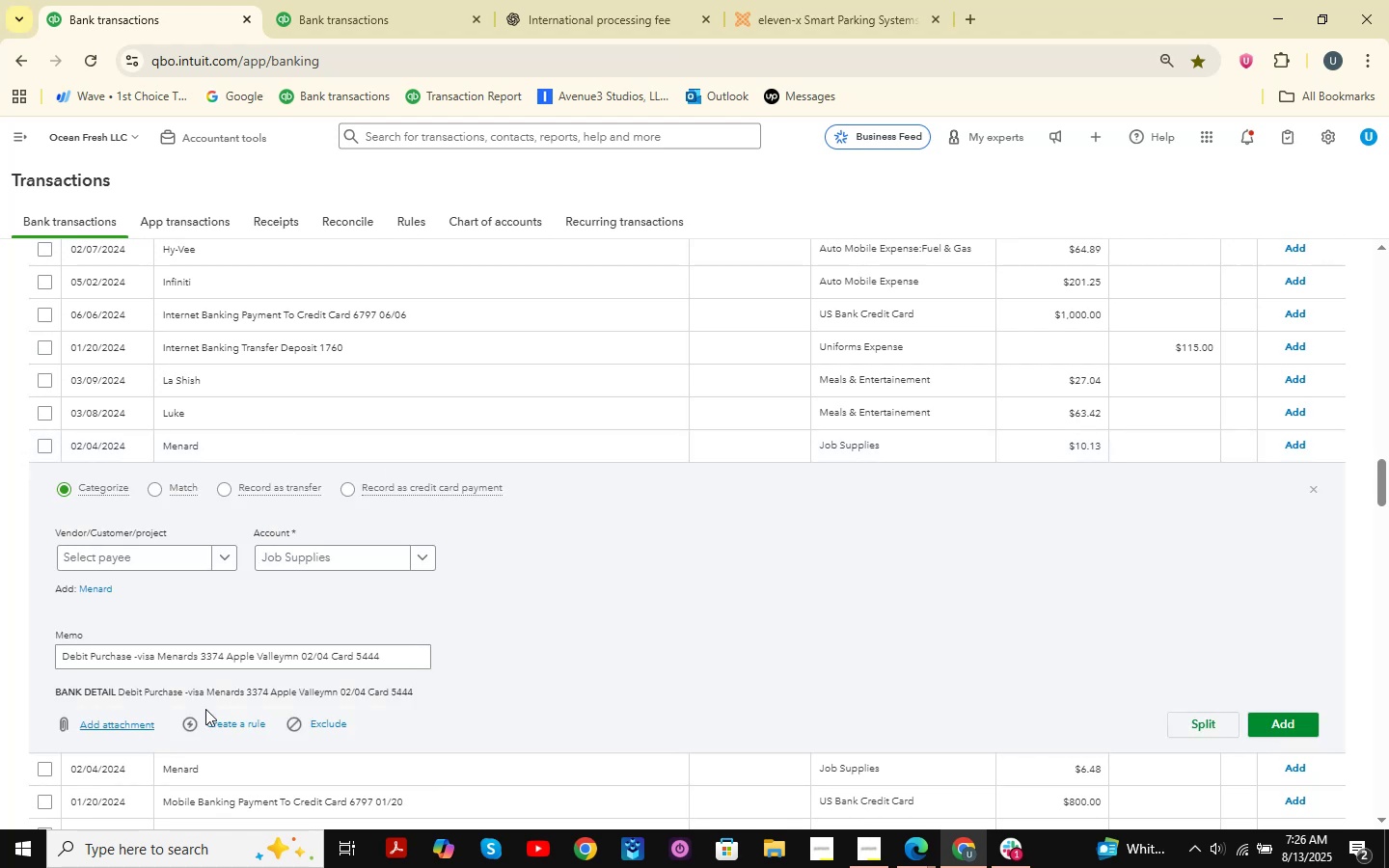 
left_click_drag(start_coordinate=[394, 660], to_coordinate=[0, 641])
 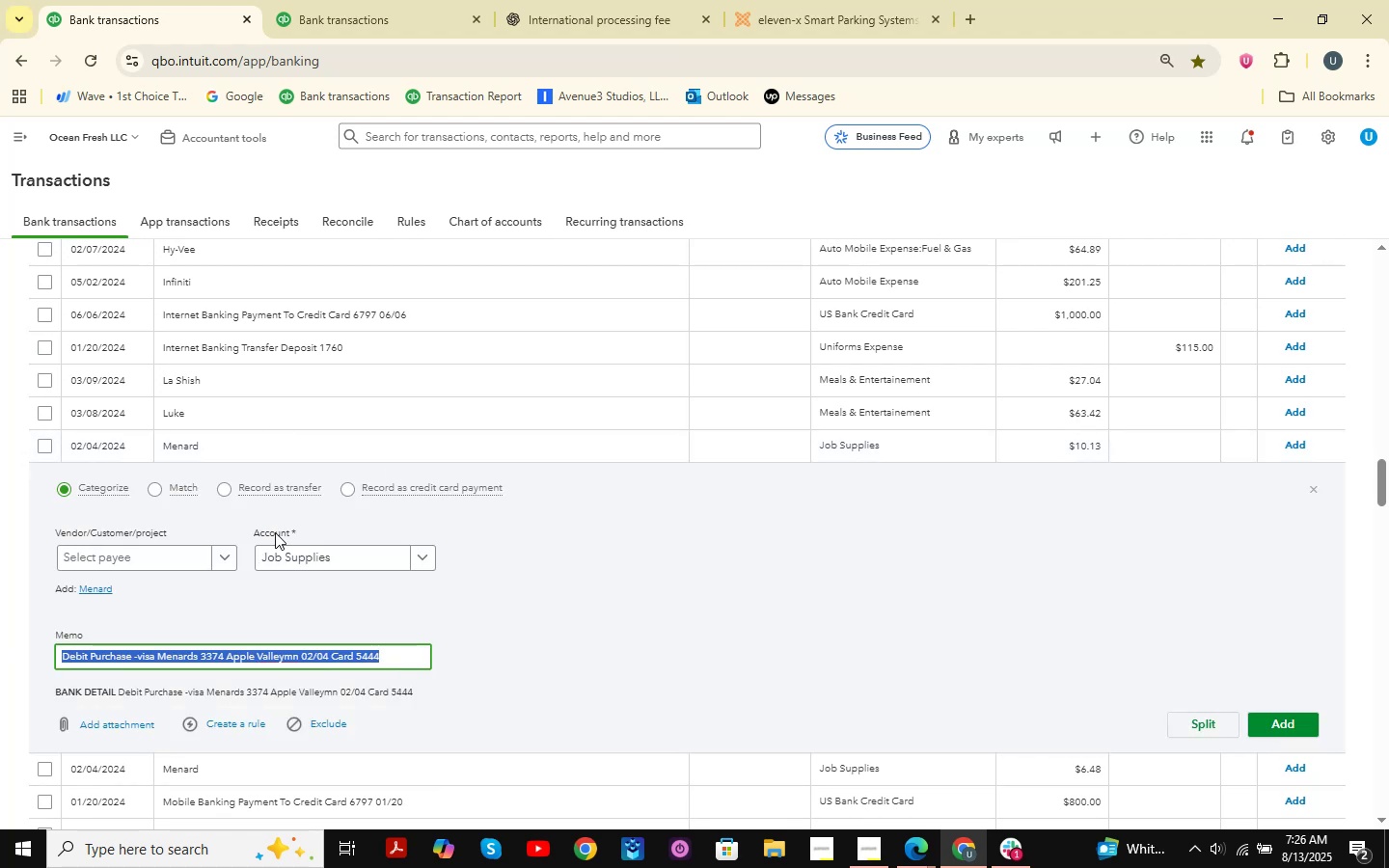 
key(Control+C)
 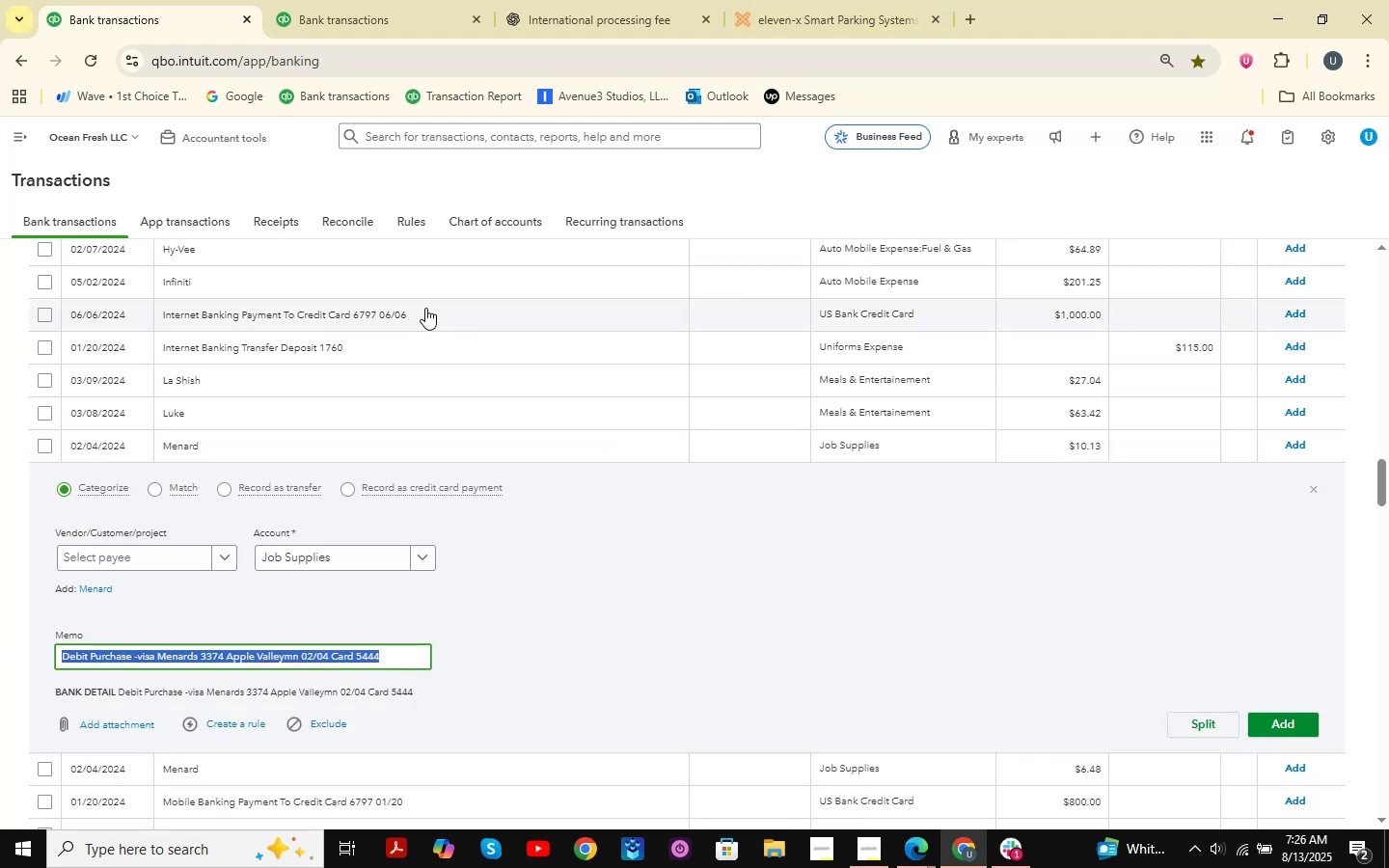 
scroll: coordinate [469, 448], scroll_direction: down, amount: 38.0
 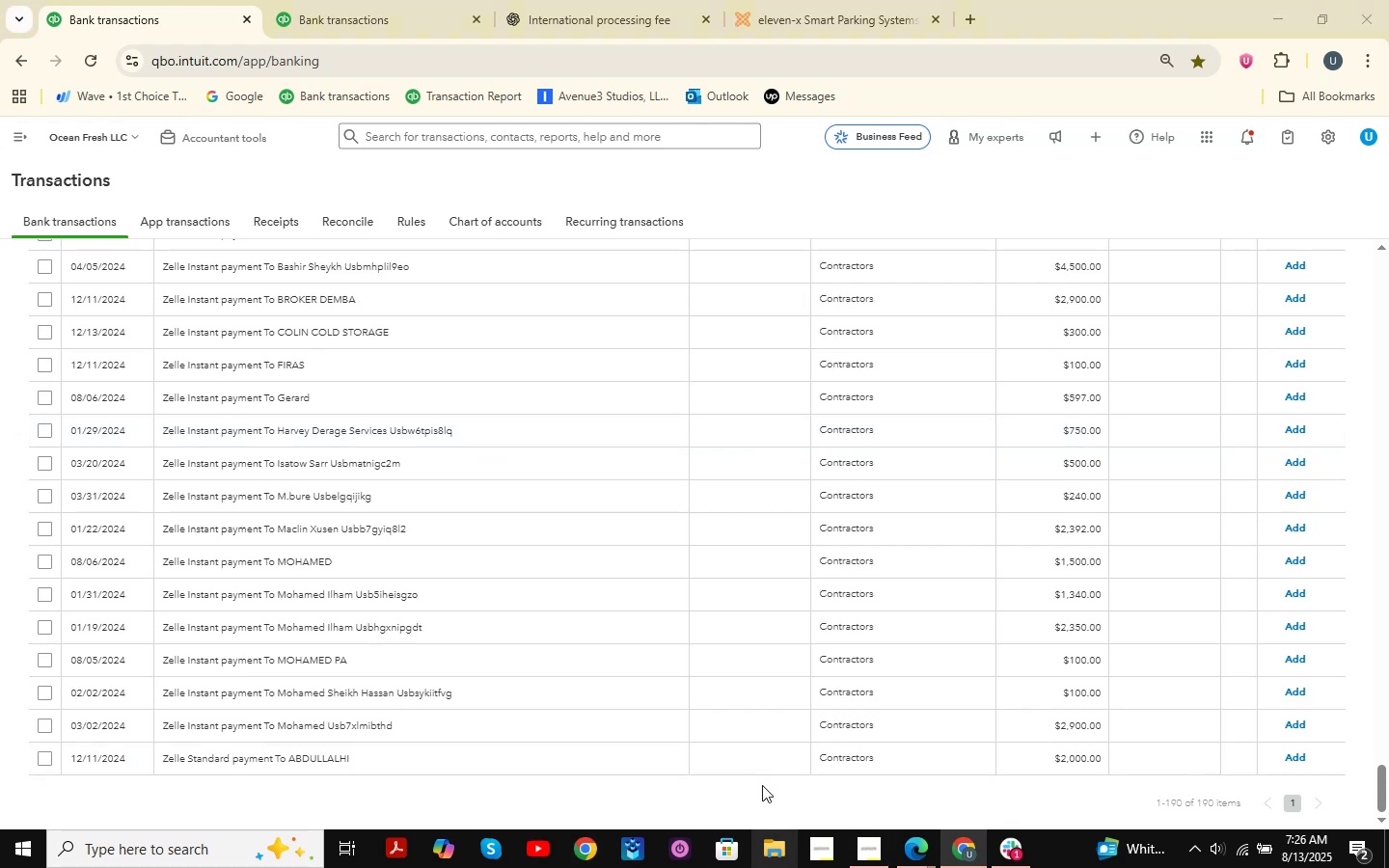 
wait(7.06)
 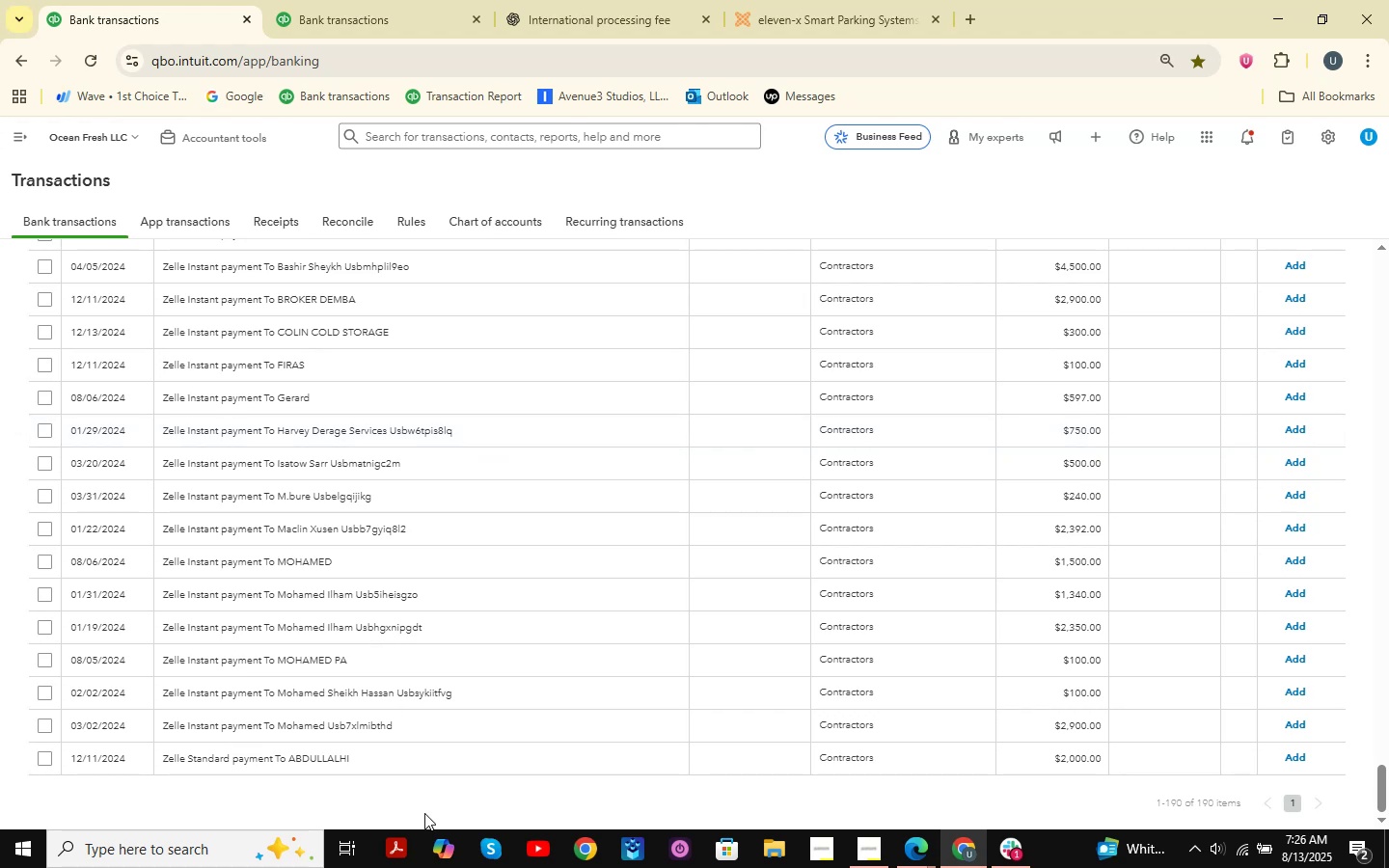 
scroll: coordinate [128, 440], scroll_direction: down, amount: 2.0
 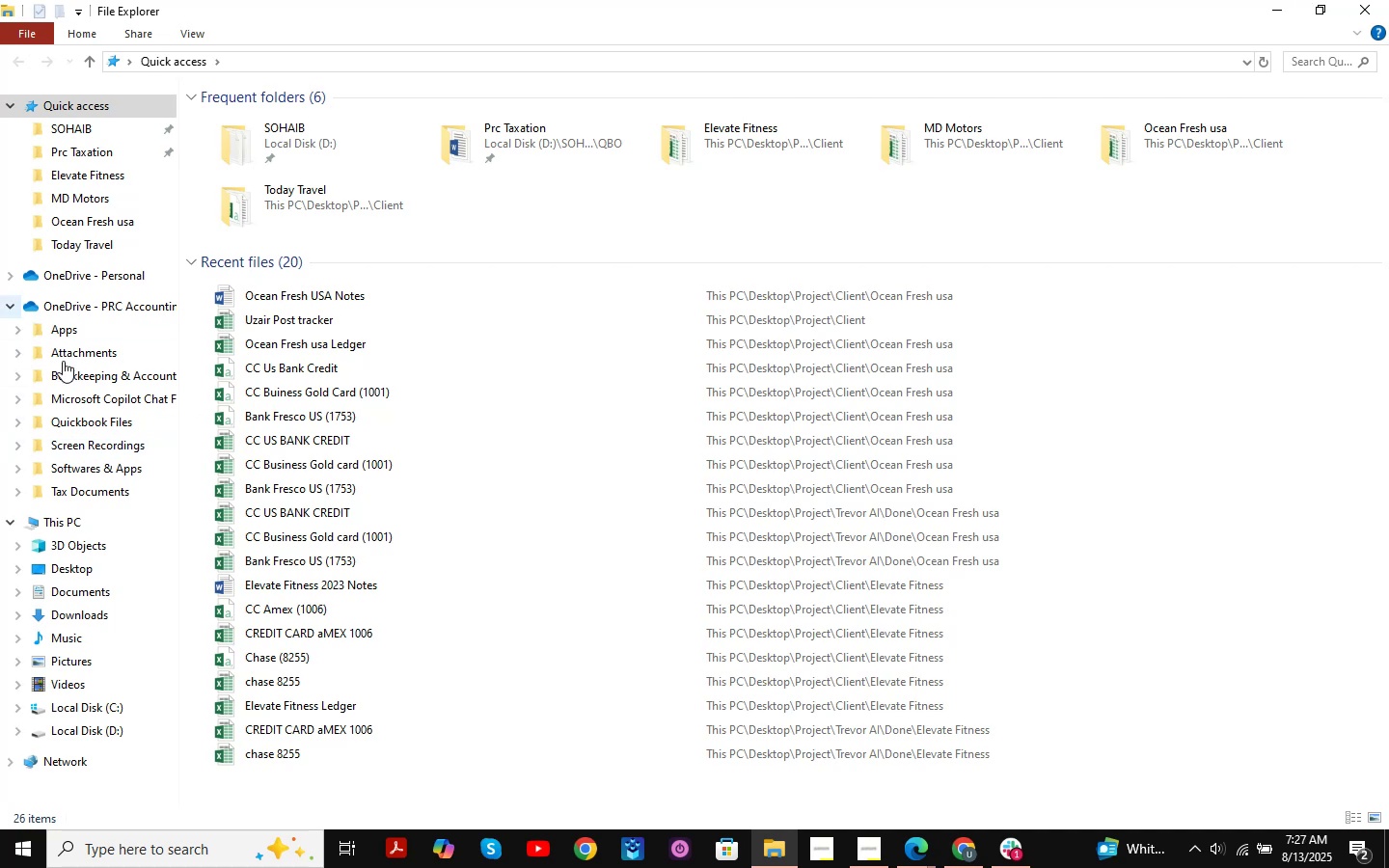 
wait(6.78)
 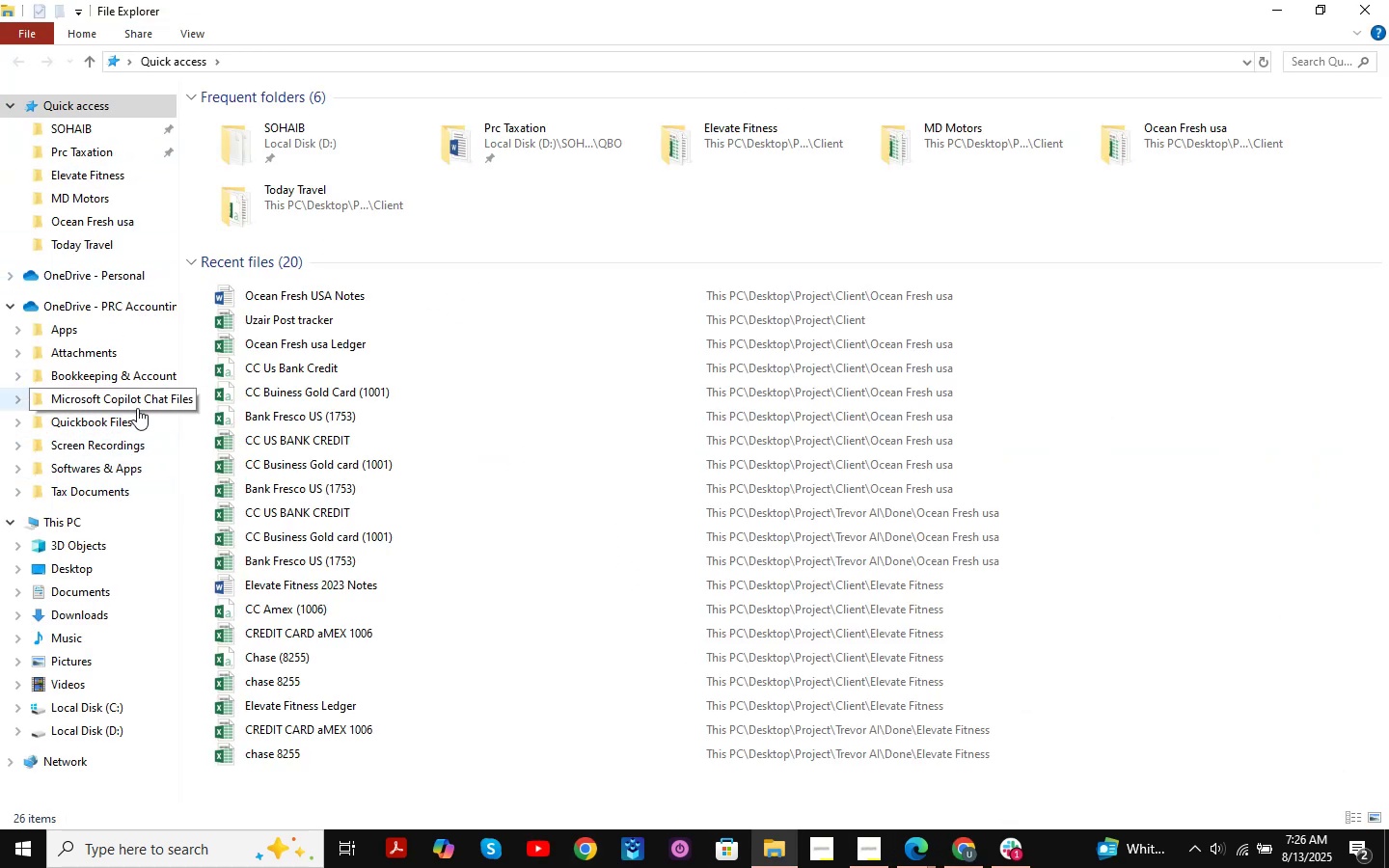 
left_click([83, 568])
 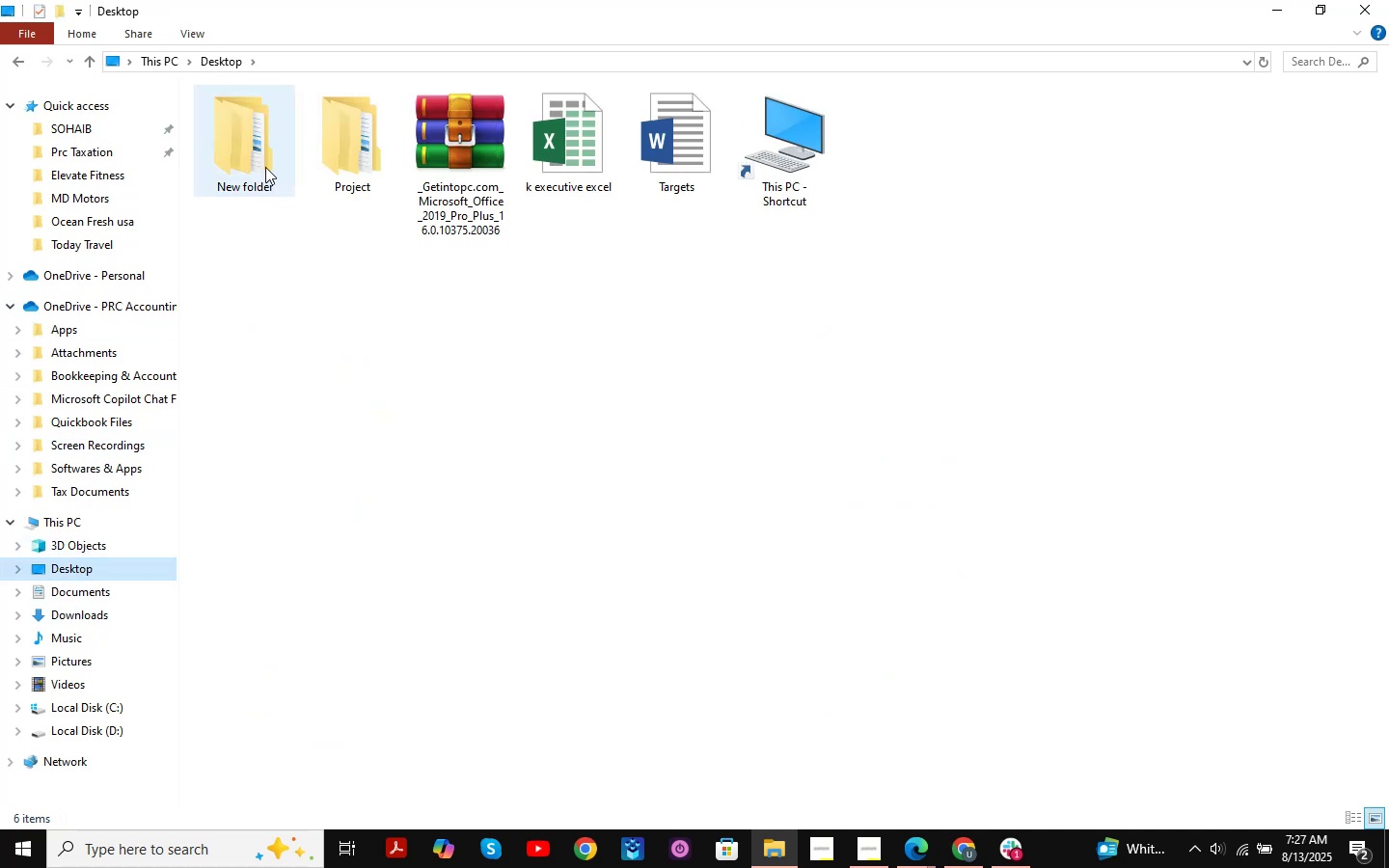 
double_click([320, 156])
 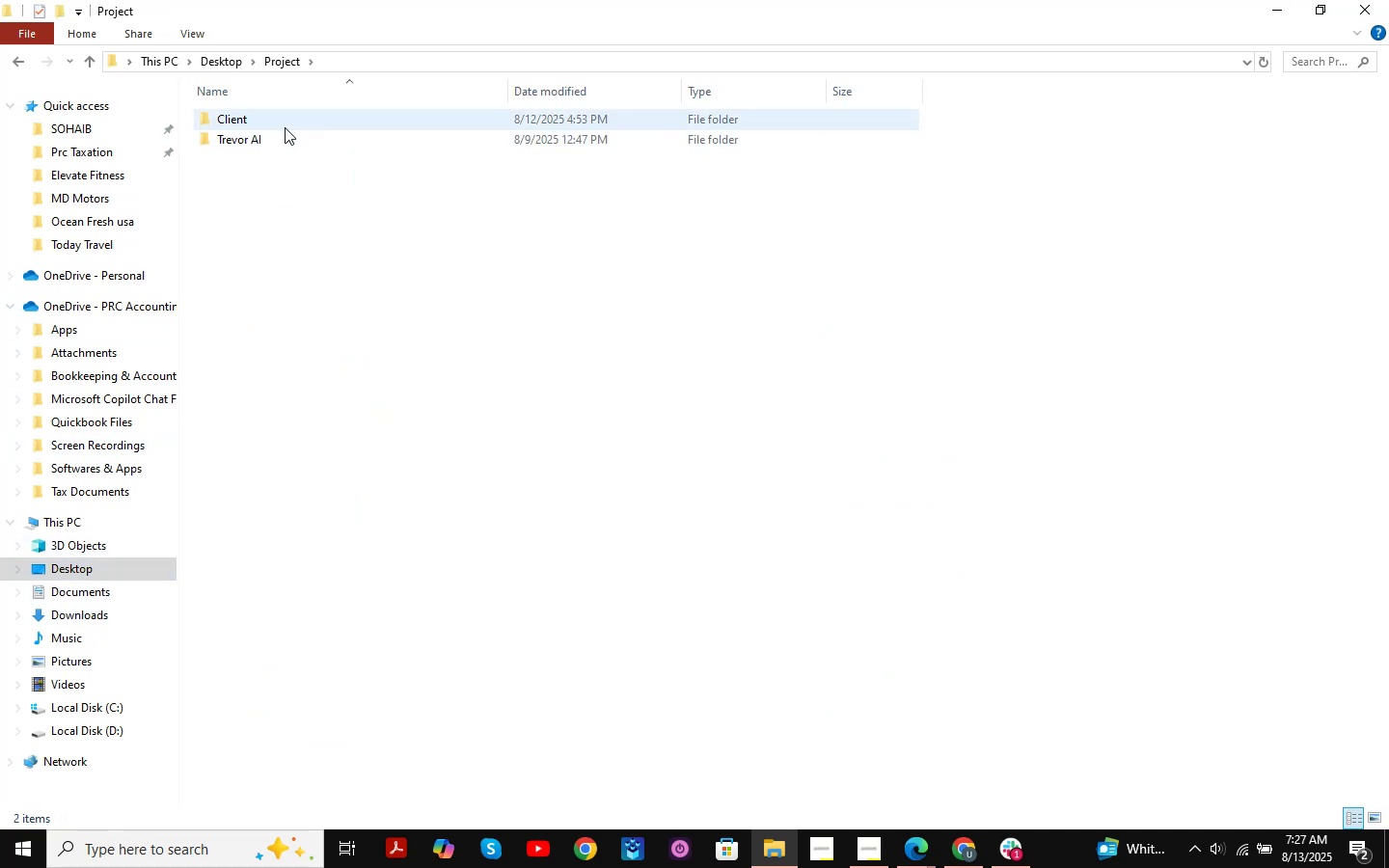 
double_click([285, 127])
 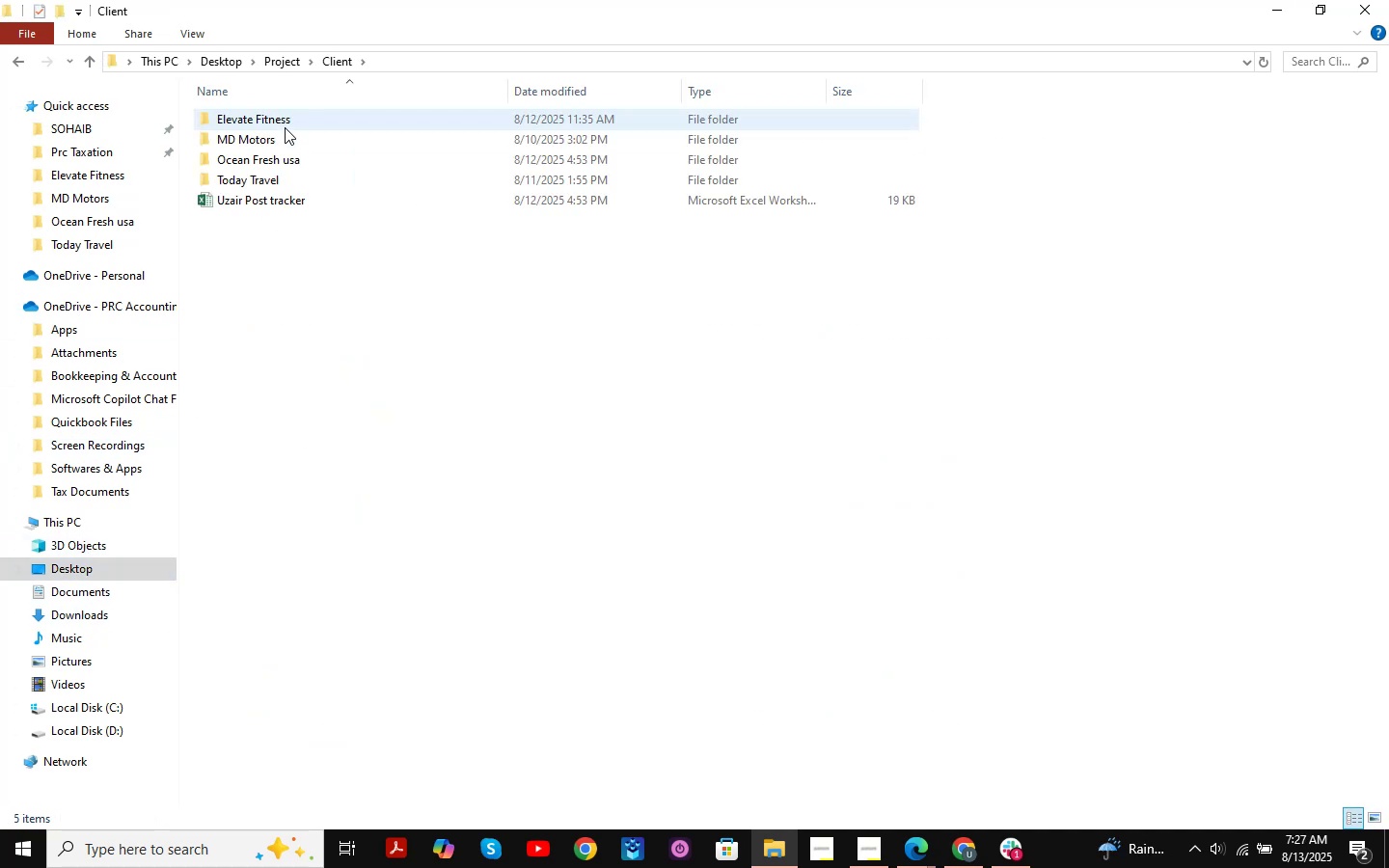 
mouse_move([275, 202])
 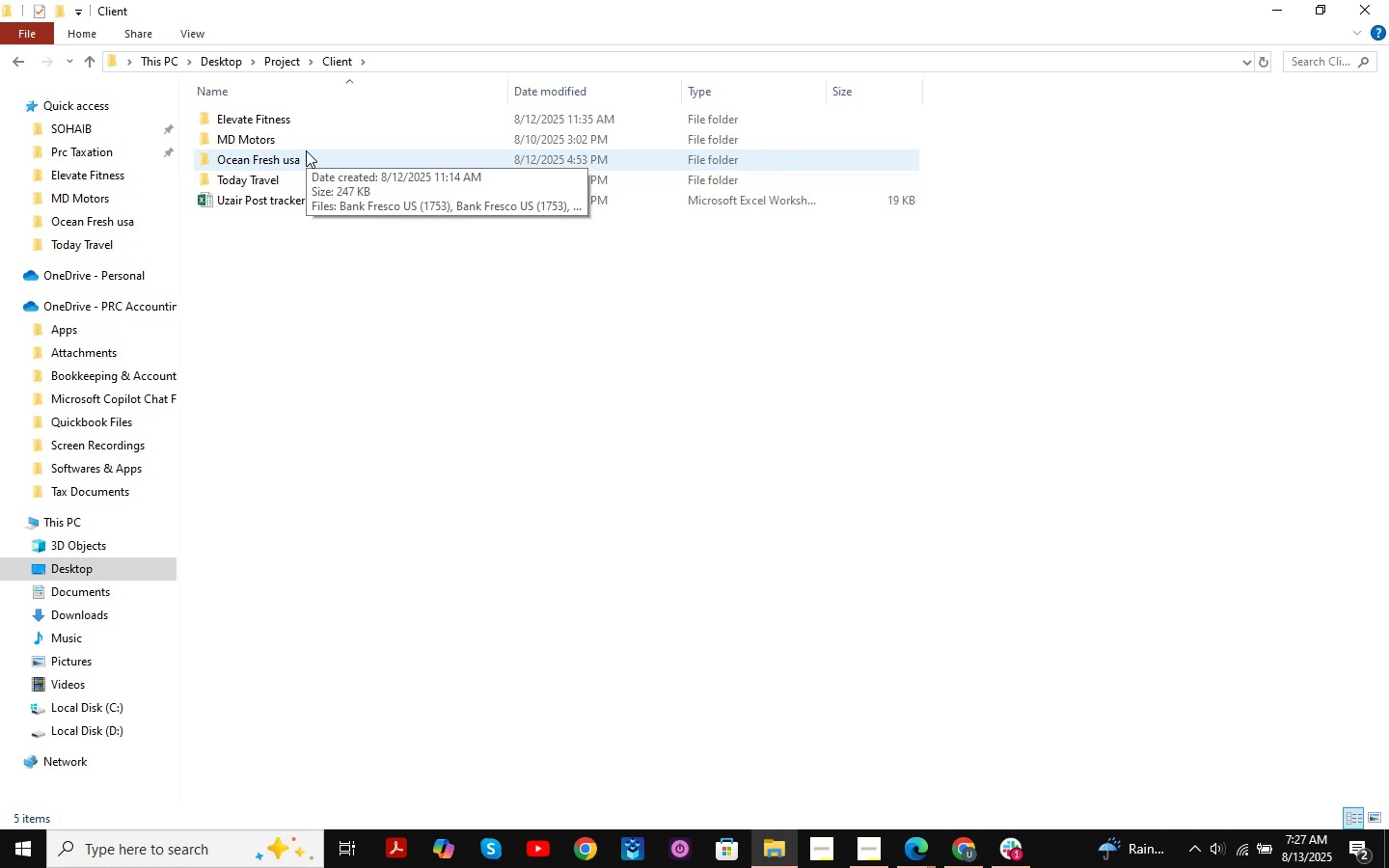 
wait(37.1)
 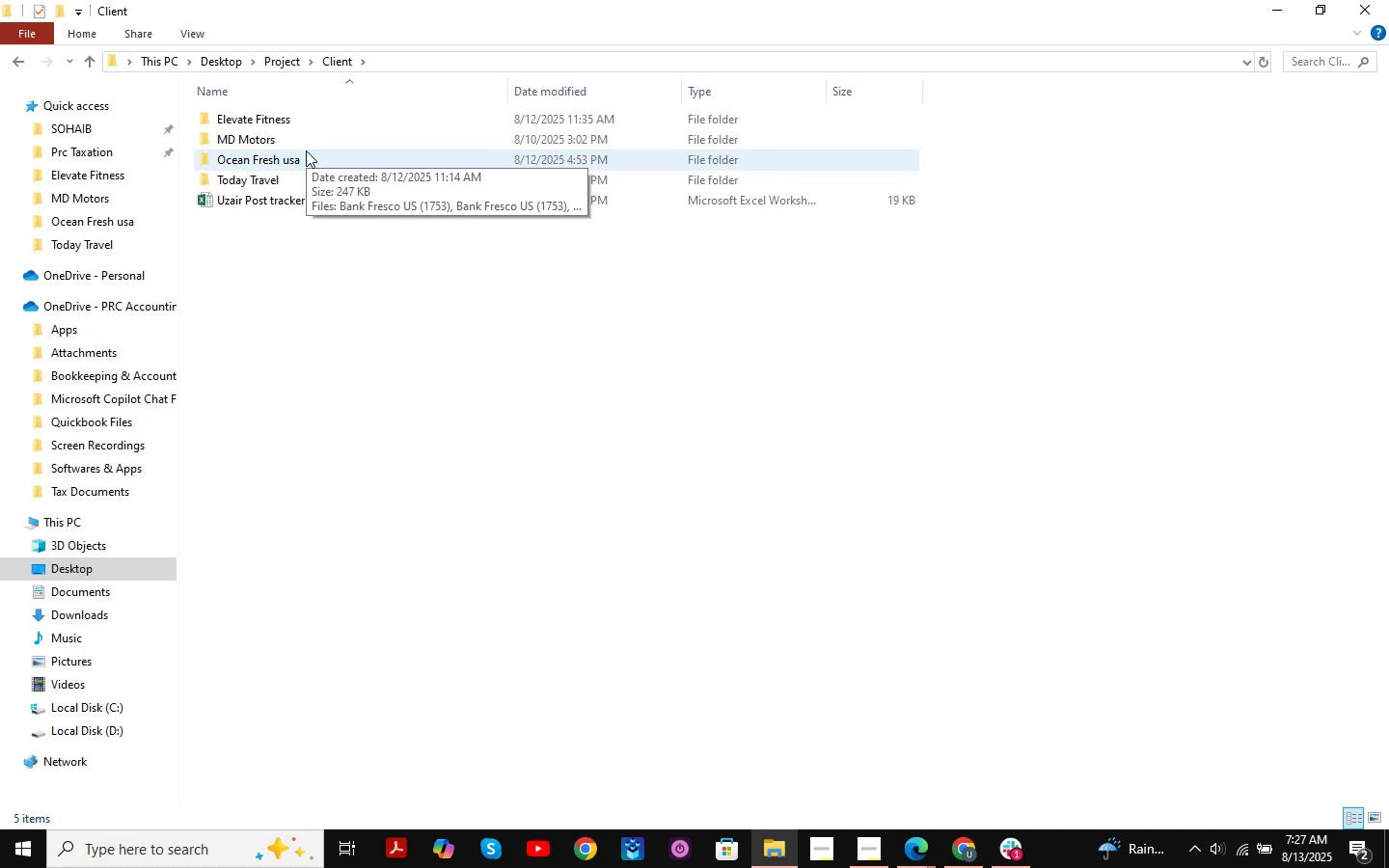 
double_click([309, 153])
 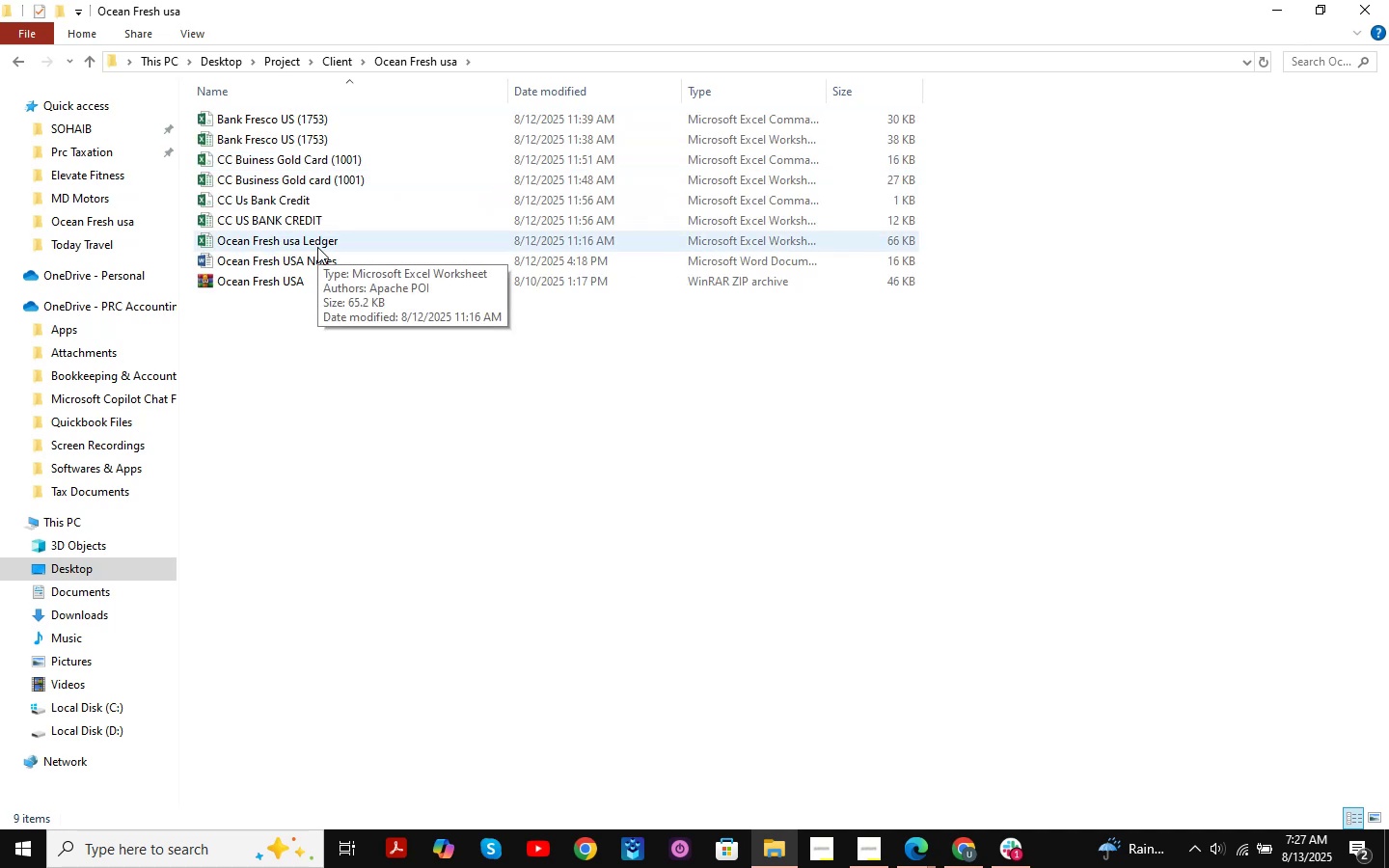 
mouse_move([313, 267])
 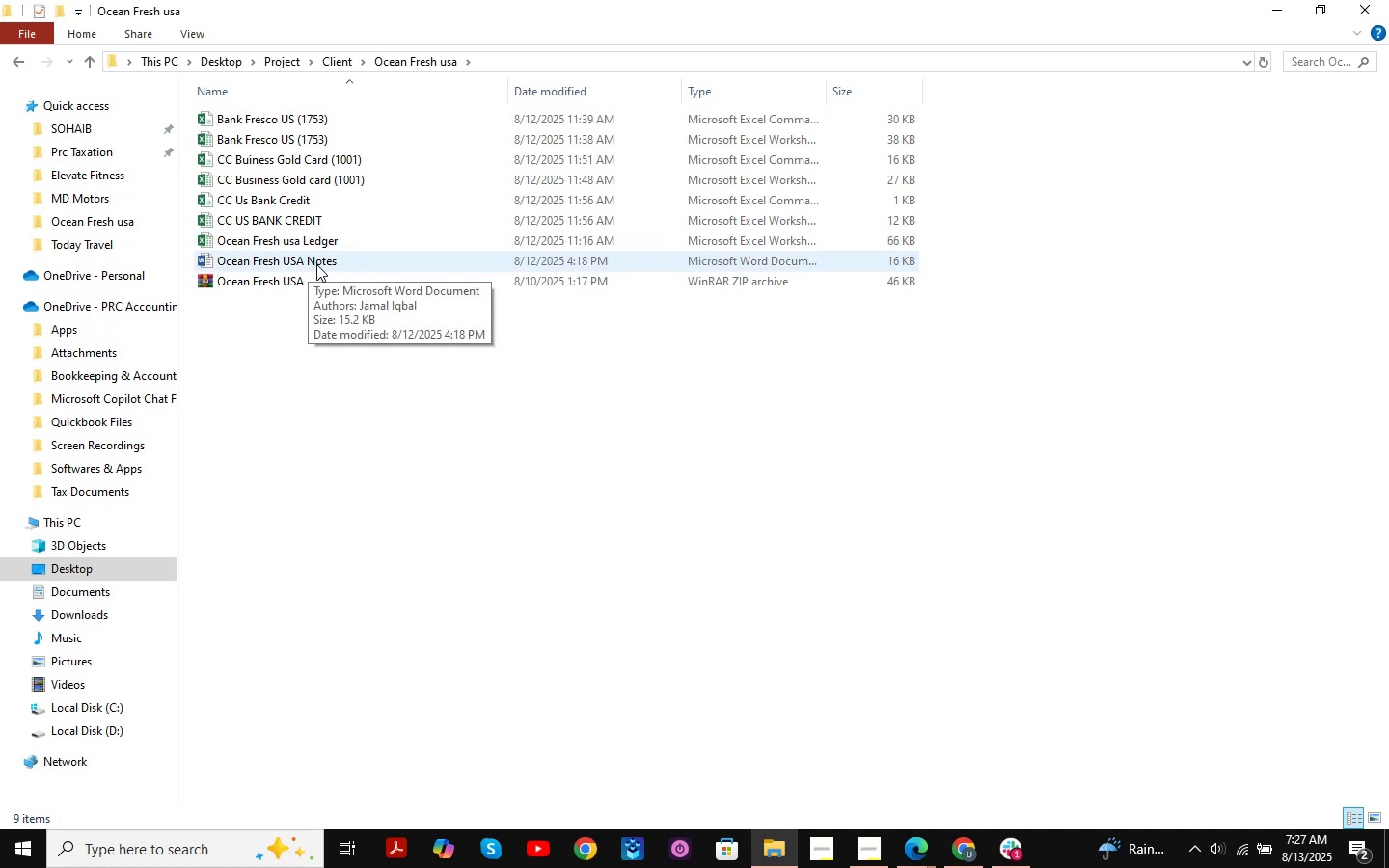 
mouse_move([343, 208])
 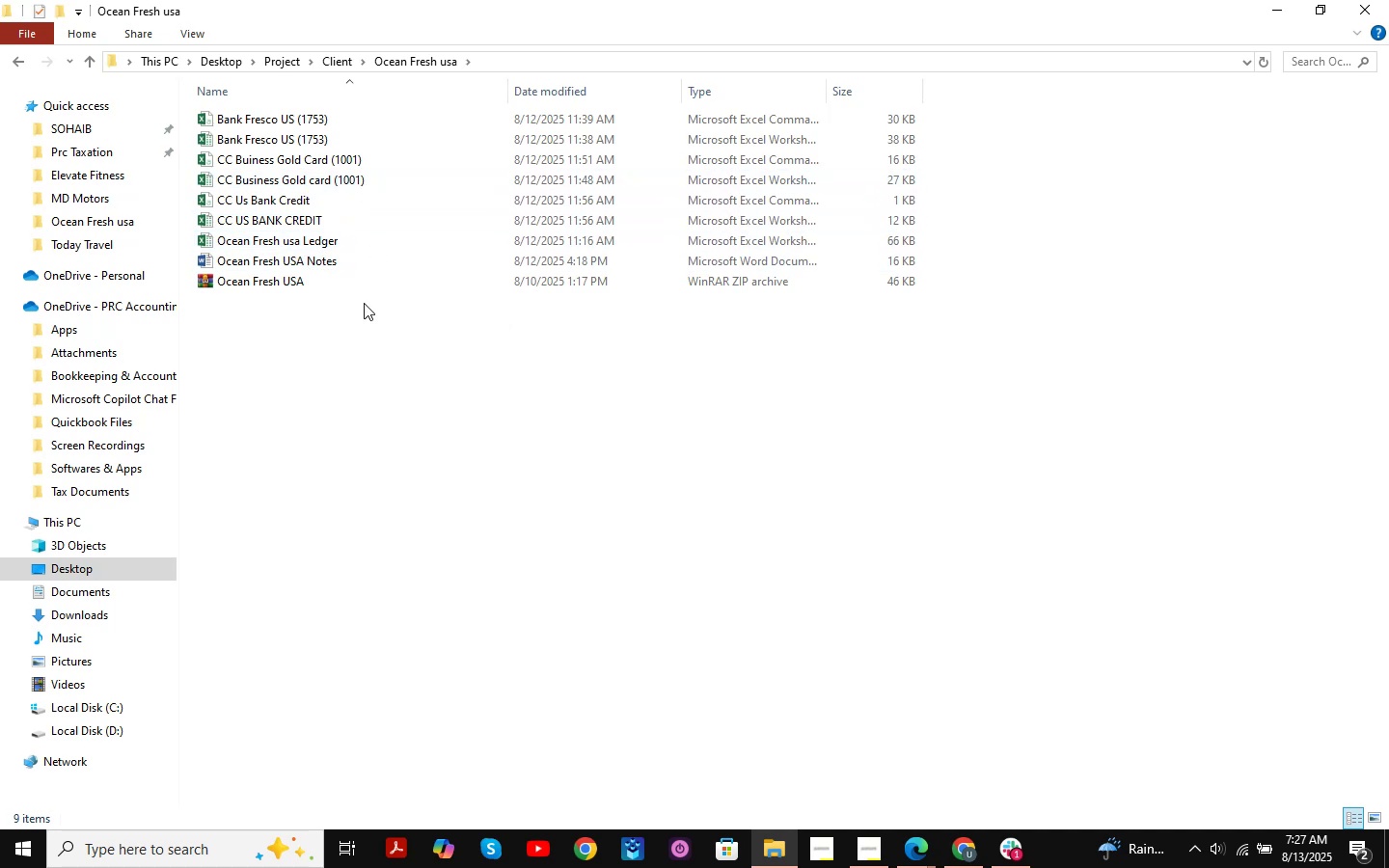 
double_click([384, 239])
 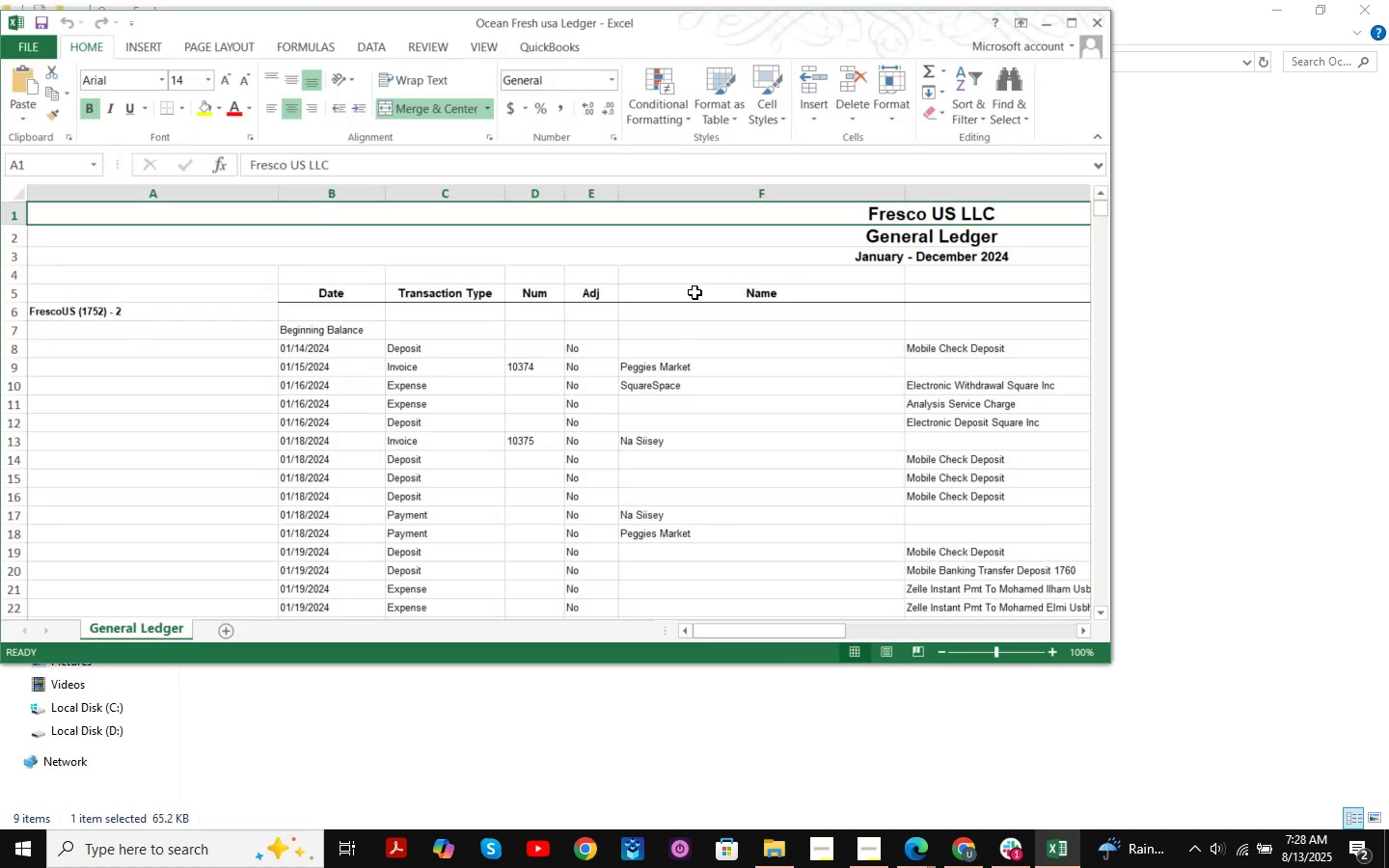 
wait(5.93)
 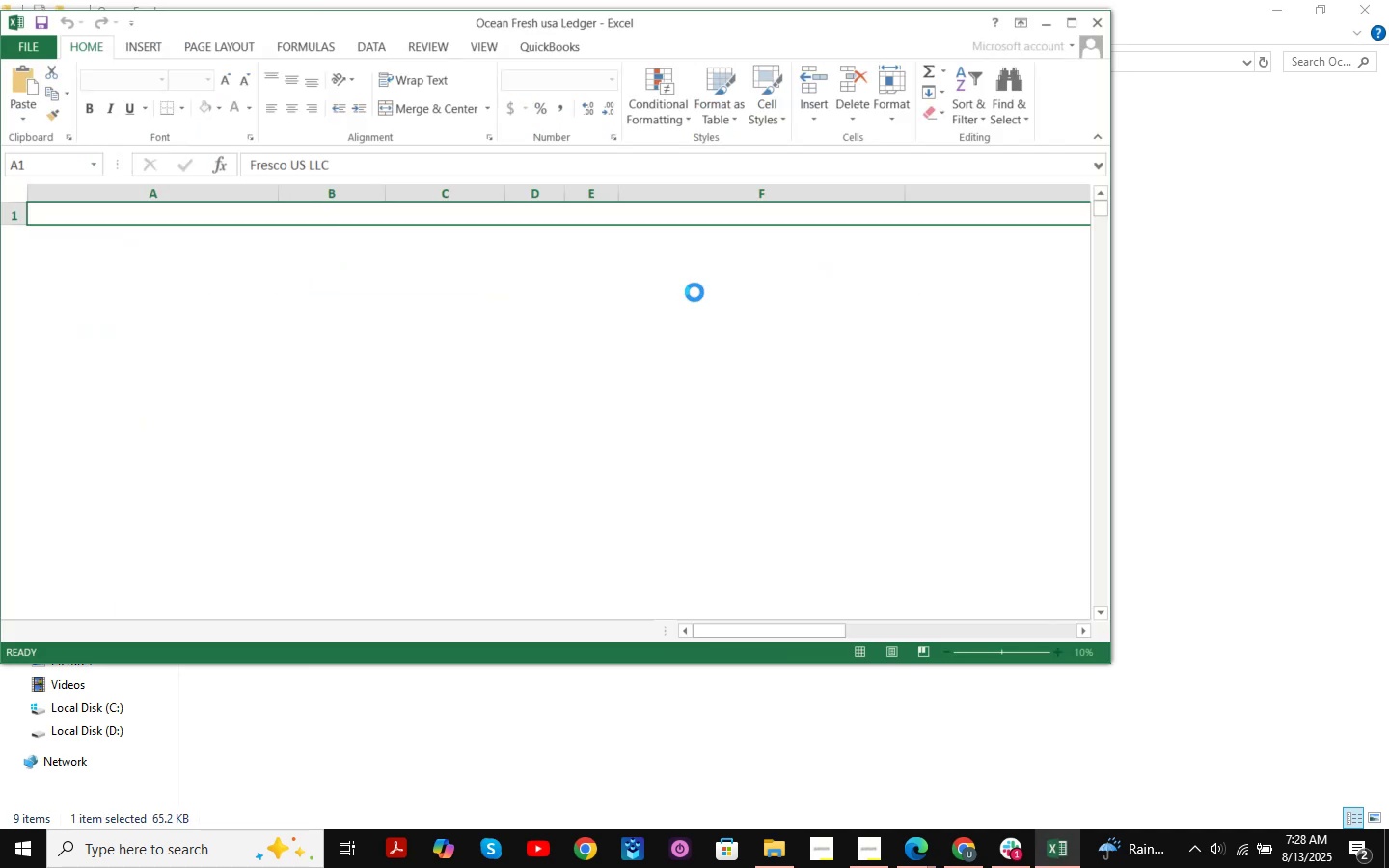 
double_click([824, 17])
 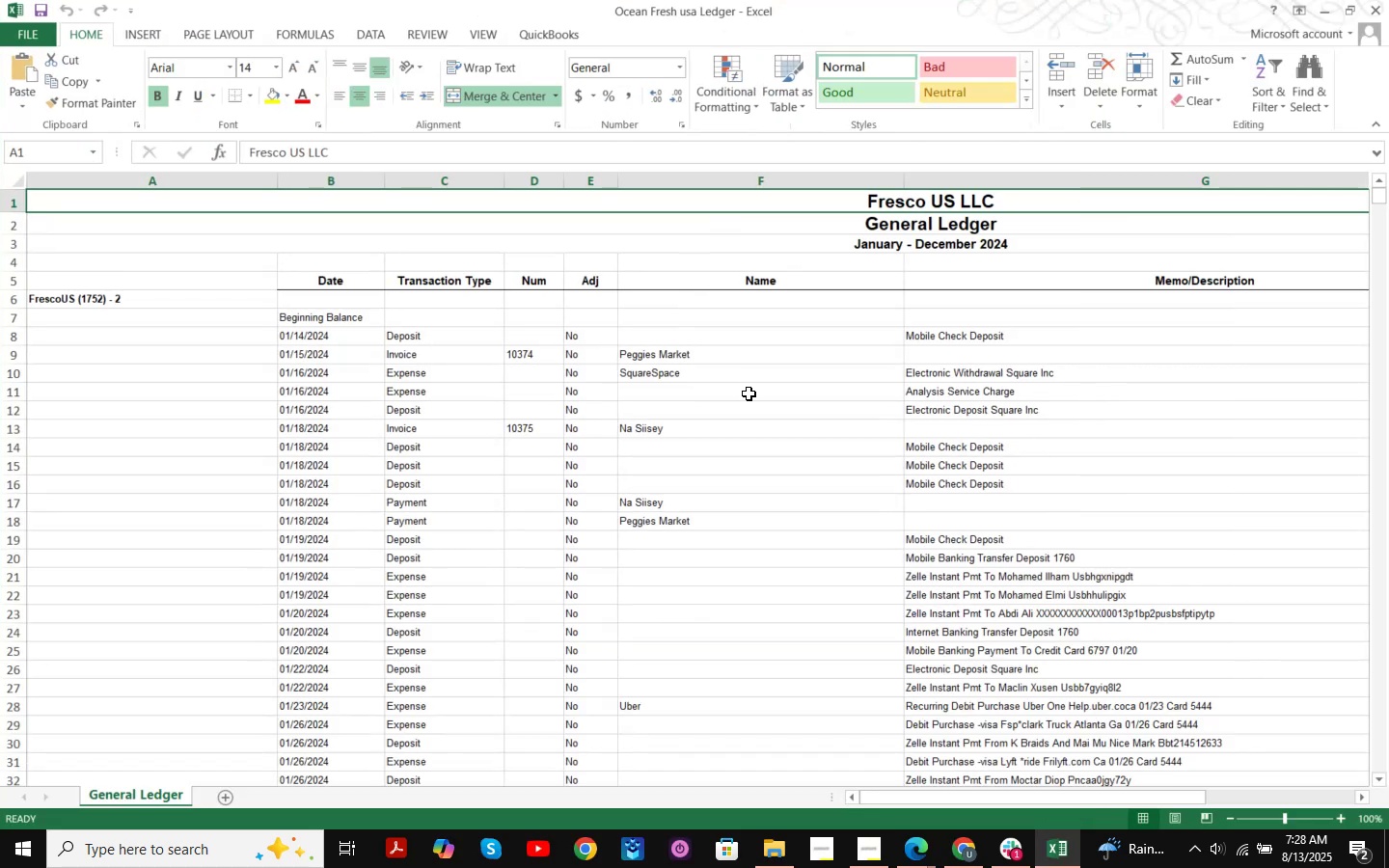 
scroll: coordinate [749, 393], scroll_direction: down, amount: 5.0
 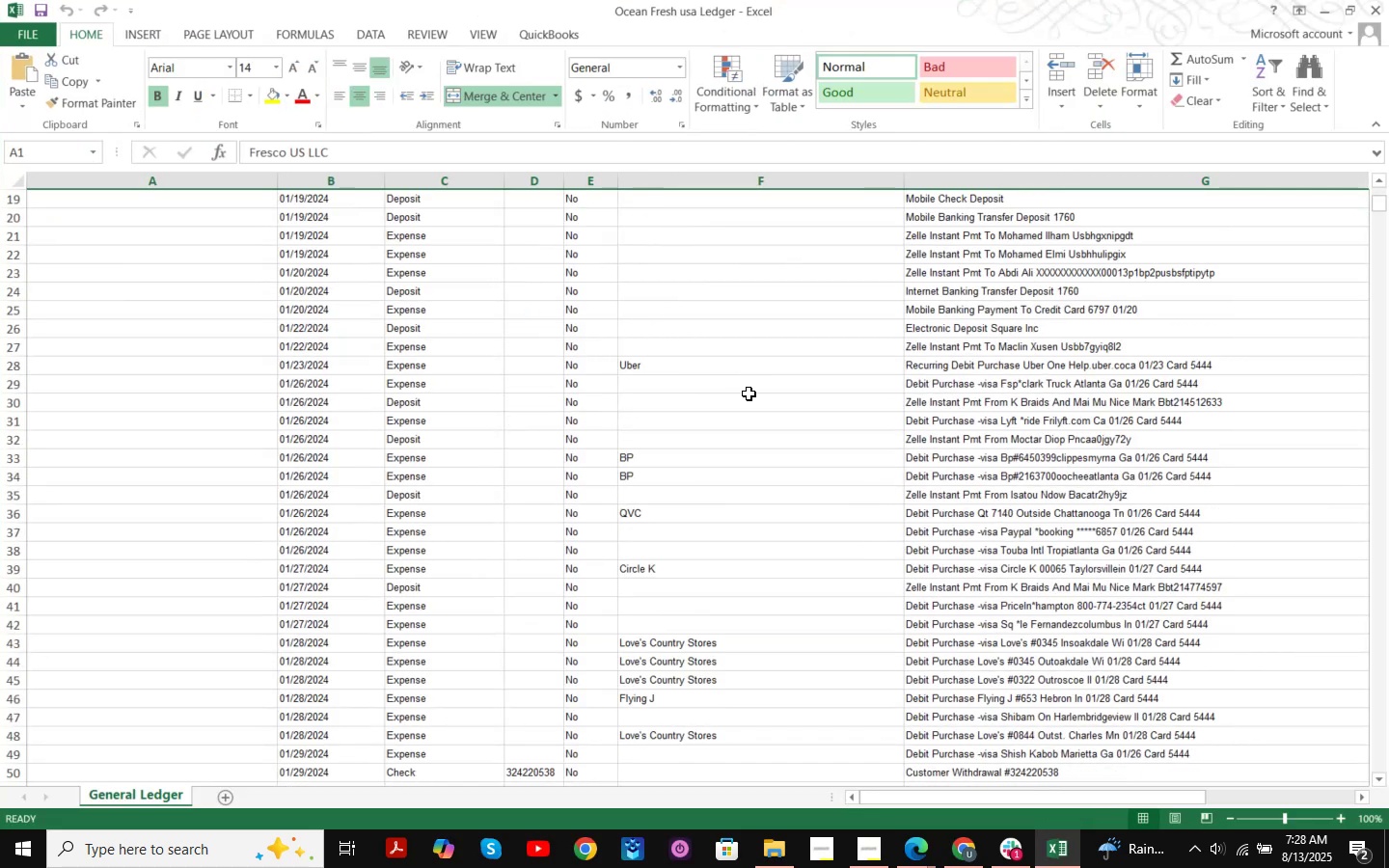 
scroll: coordinate [749, 393], scroll_direction: none, amount: 0.0
 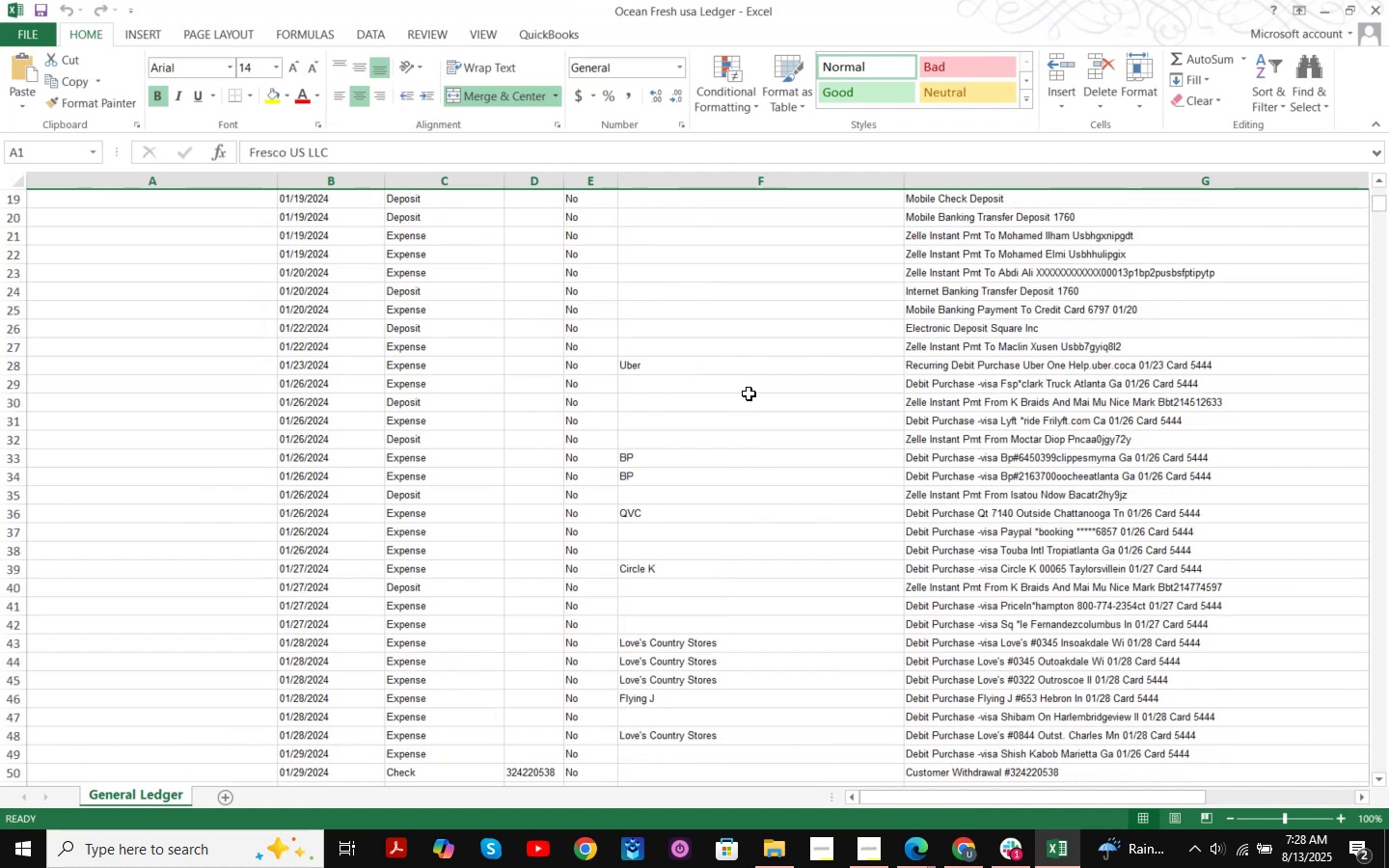 
scroll: coordinate [749, 393], scroll_direction: down, amount: 1.0
 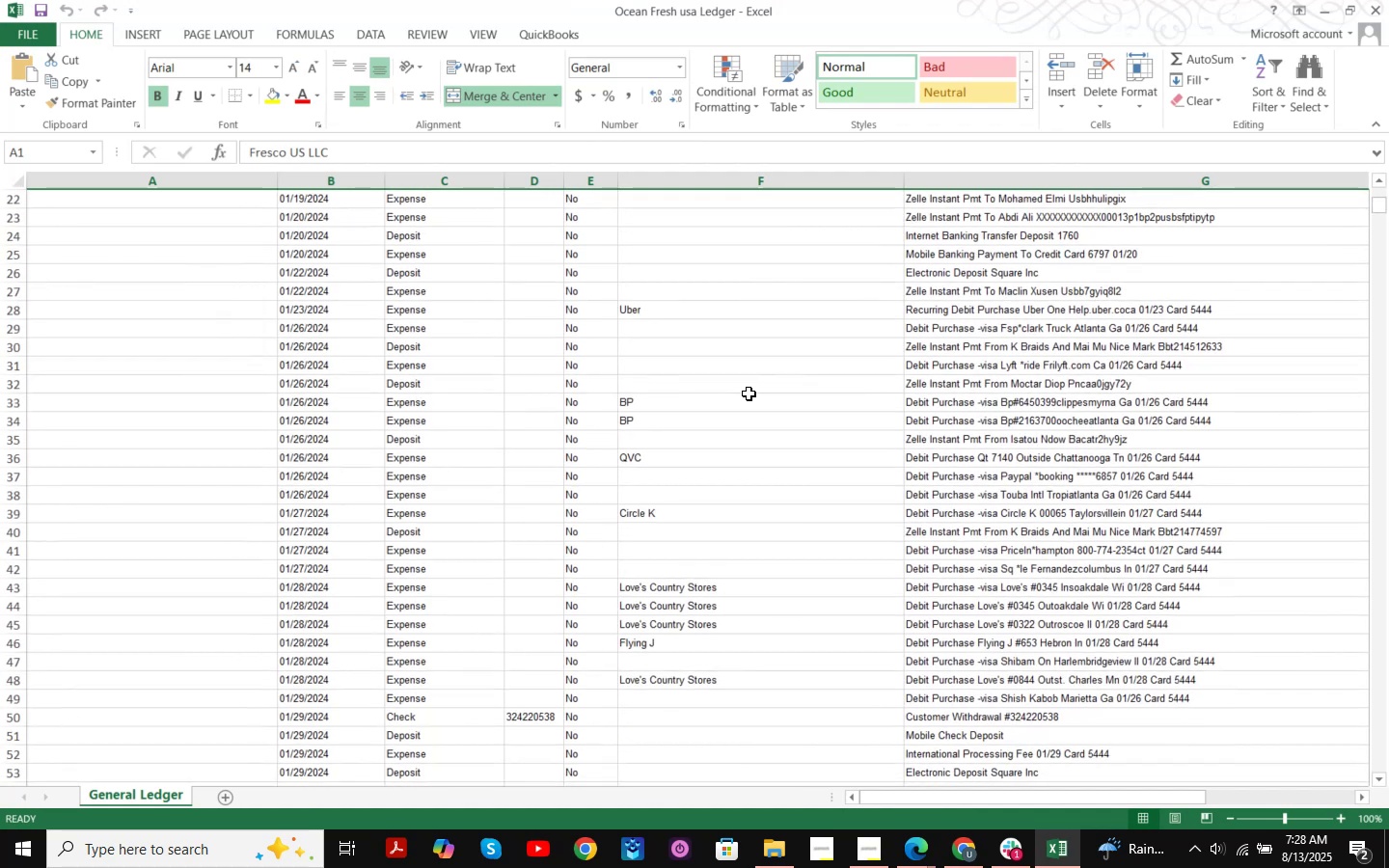 
scroll: coordinate [829, 533], scroll_direction: up, amount: 1.0
 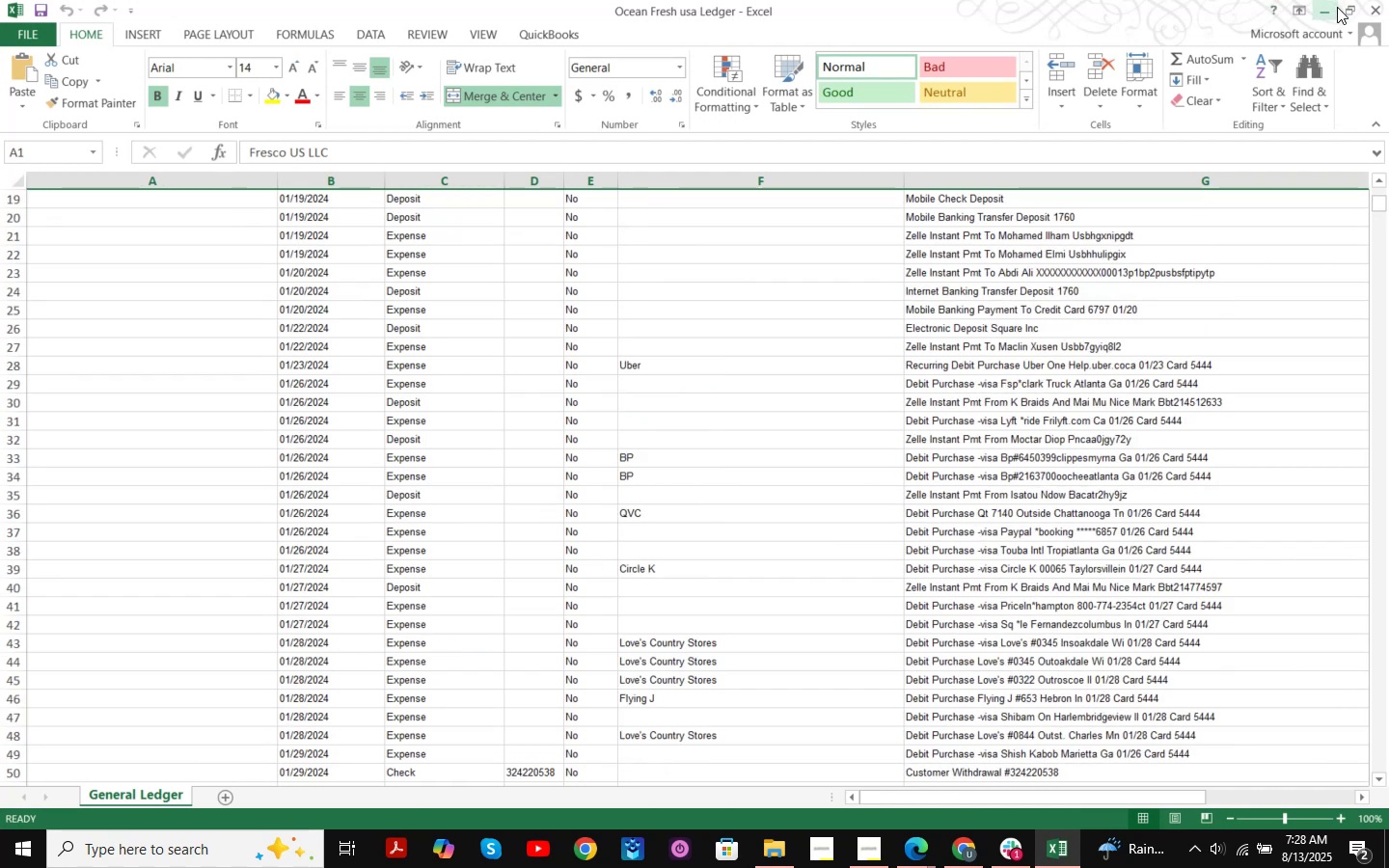 
left_click([1325, 14])
 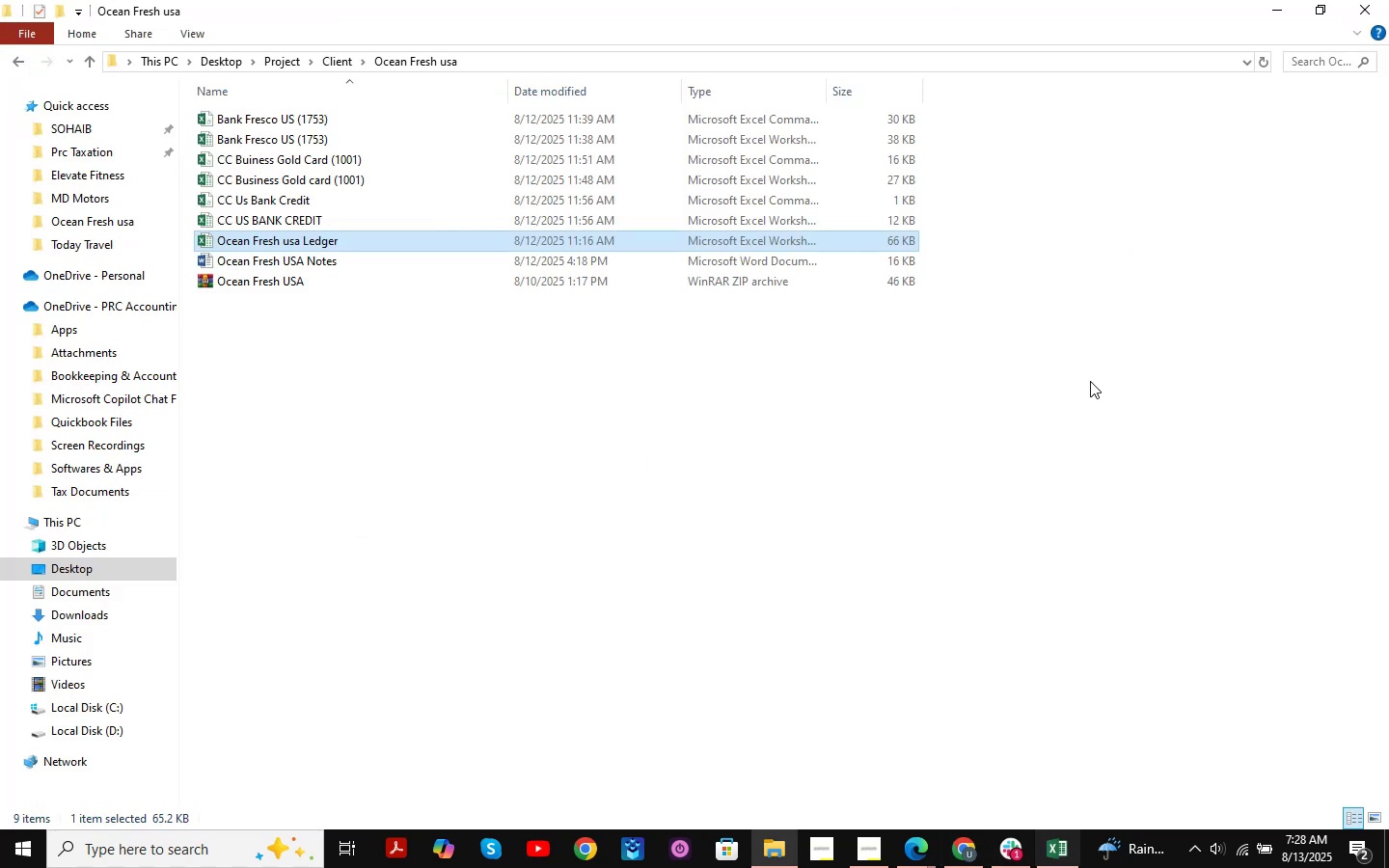 
left_click([1256, 12])
 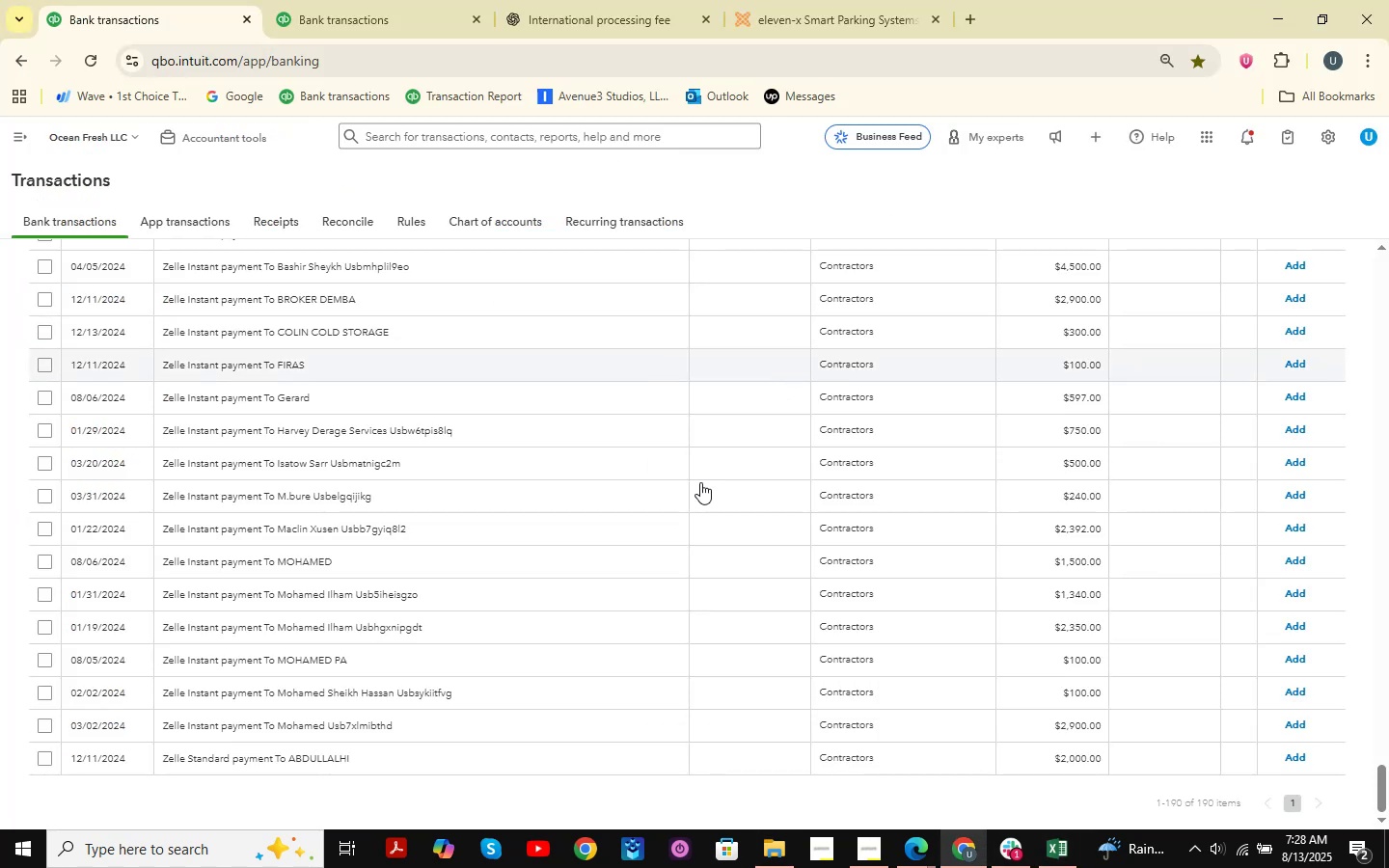 
scroll: coordinate [1030, 640], scroll_direction: down, amount: 7.0
 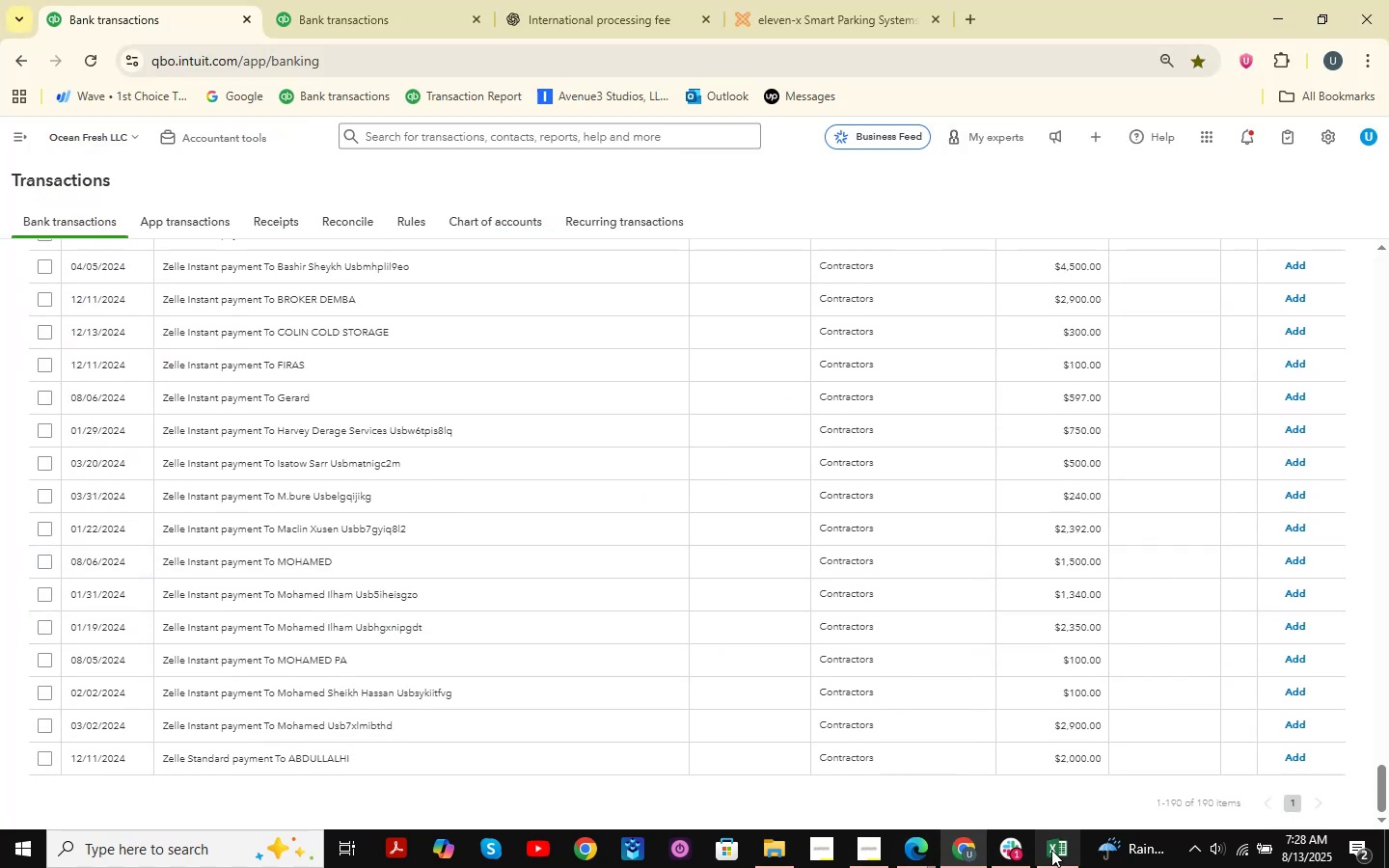 
left_click([1050, 850])
 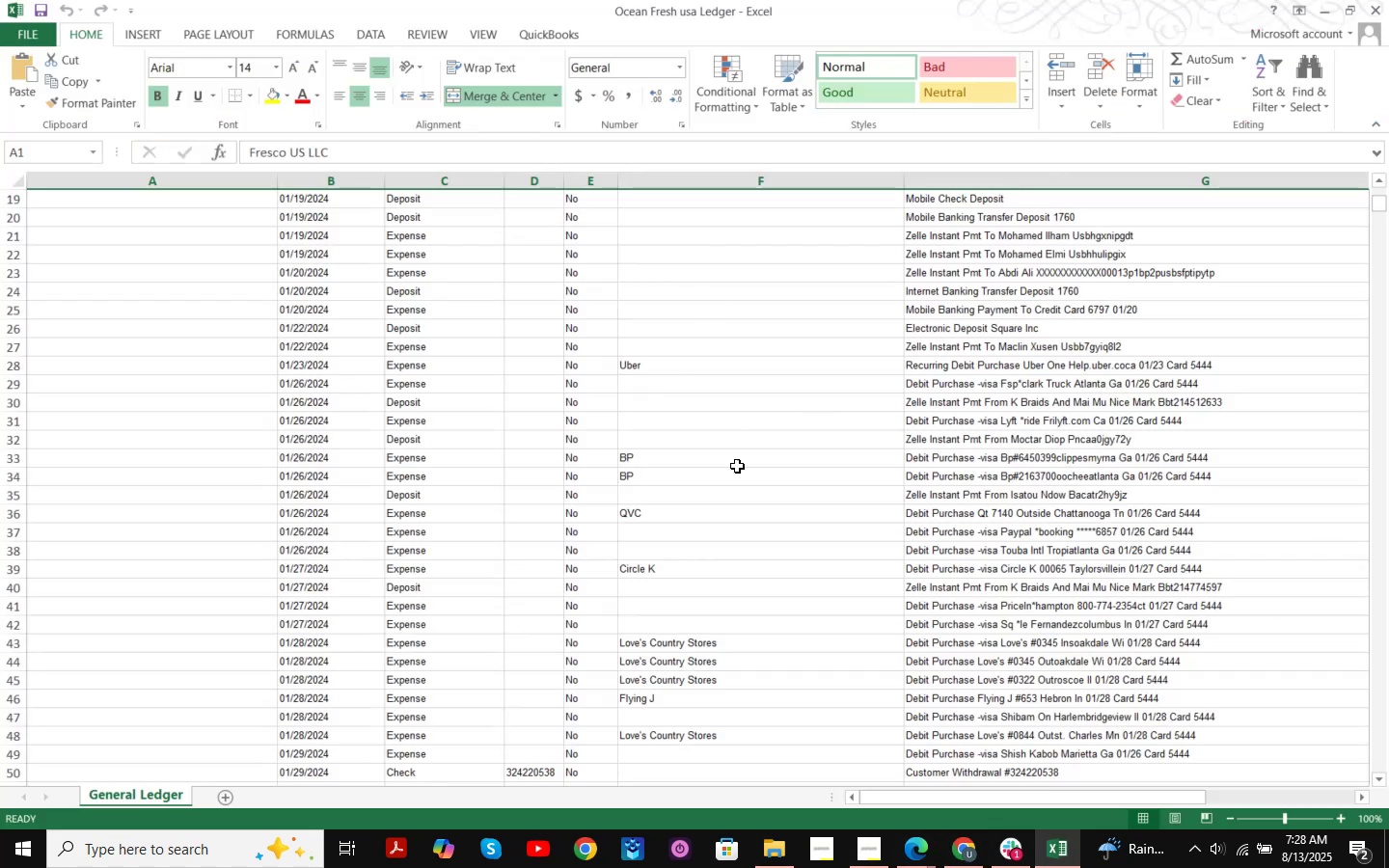 
key(Control+ControlLeft)
 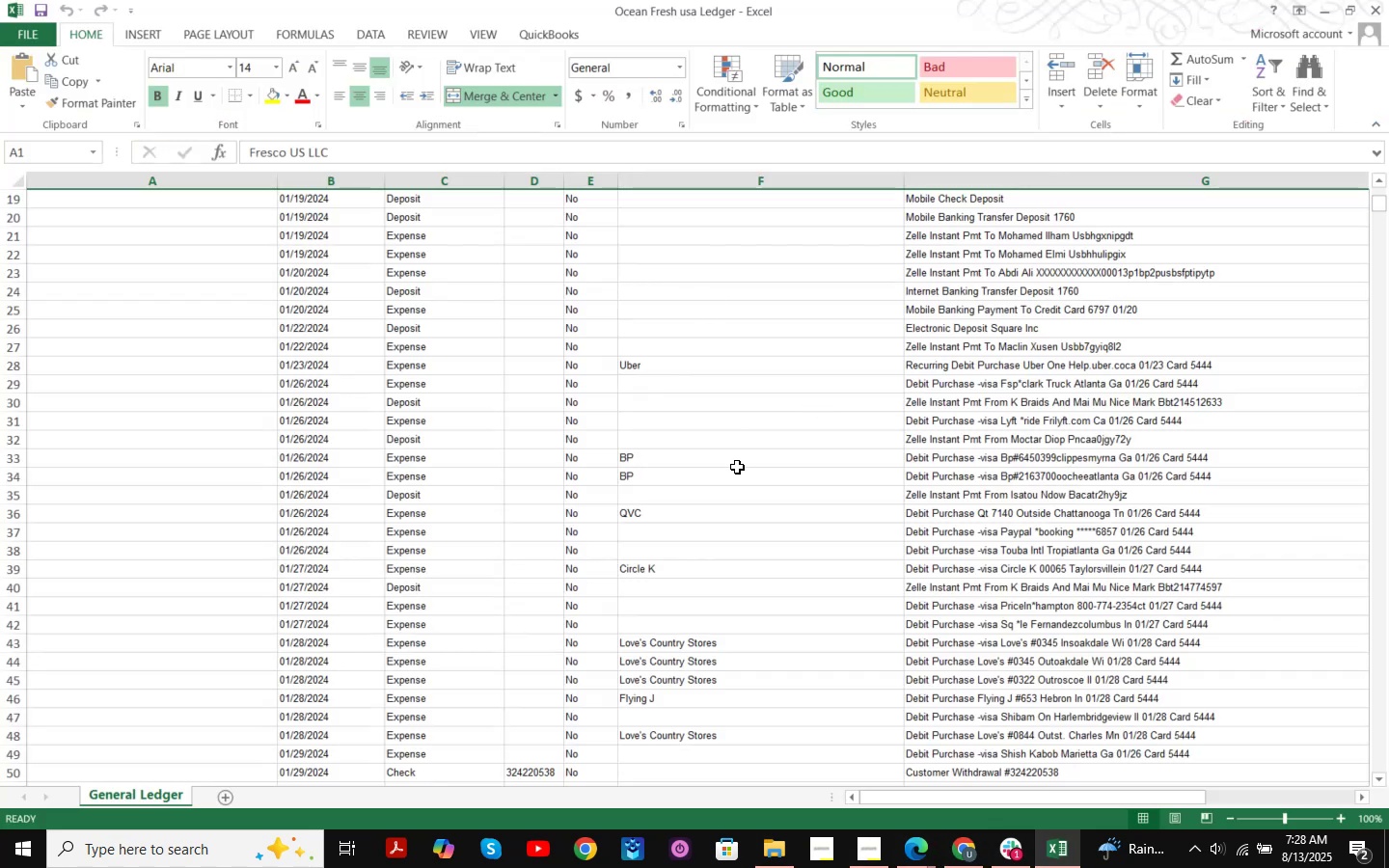 
key(Control+F)
 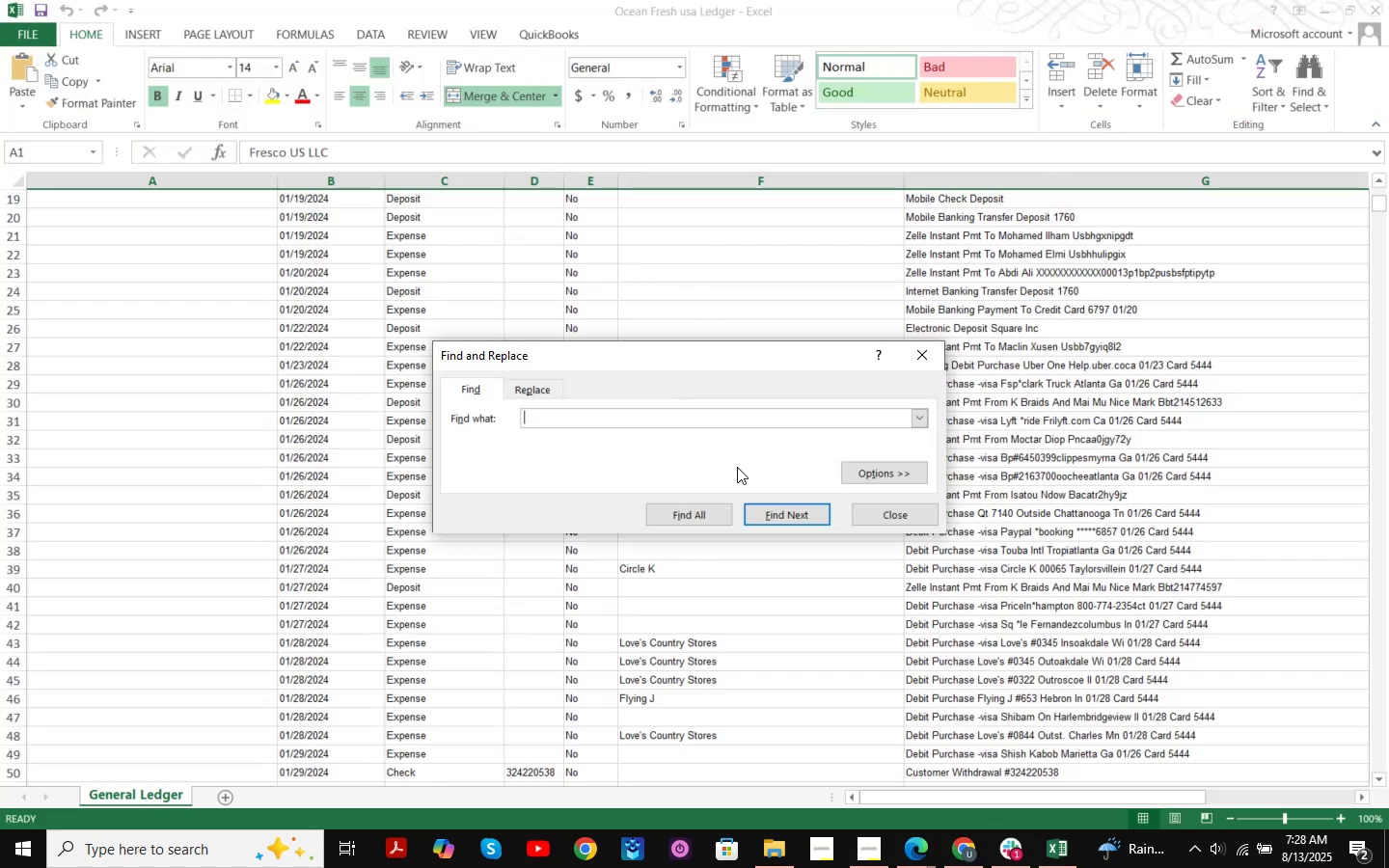 
type(abdullaj )
key(Backspace)
key(Backspace)
type(h)
 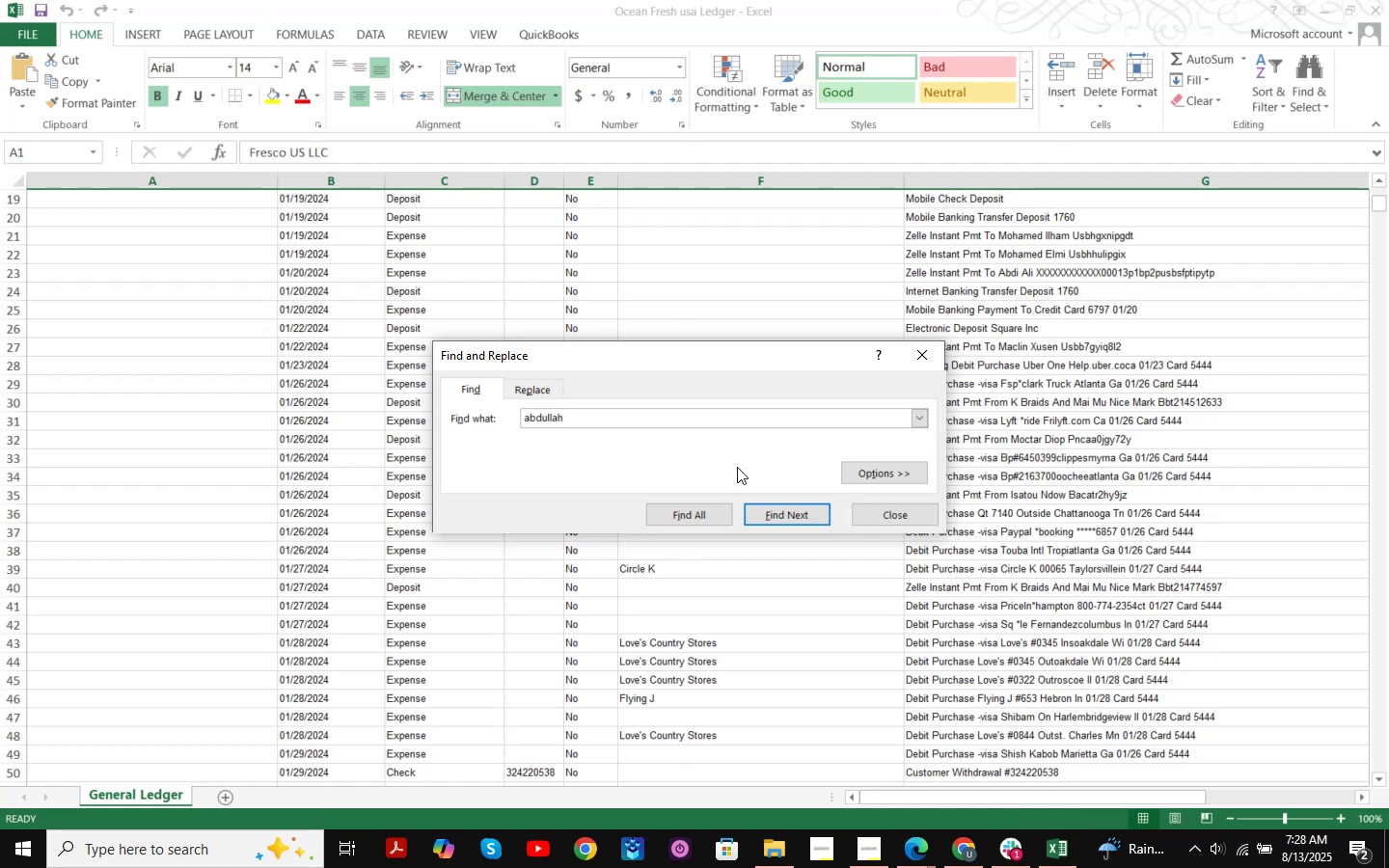 
key(Enter)
 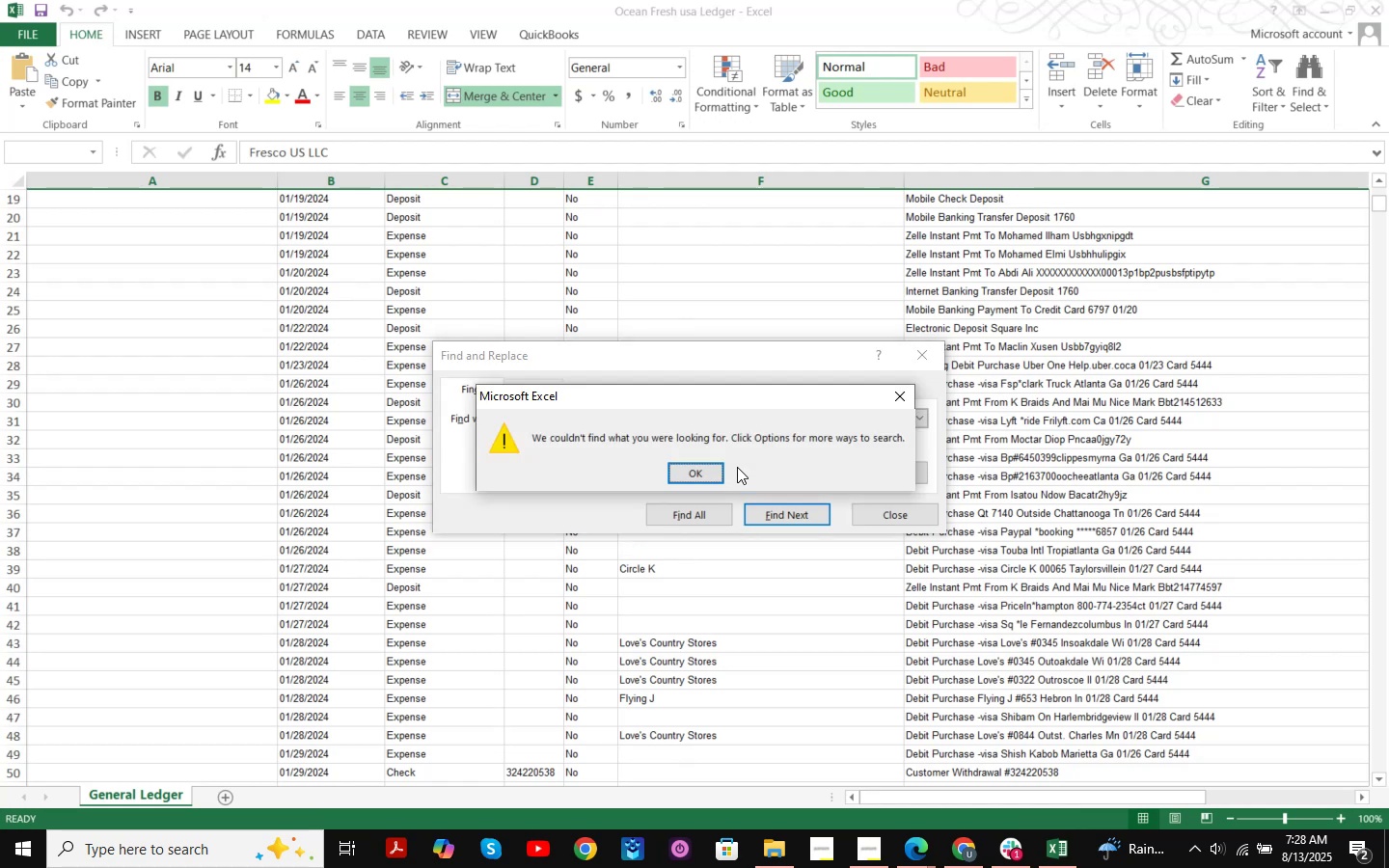 
key(Enter)
 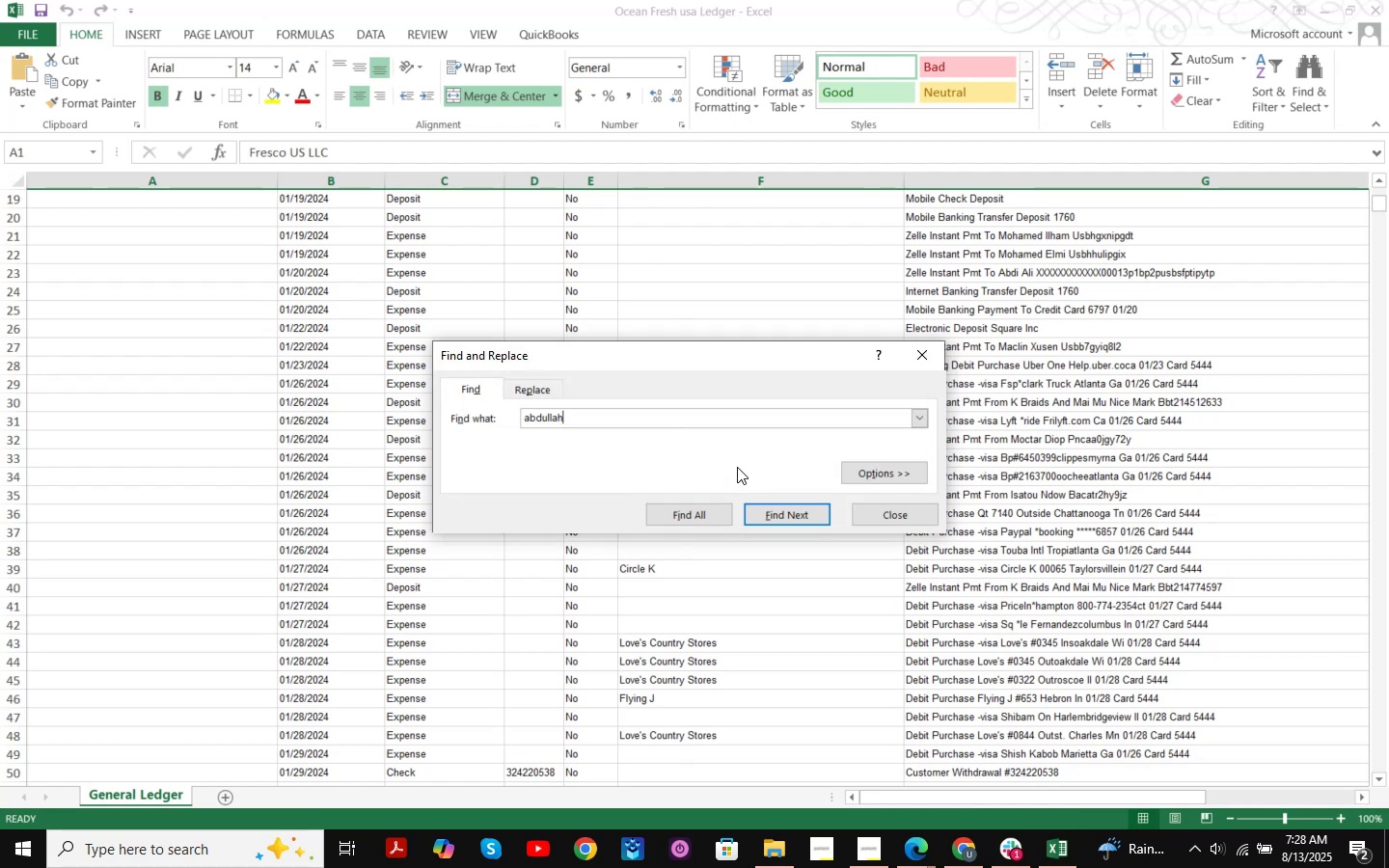 
left_click([892, 521])
 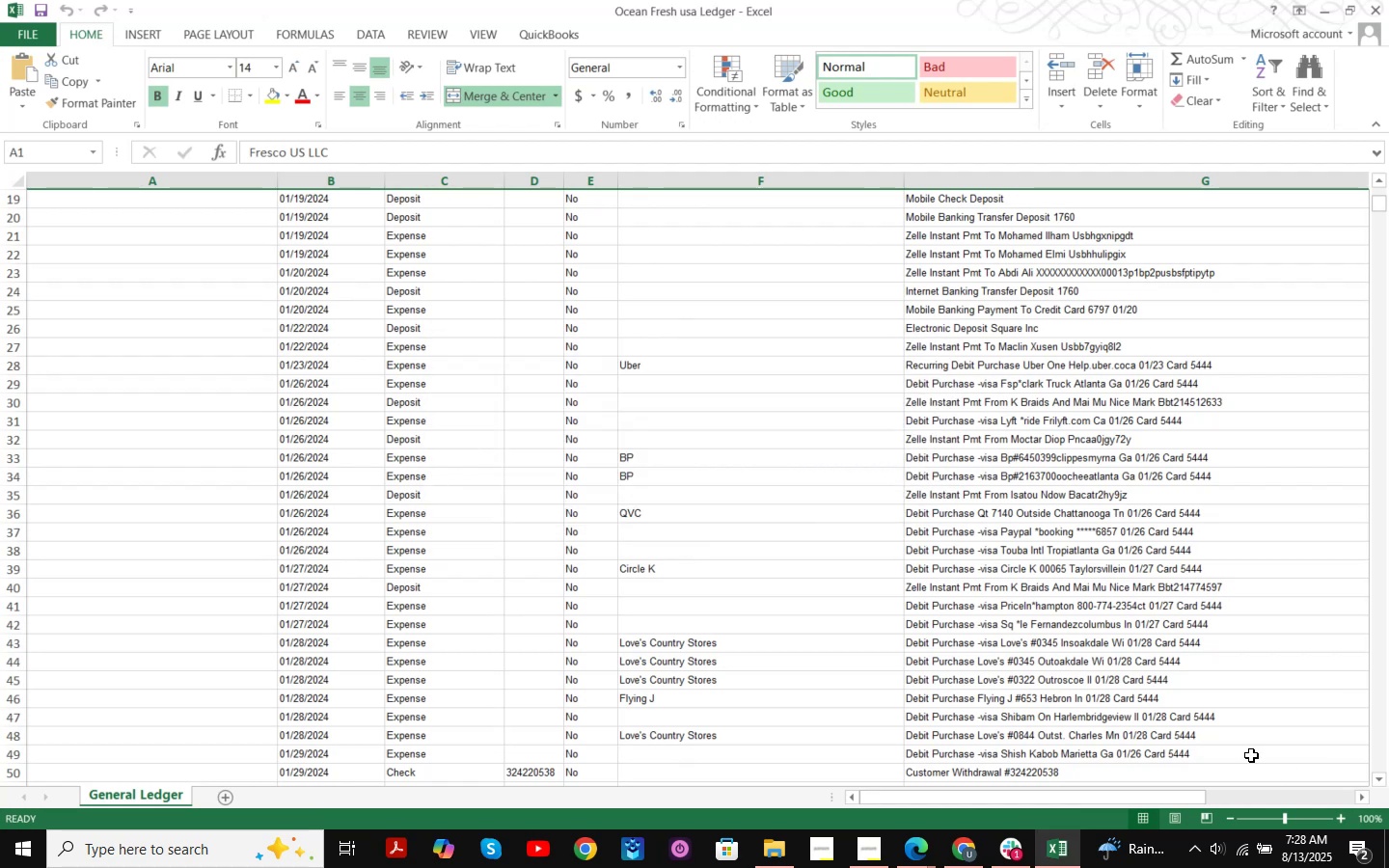 
left_click_drag(start_coordinate=[1167, 803], to_coordinate=[1370, 786])
 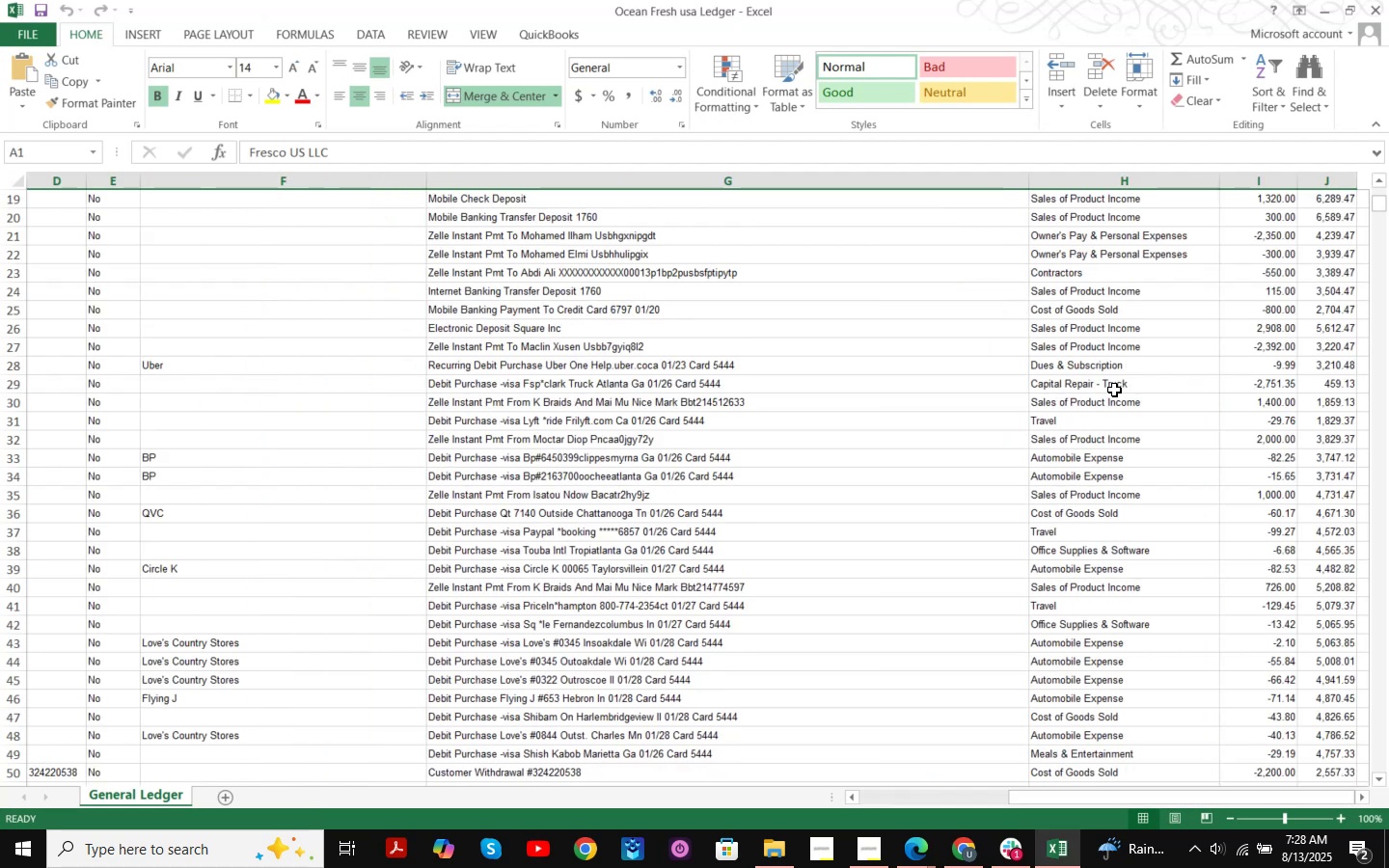 
scroll: coordinate [1005, 403], scroll_direction: none, amount: 0.0
 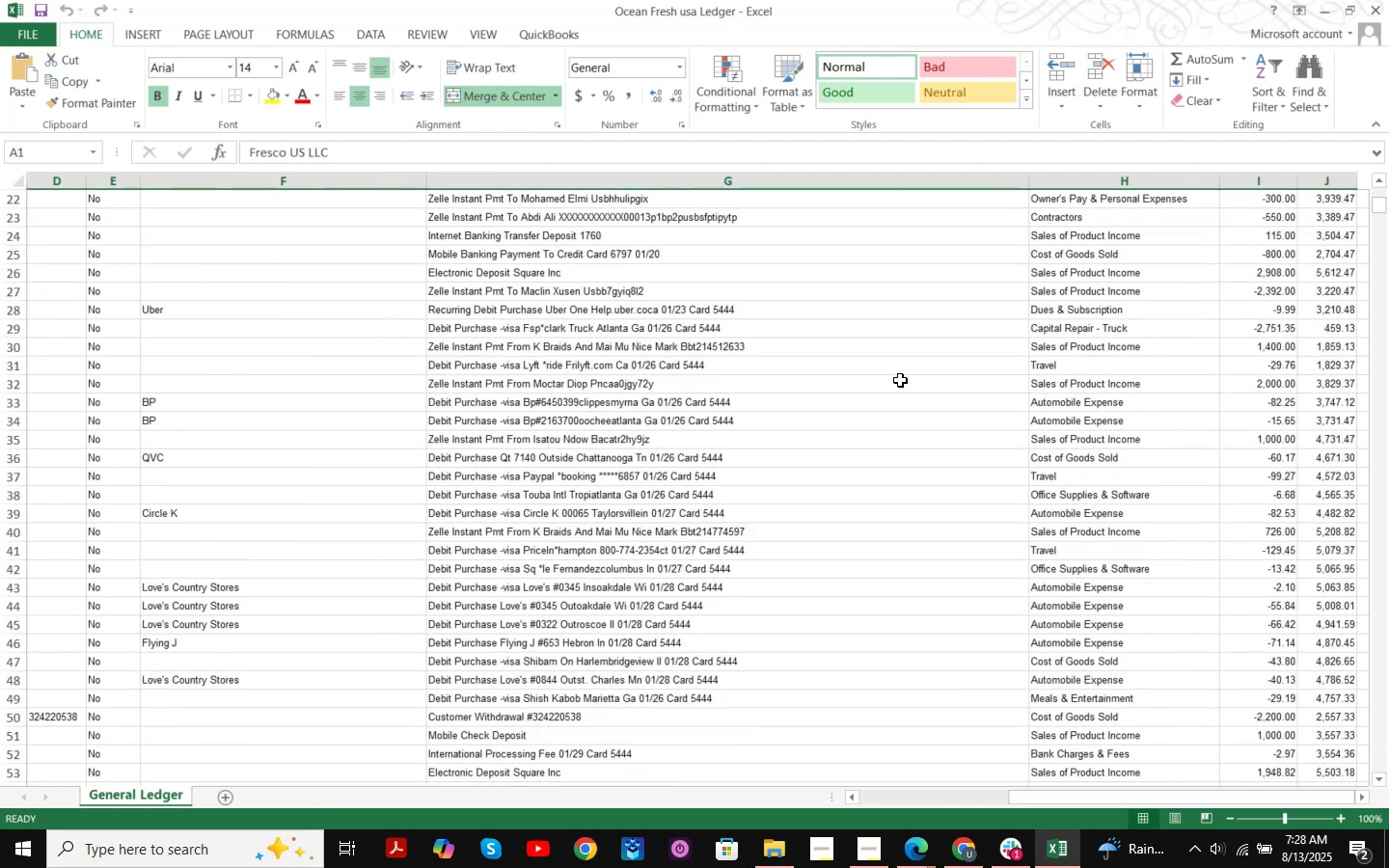 
left_click([899, 377])
 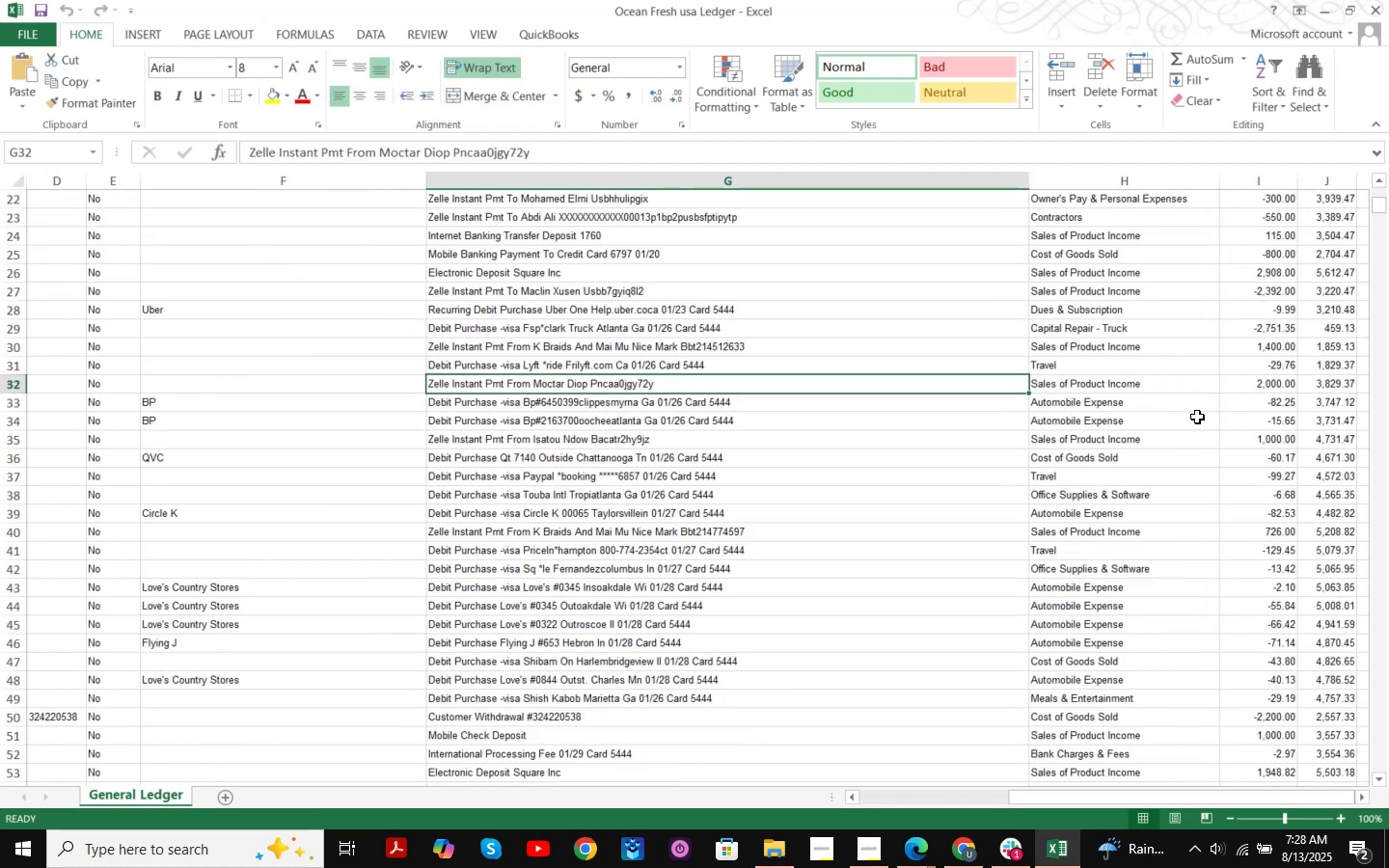 
key(Control+F)
 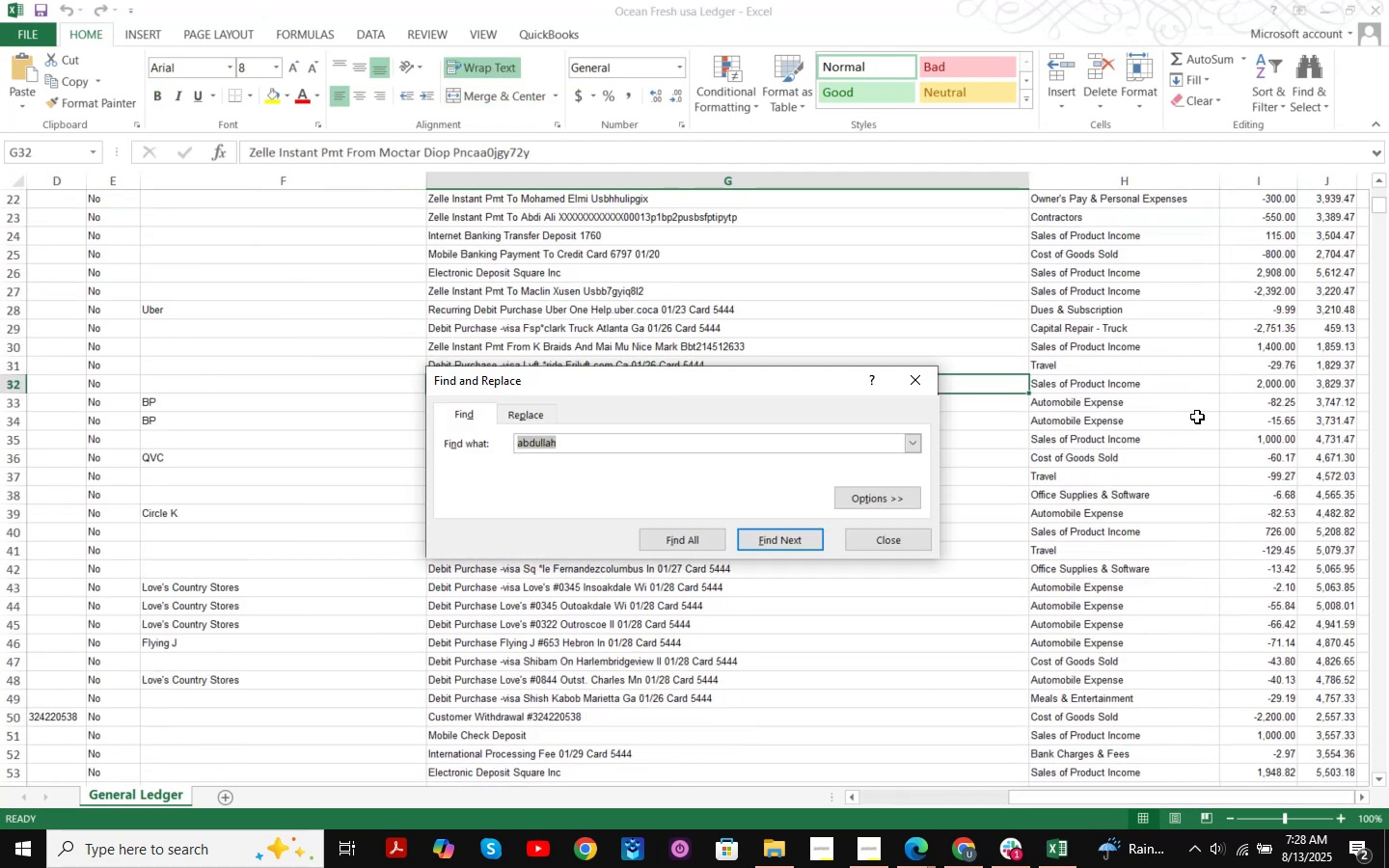 
type(abdullaj)
key(Backspace)
type(h)
 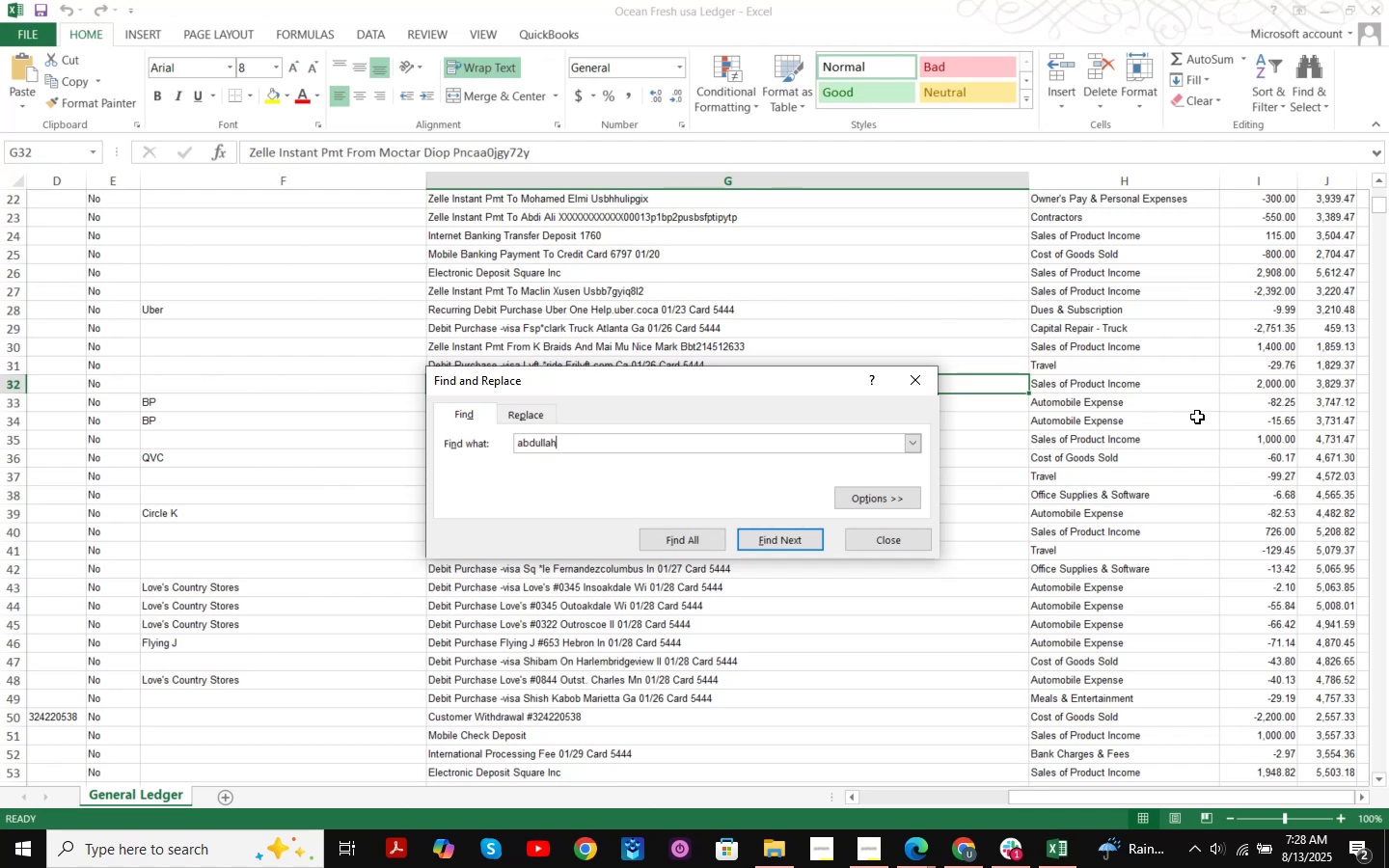 
key(Enter)
 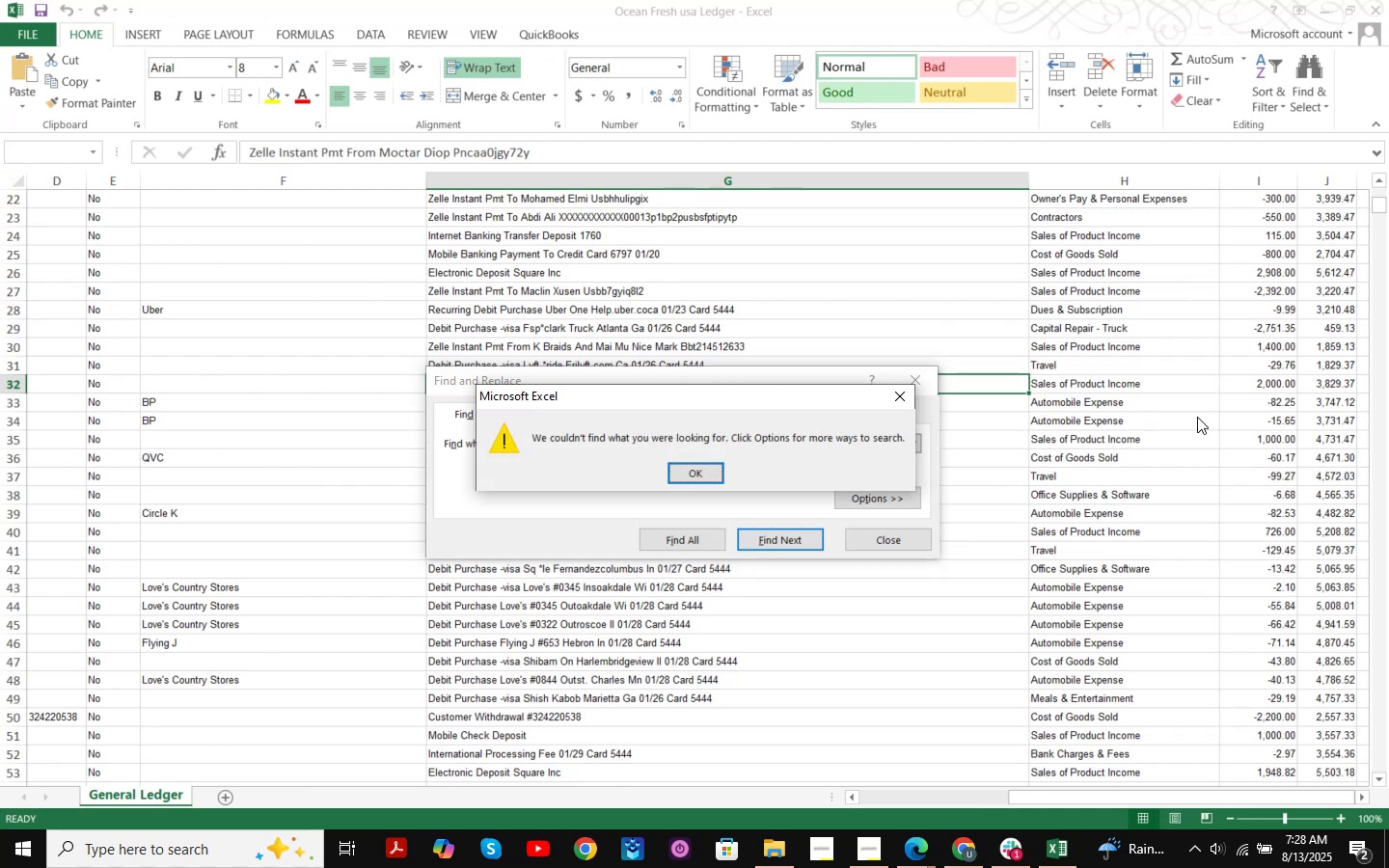 
key(Enter)
 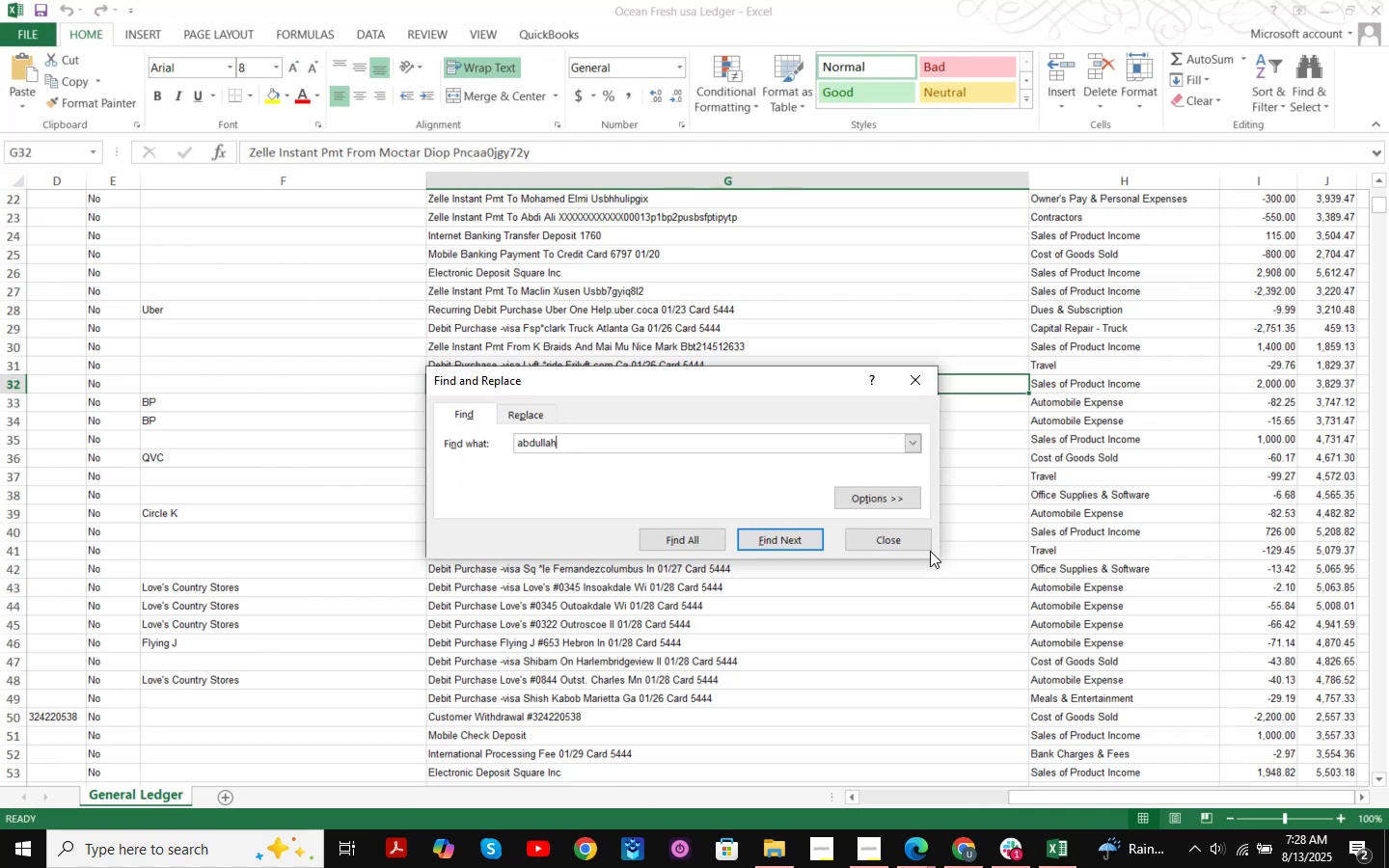 
left_click([910, 539])
 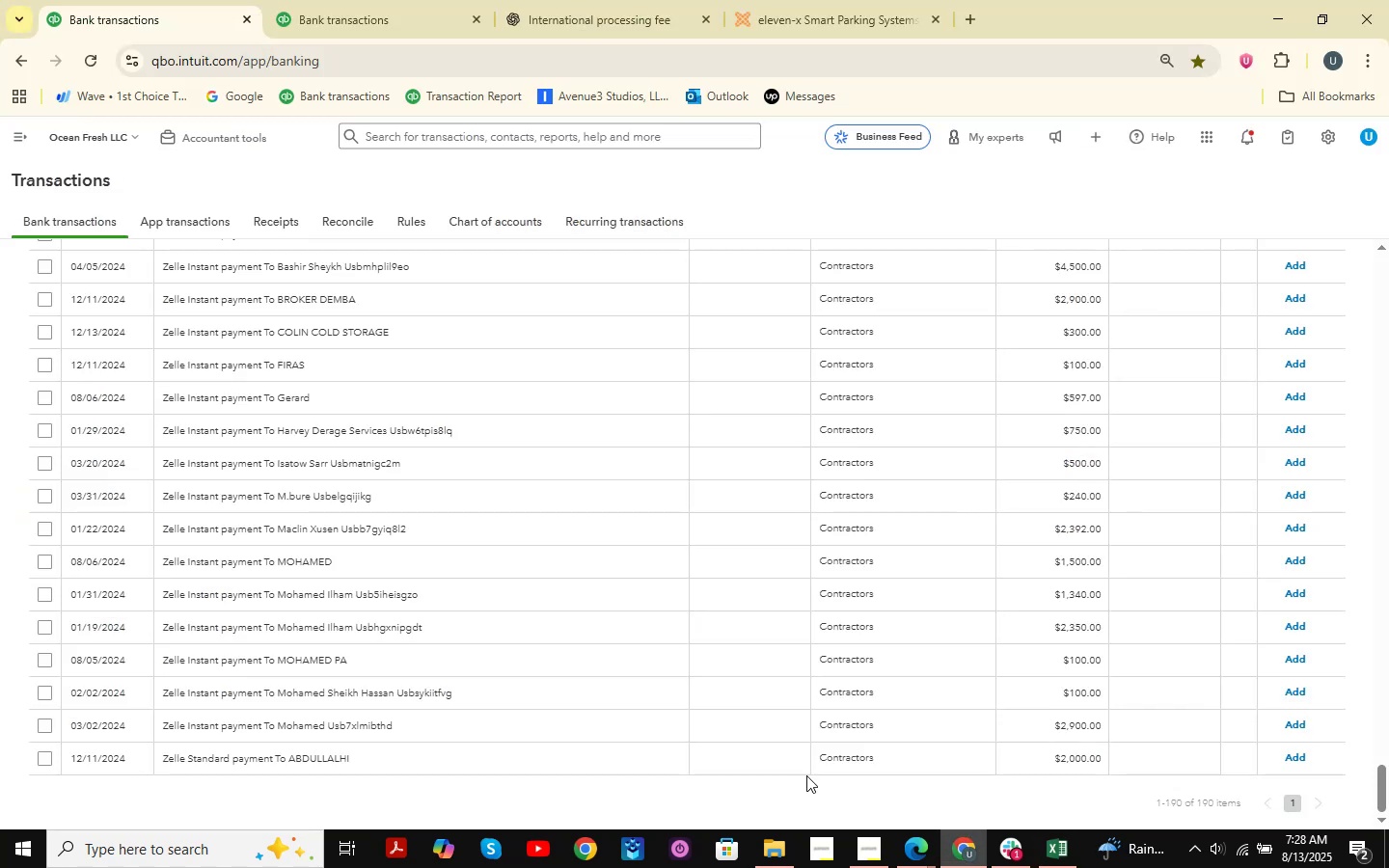 
left_click([289, 758])
 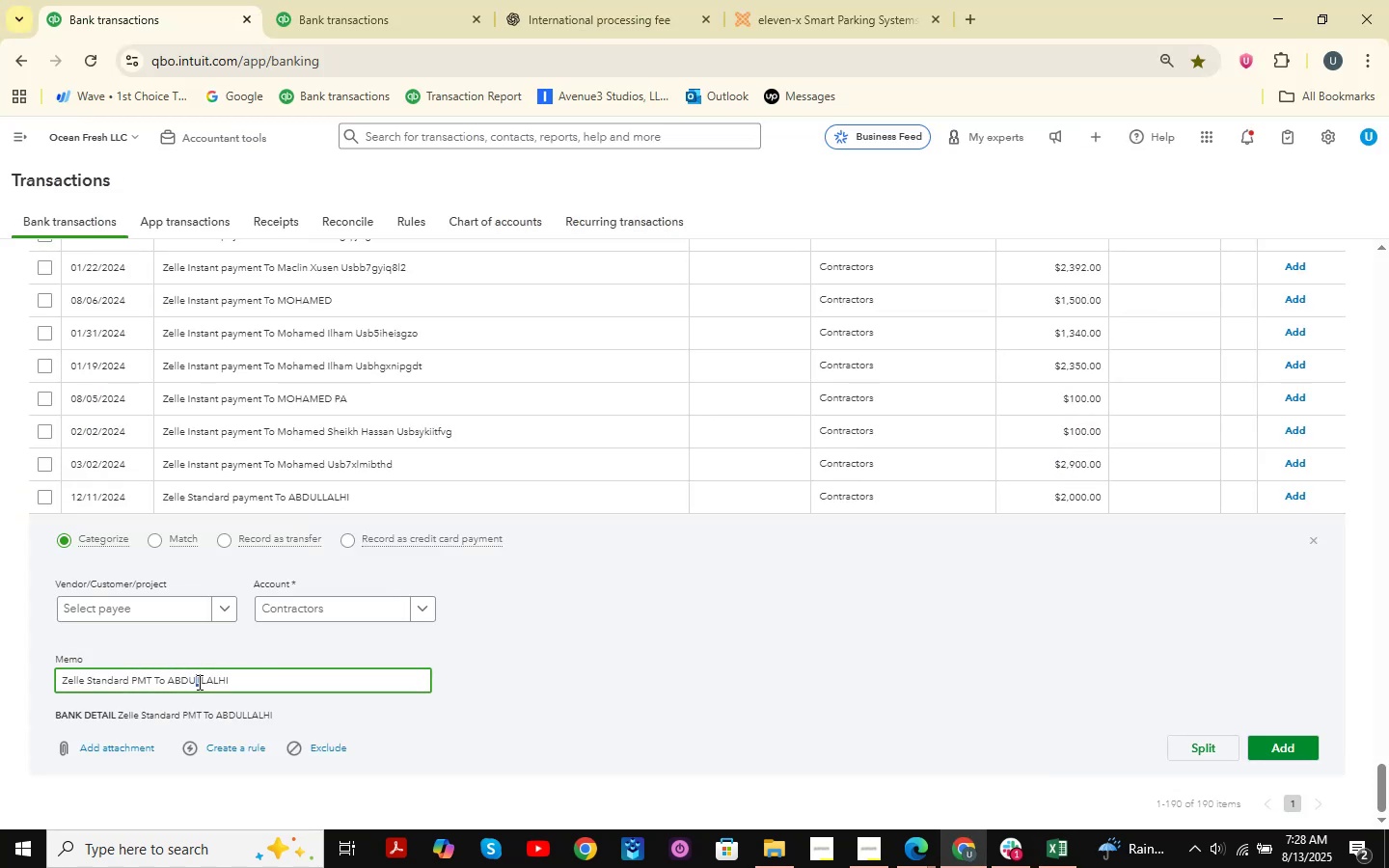 
left_click_drag(start_coordinate=[166, 686], to_coordinate=[231, 685])
 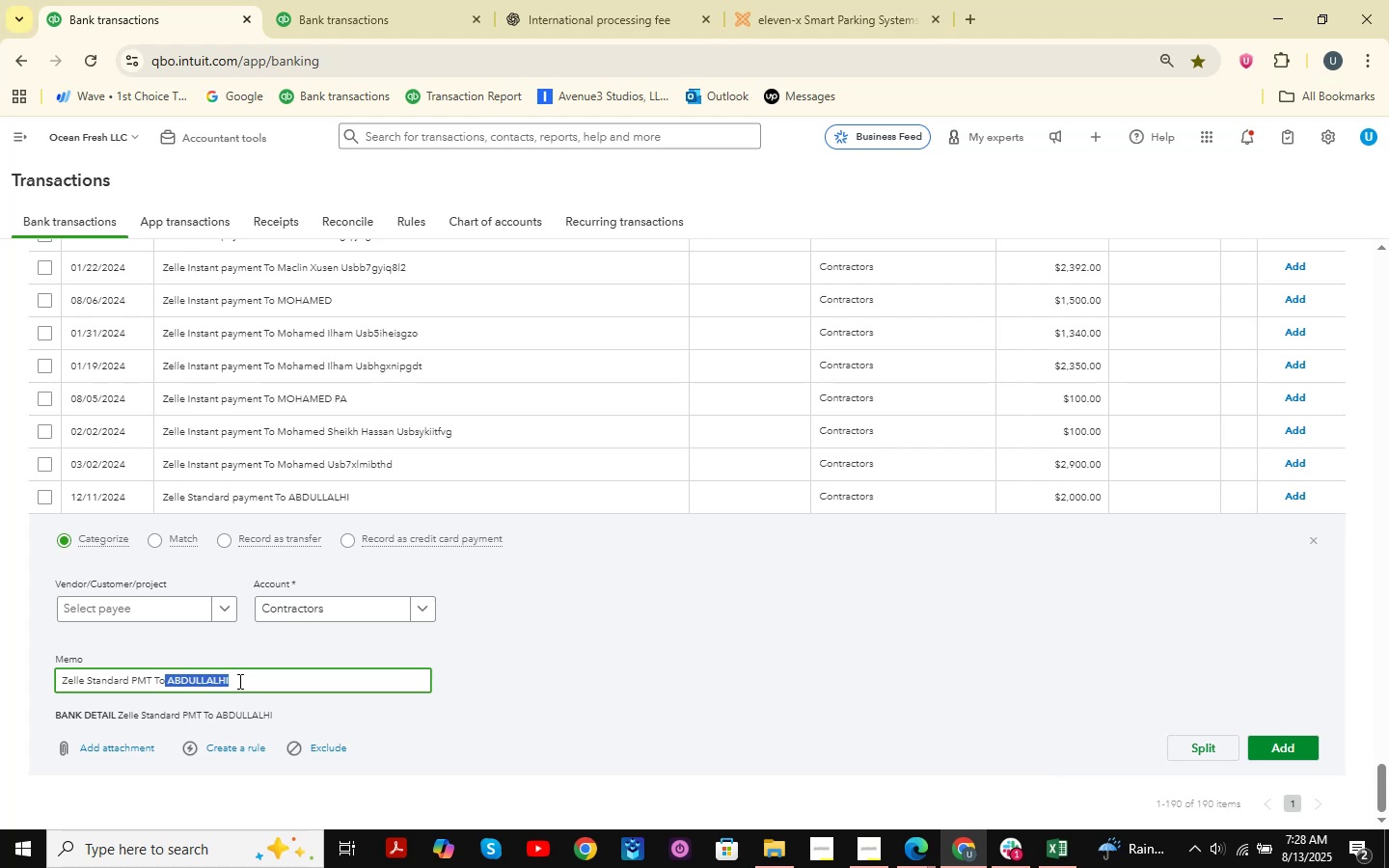 
left_click([238, 681])
 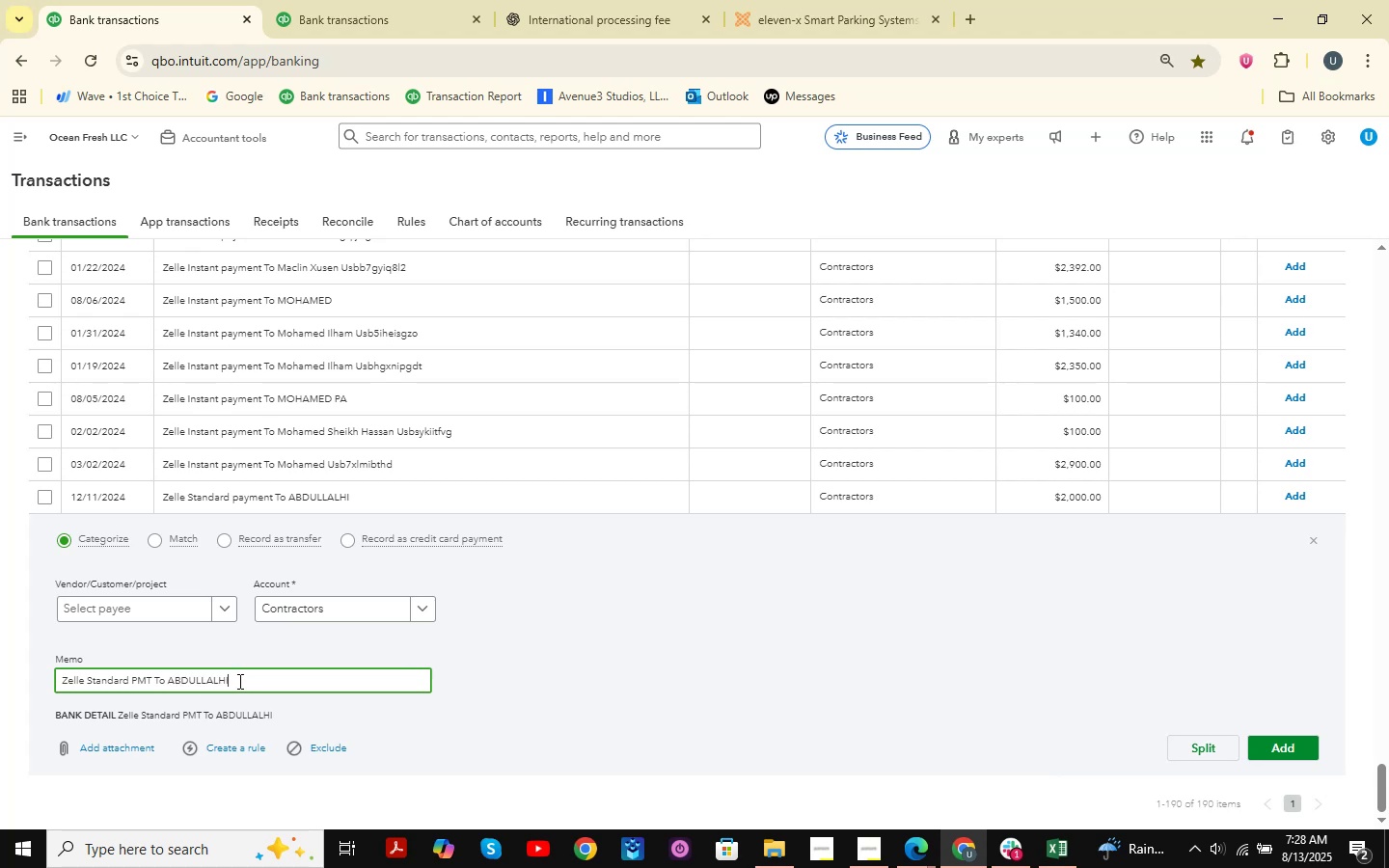 
left_click_drag(start_coordinate=[238, 681], to_coordinate=[181, 687])
 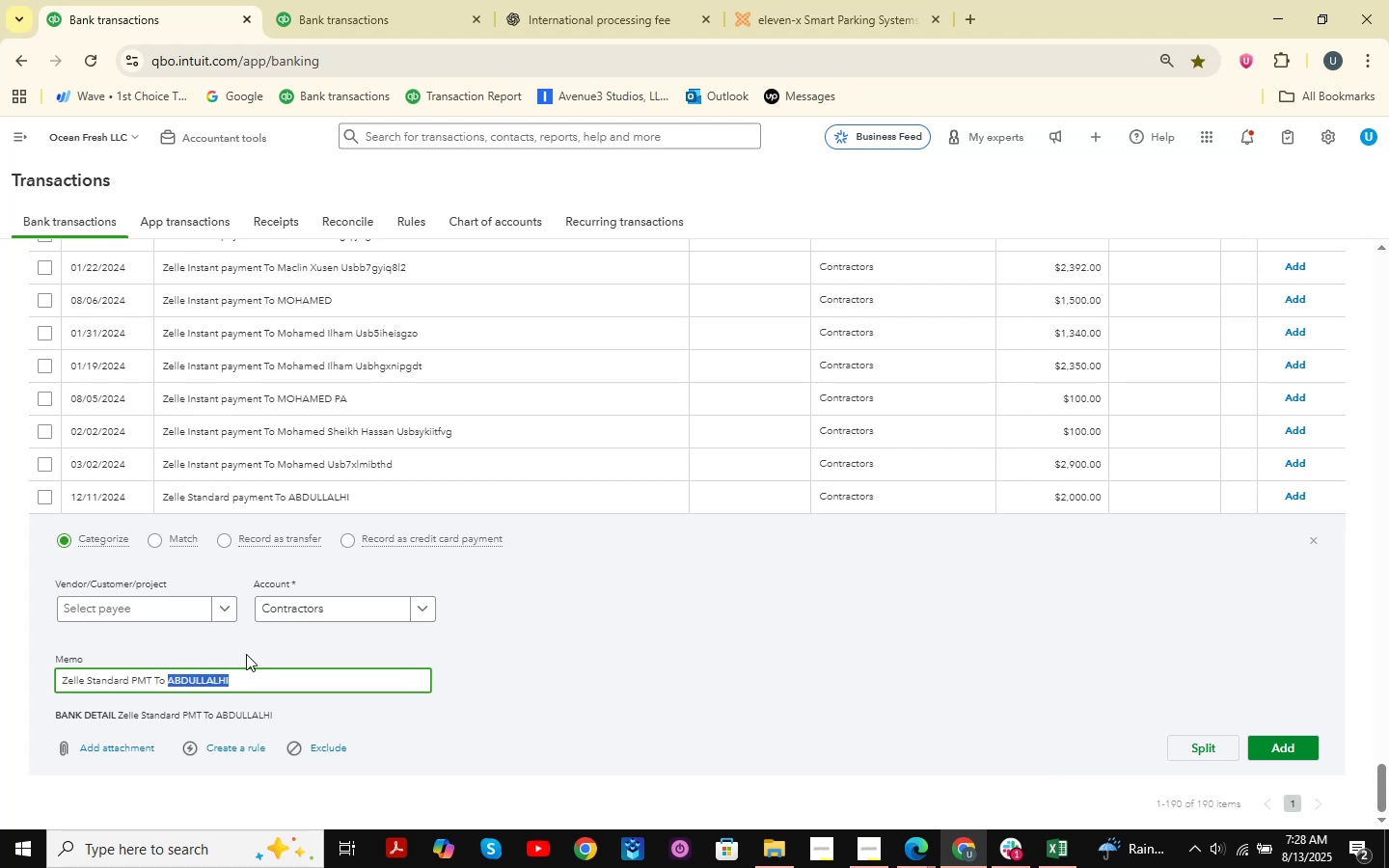 
key(Control+C)
 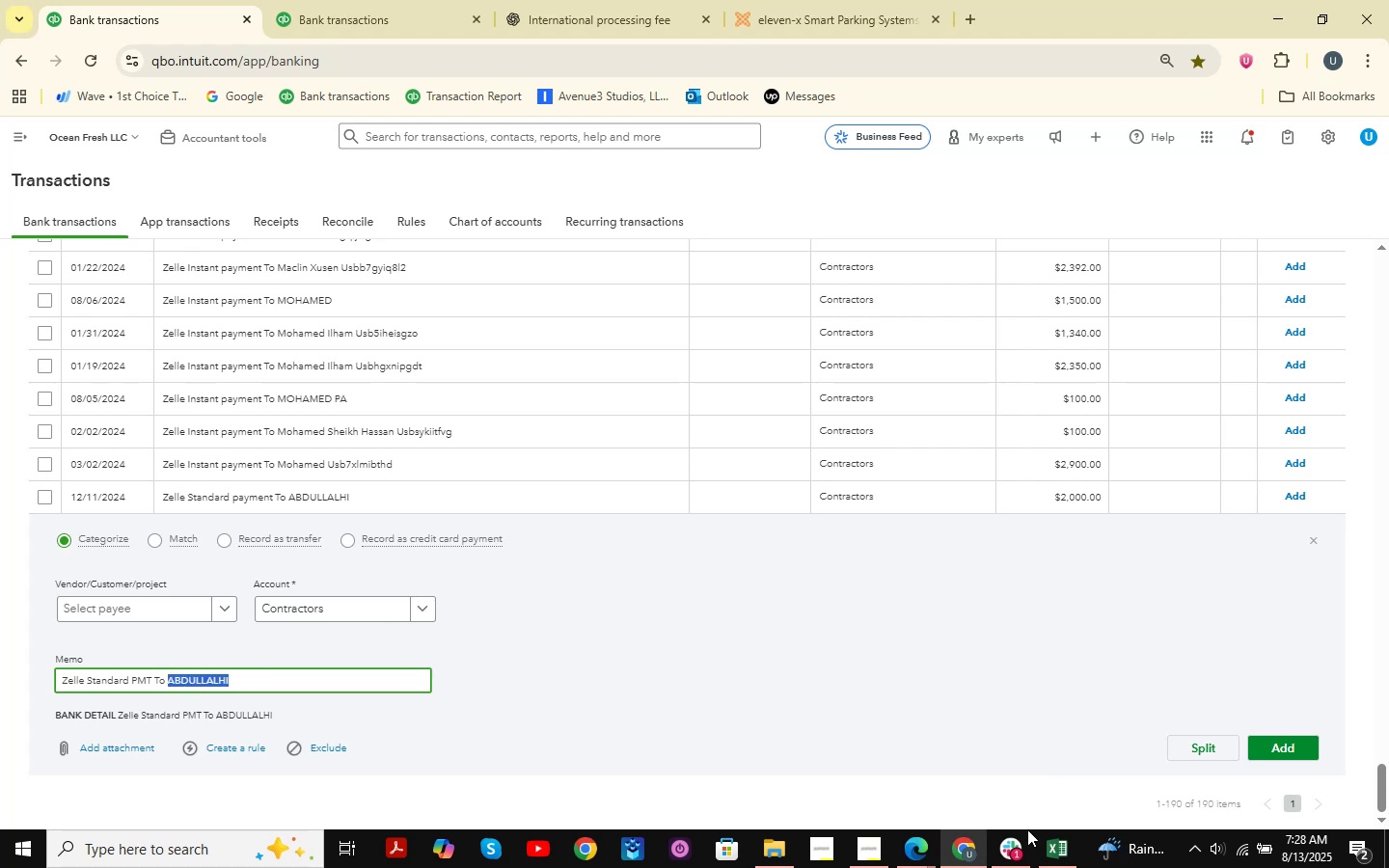 
left_click([1058, 850])
 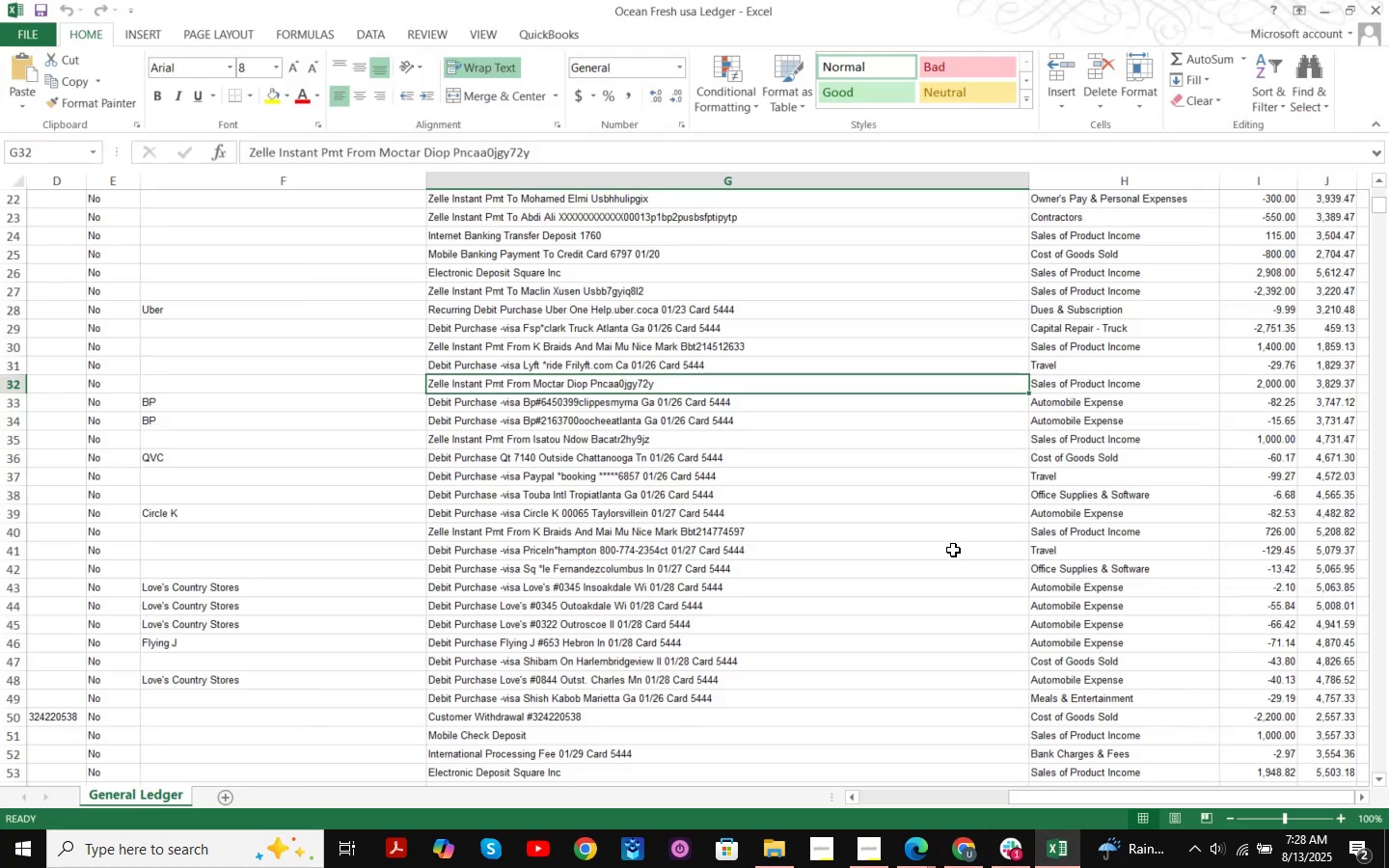 
key(Control+ControlLeft)
 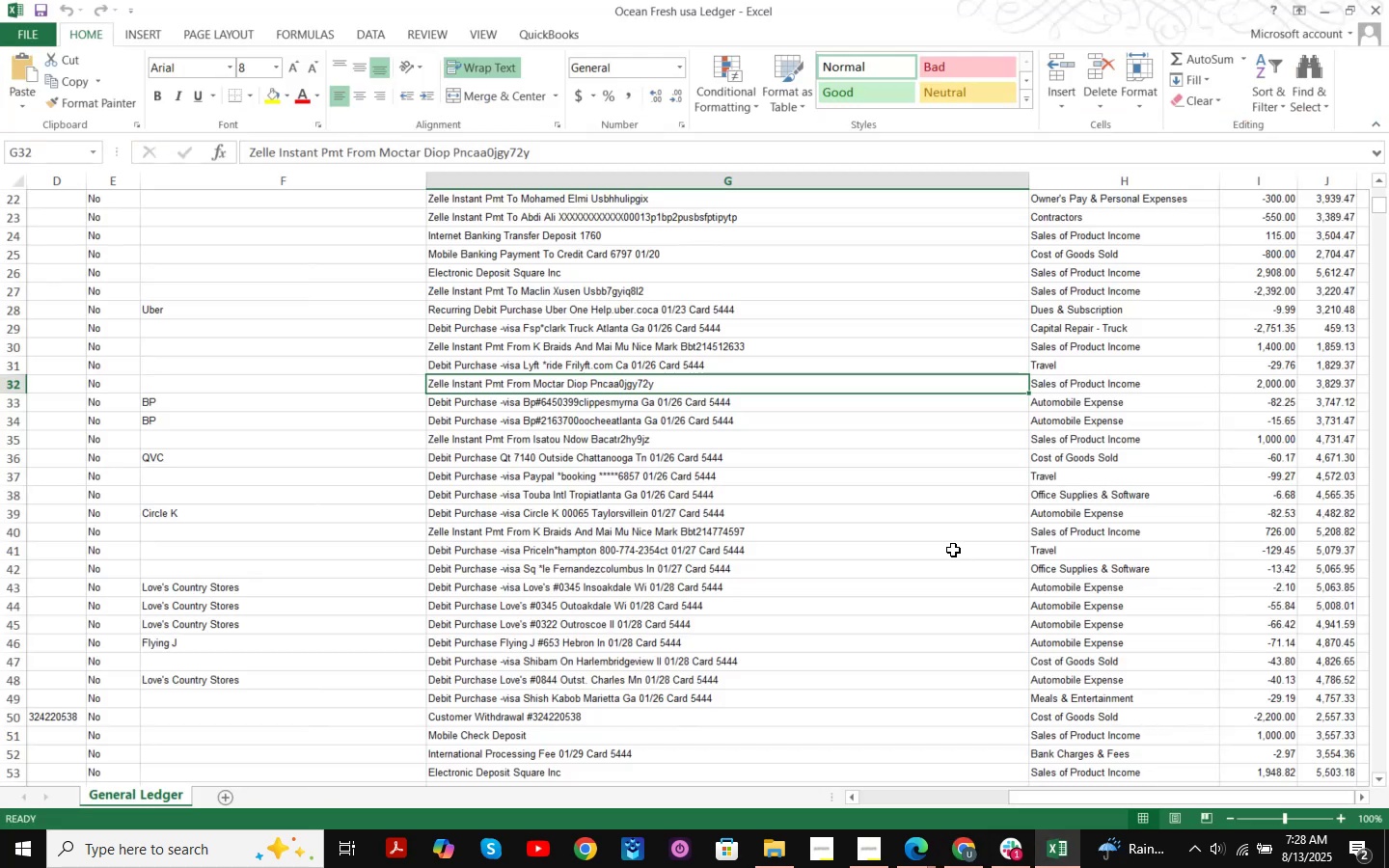 
key(Control+F)
 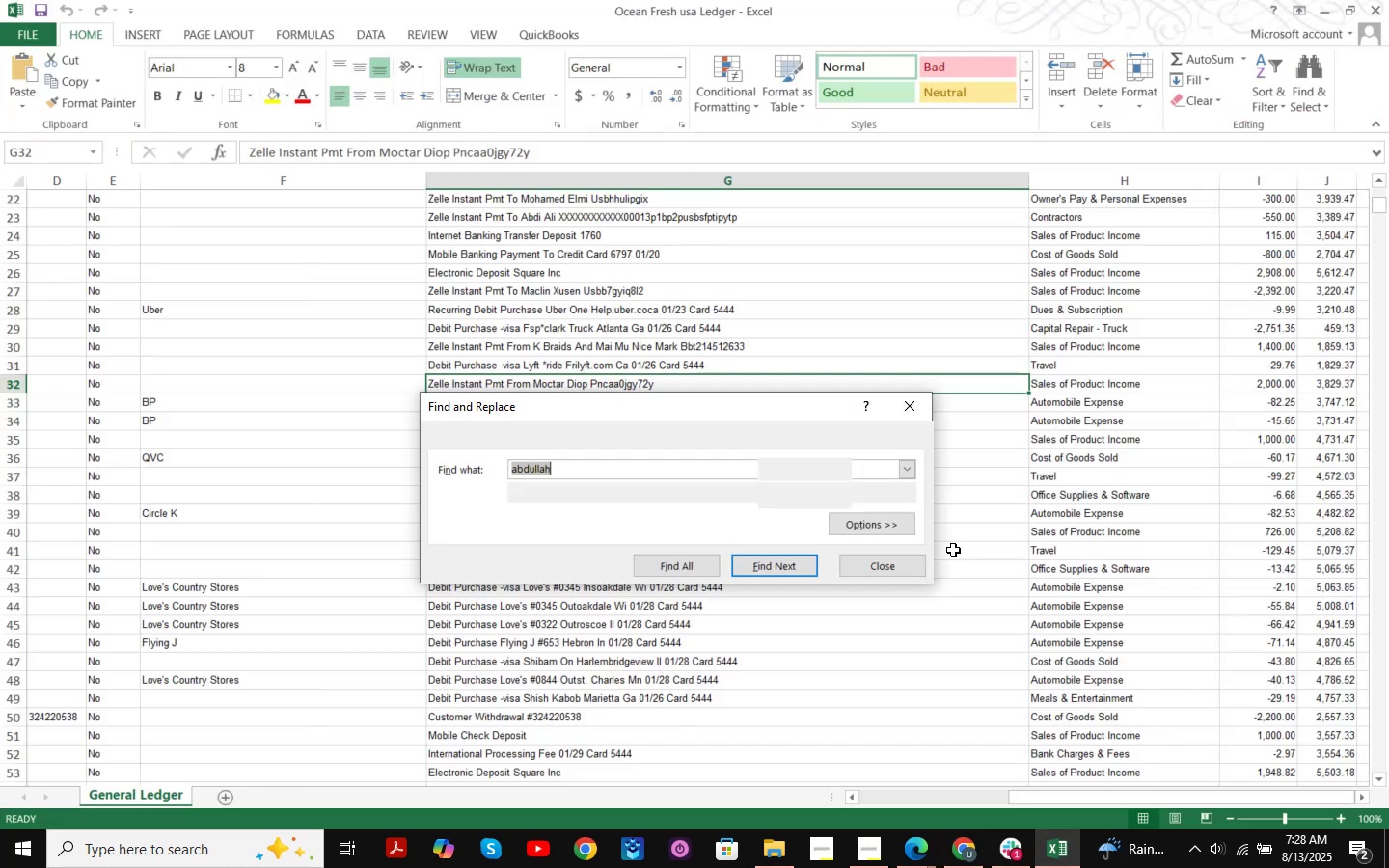 
key(Control+ControlLeft)
 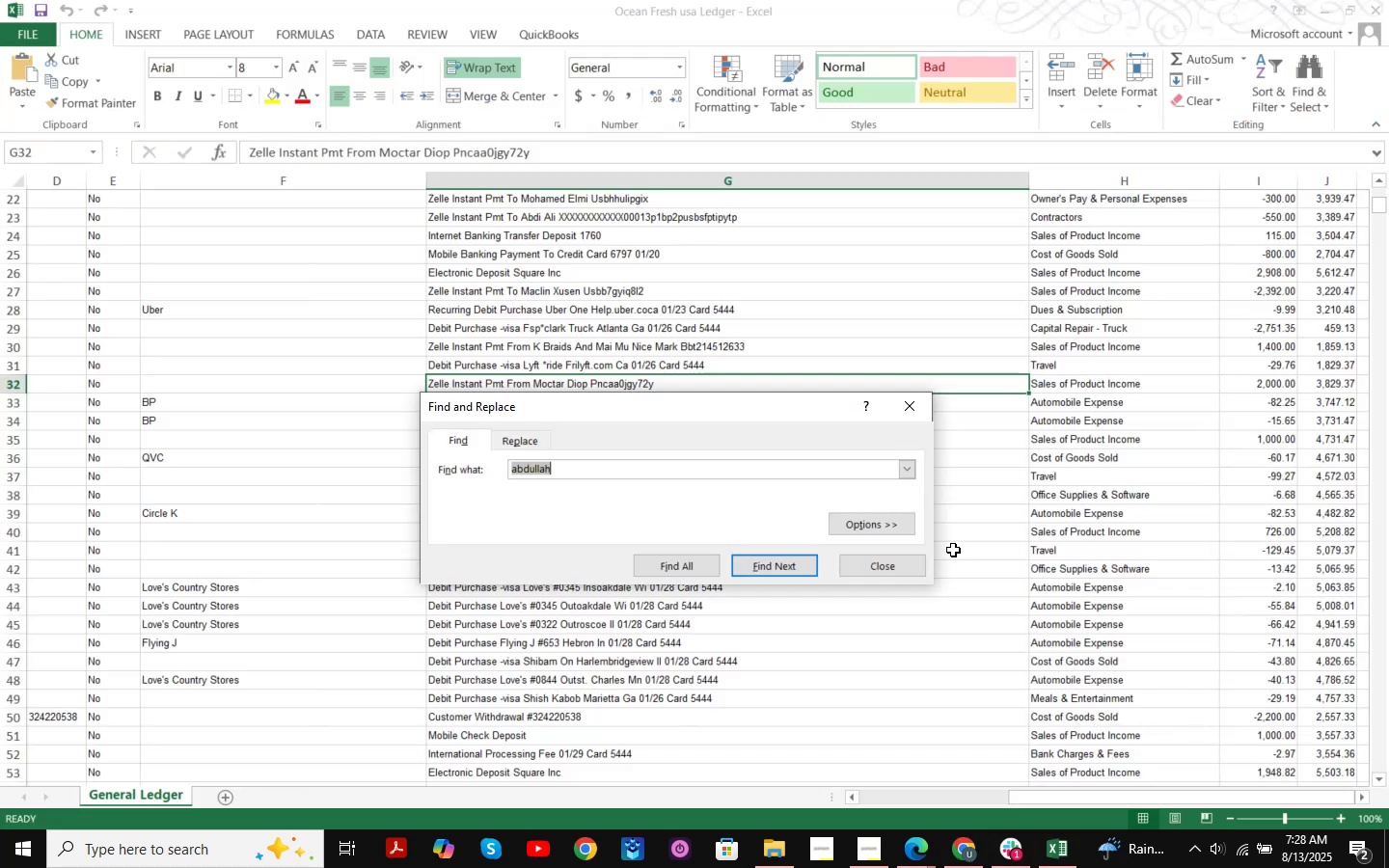 
key(Control+V)
 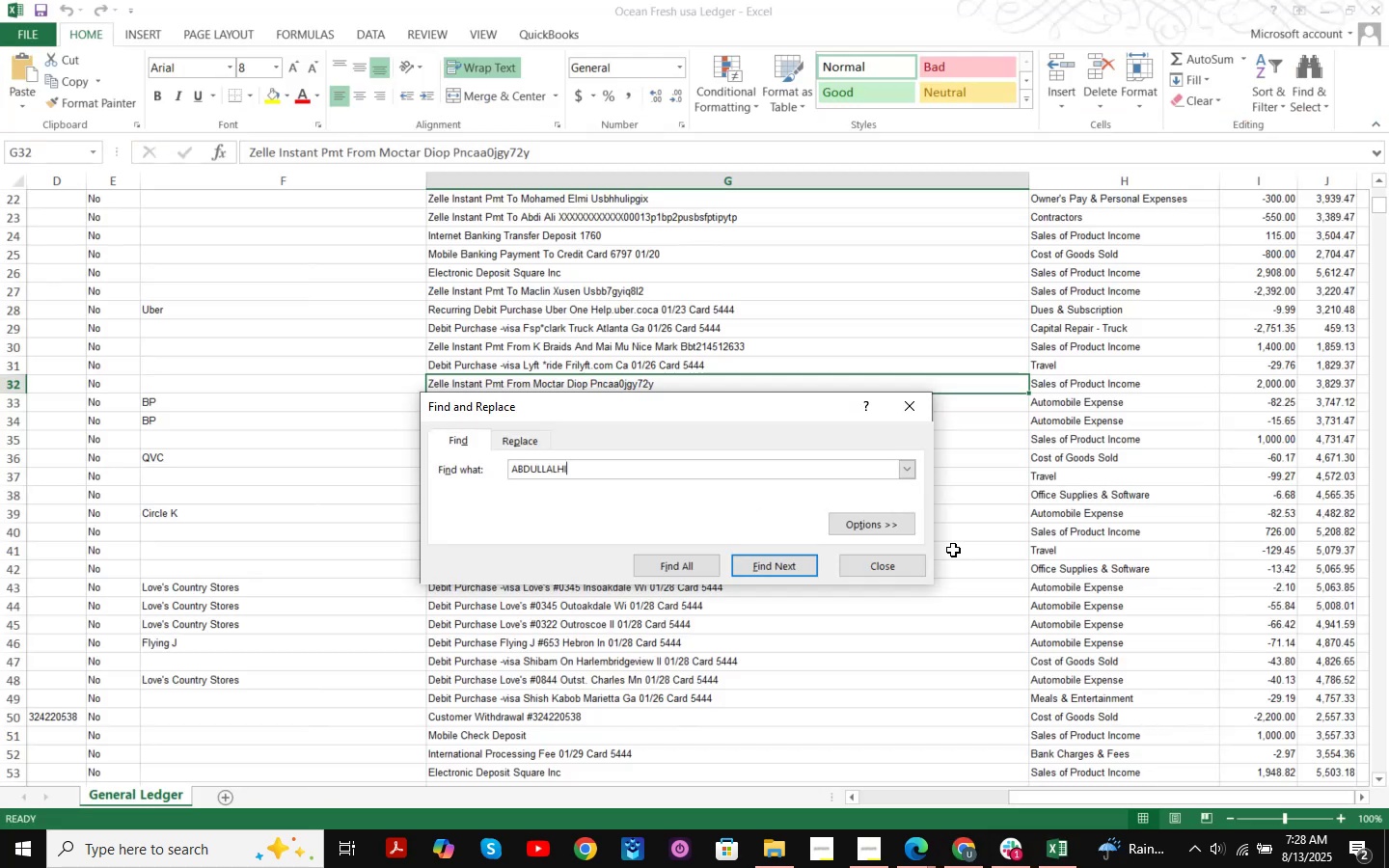 
key(NumpadEnter)
 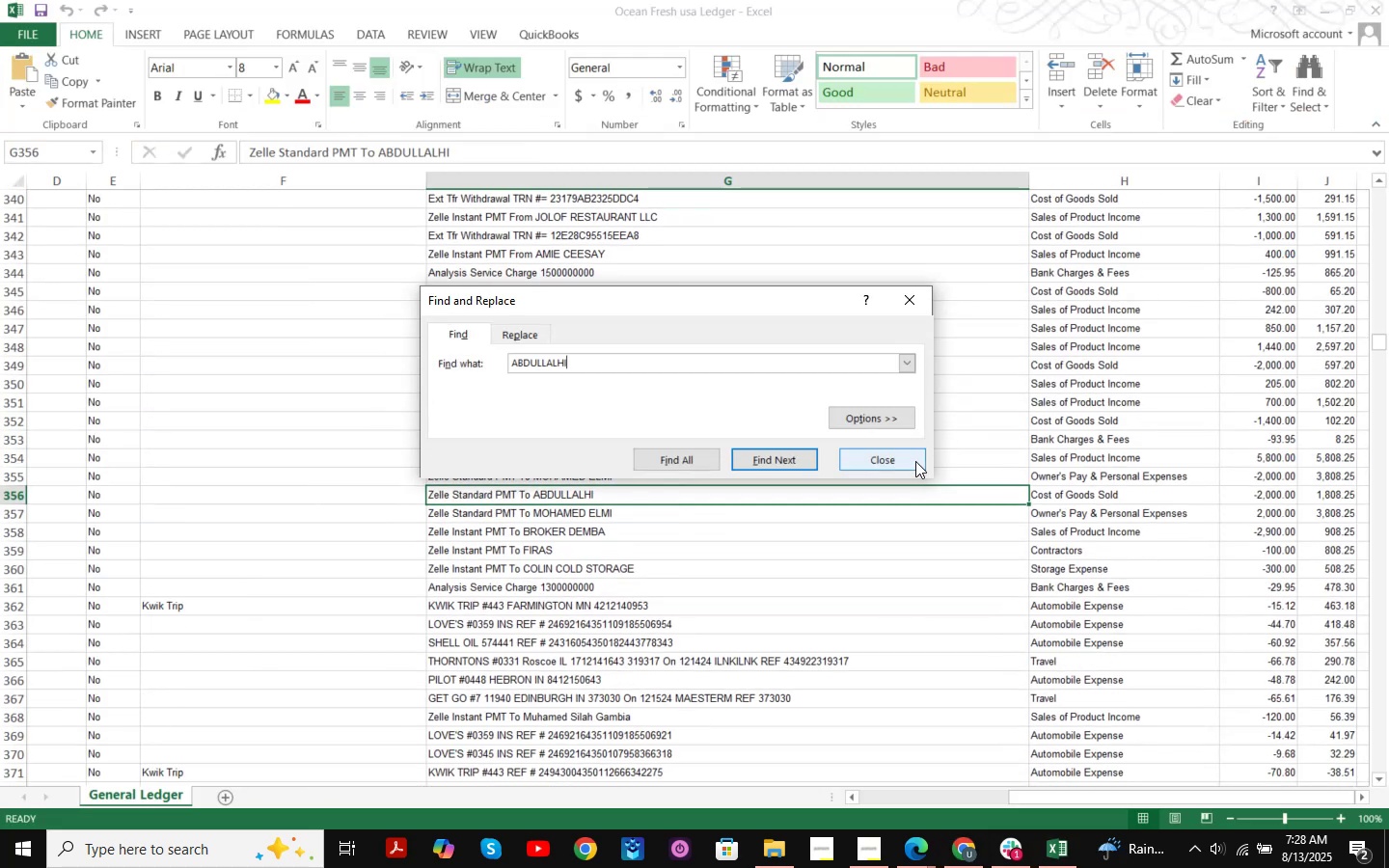 
left_click([1325, 17])
 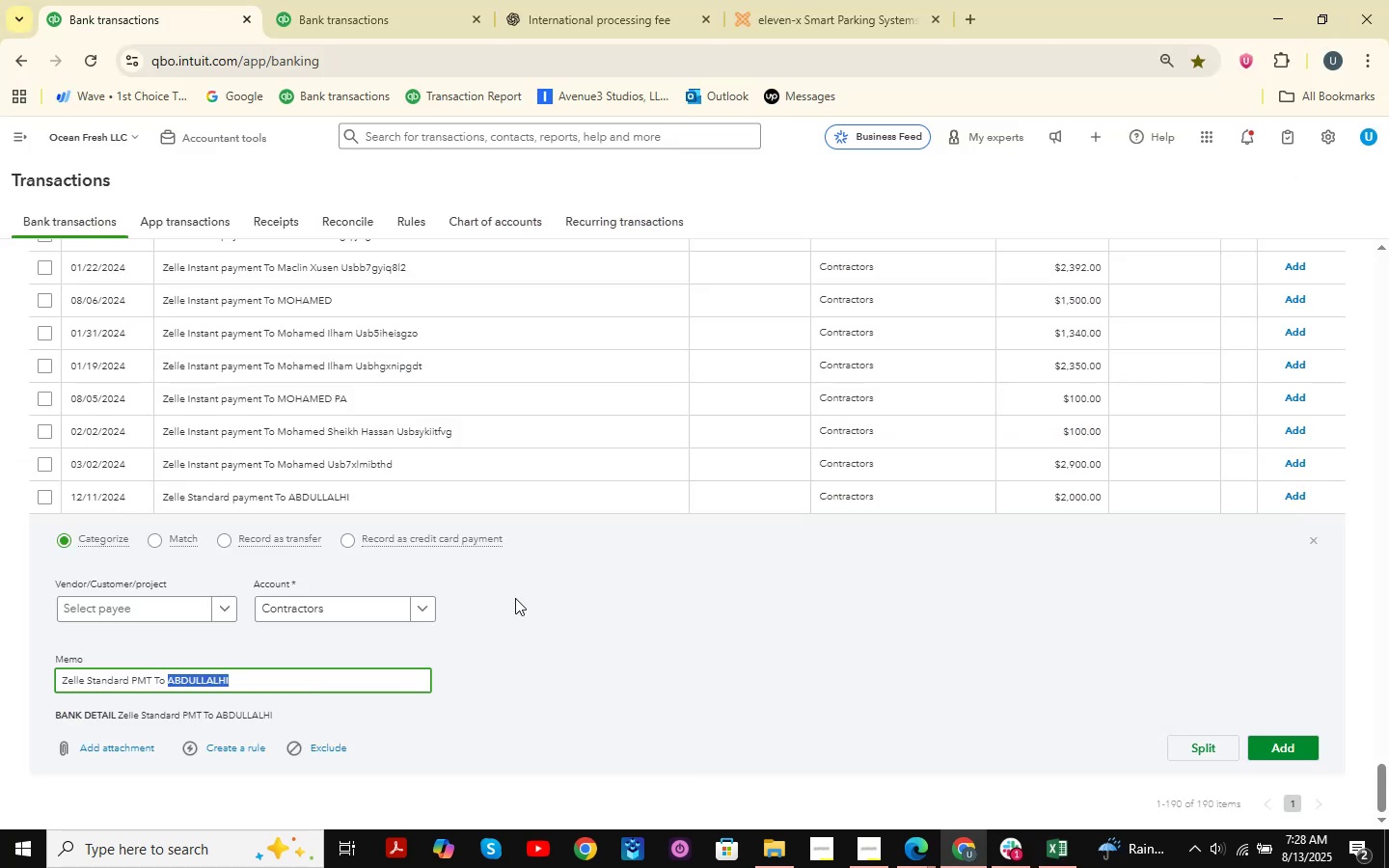 
left_click([313, 614])
 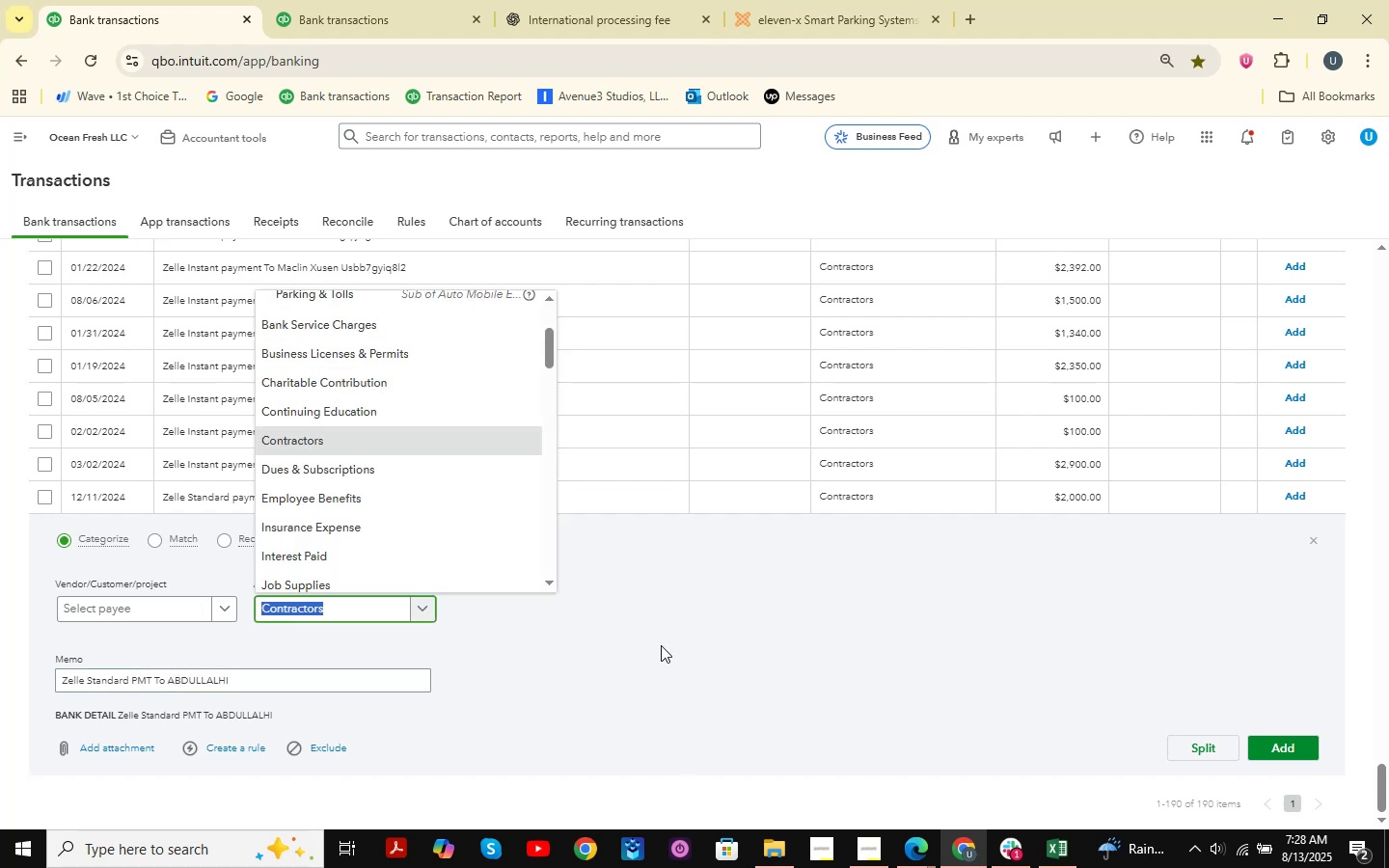 
type(cost )
 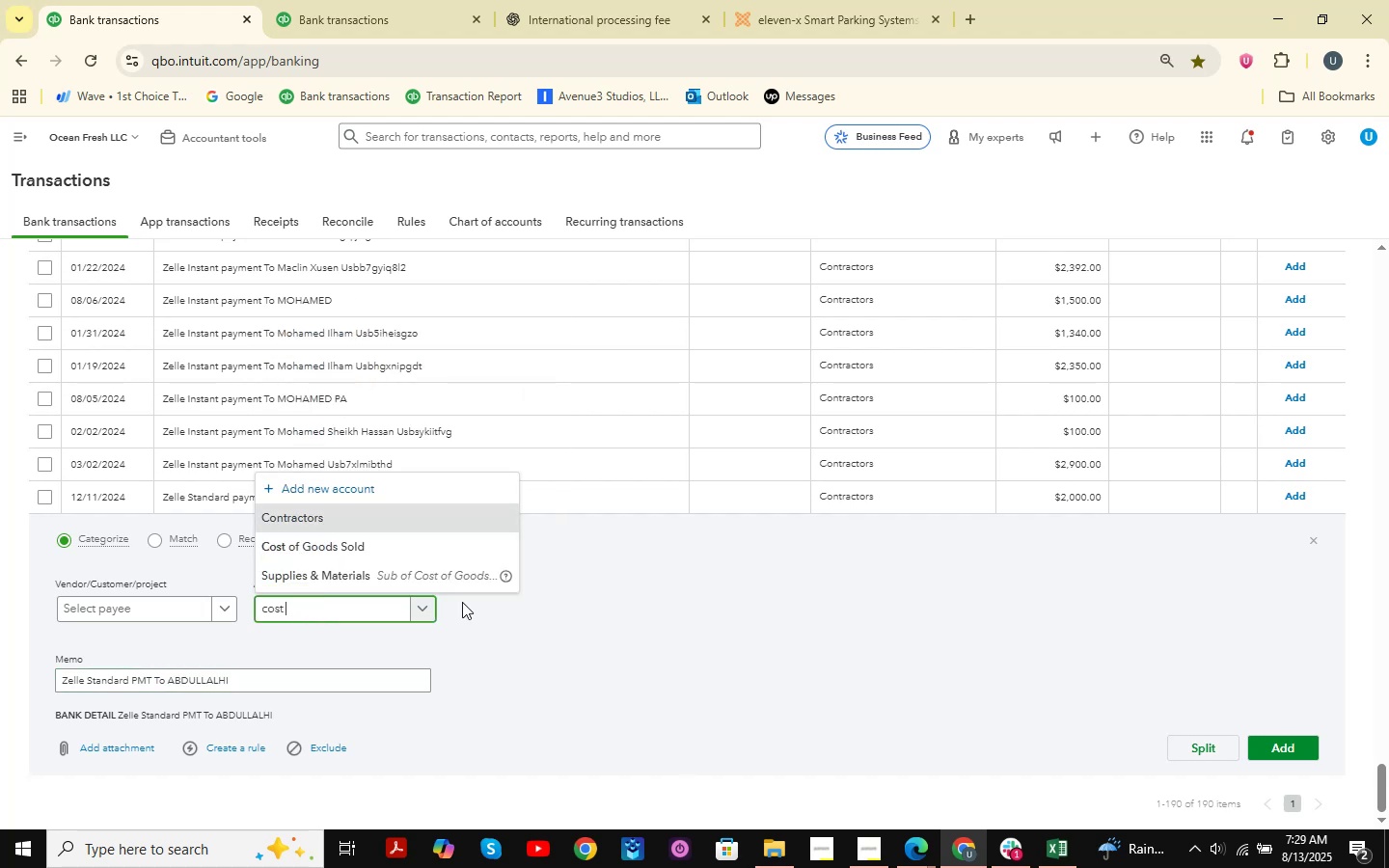 
left_click([323, 541])
 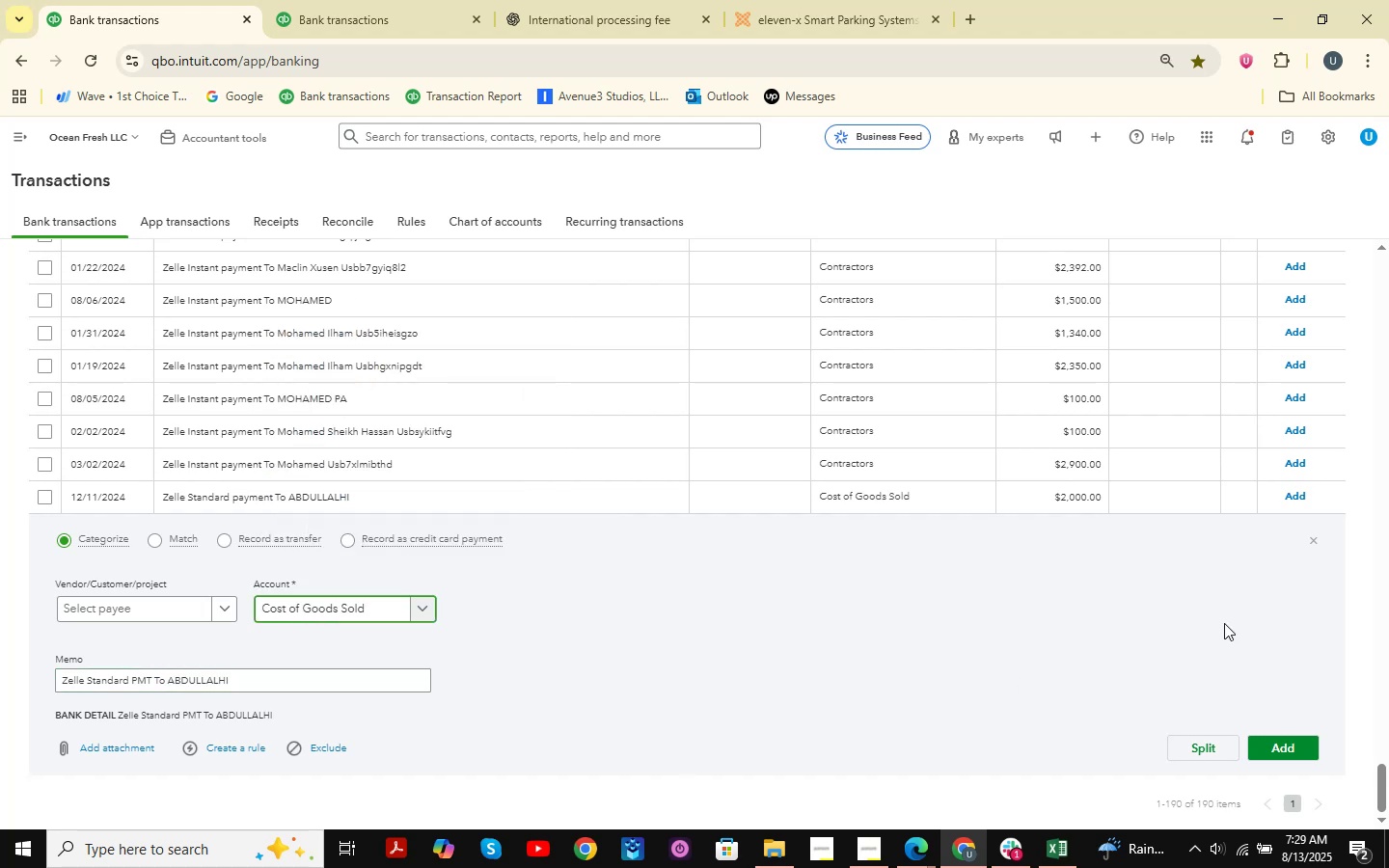 
wait(6.98)
 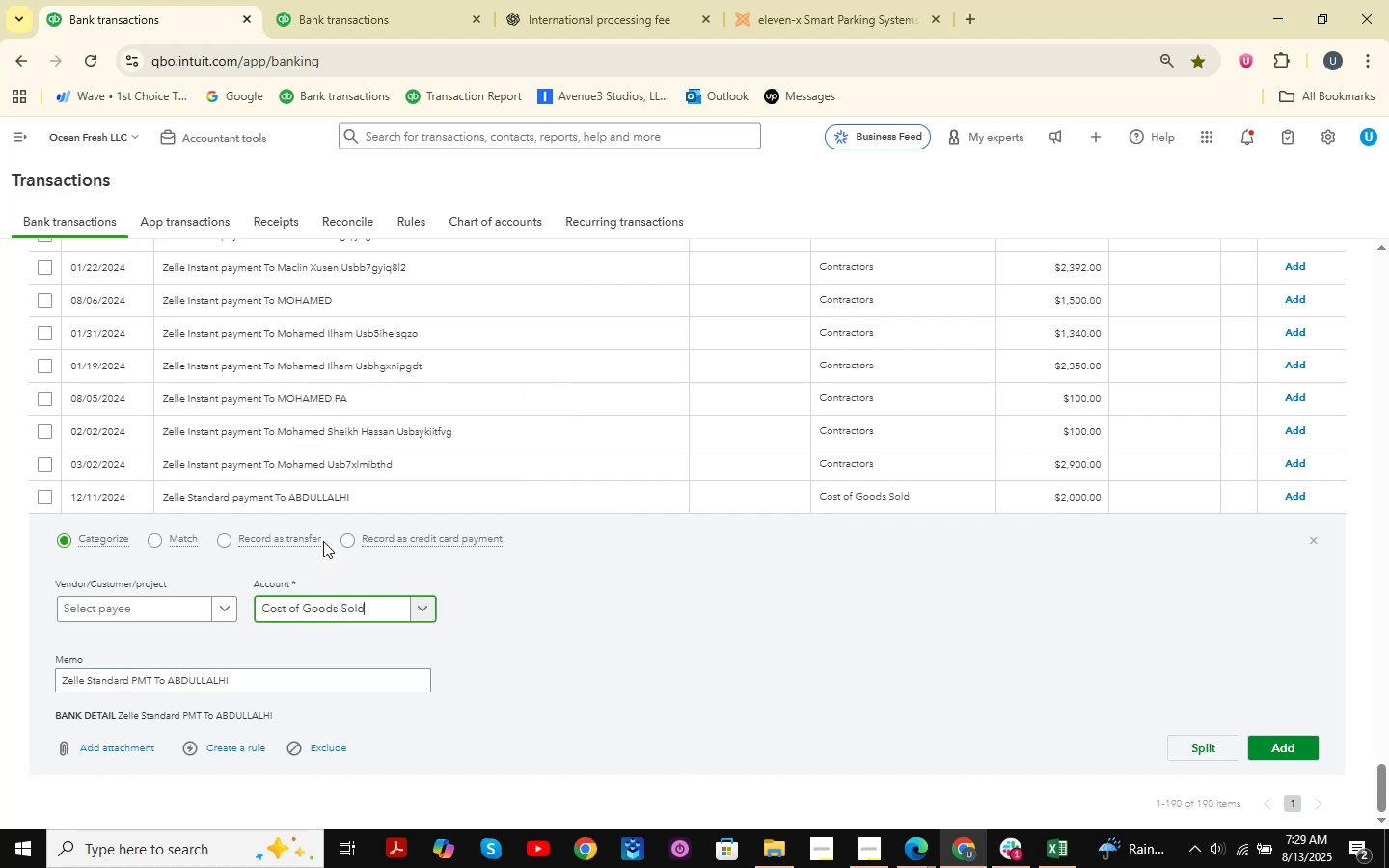 
scroll: coordinate [885, 606], scroll_direction: down, amount: 3.0
 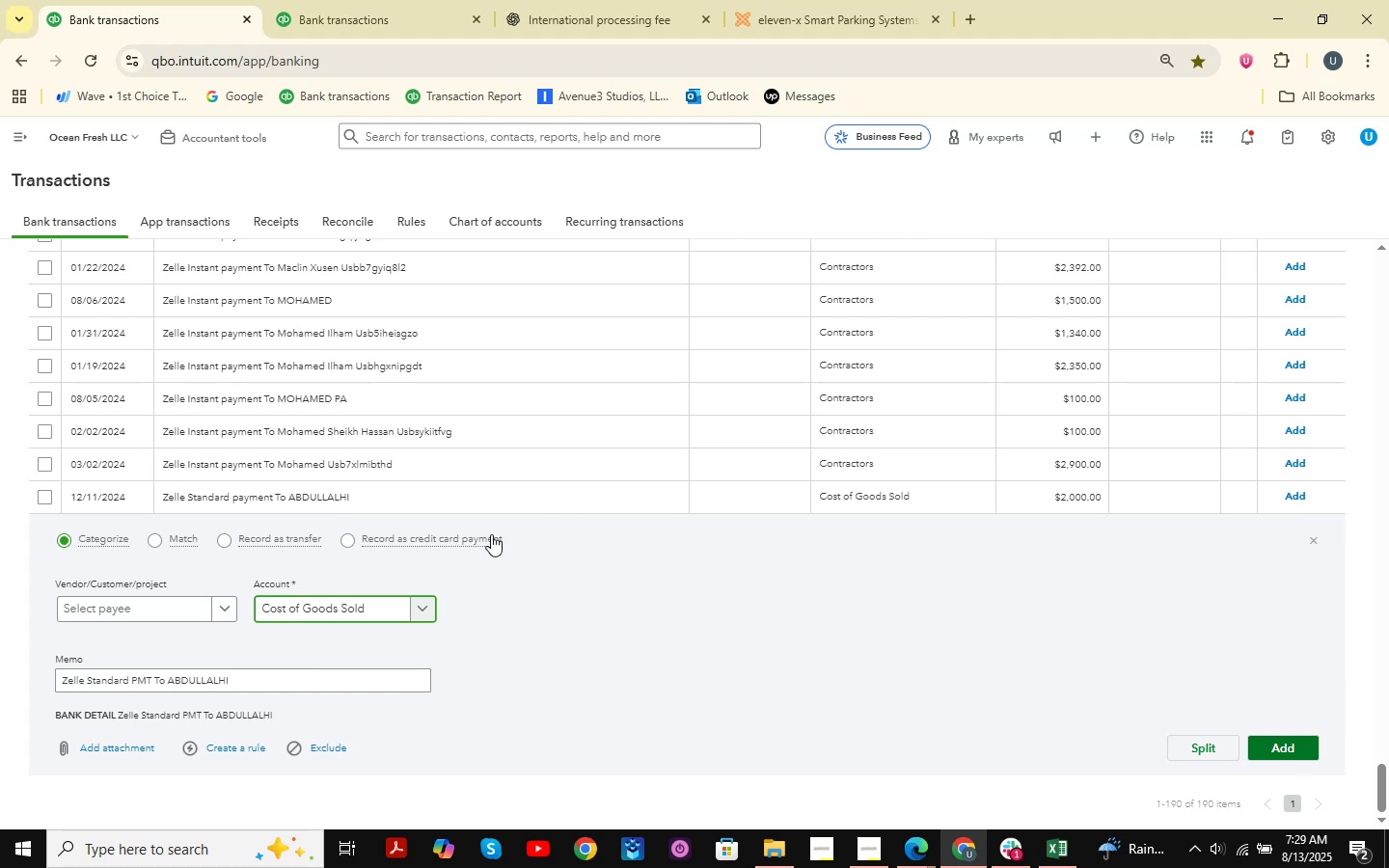 
left_click([112, 605])
 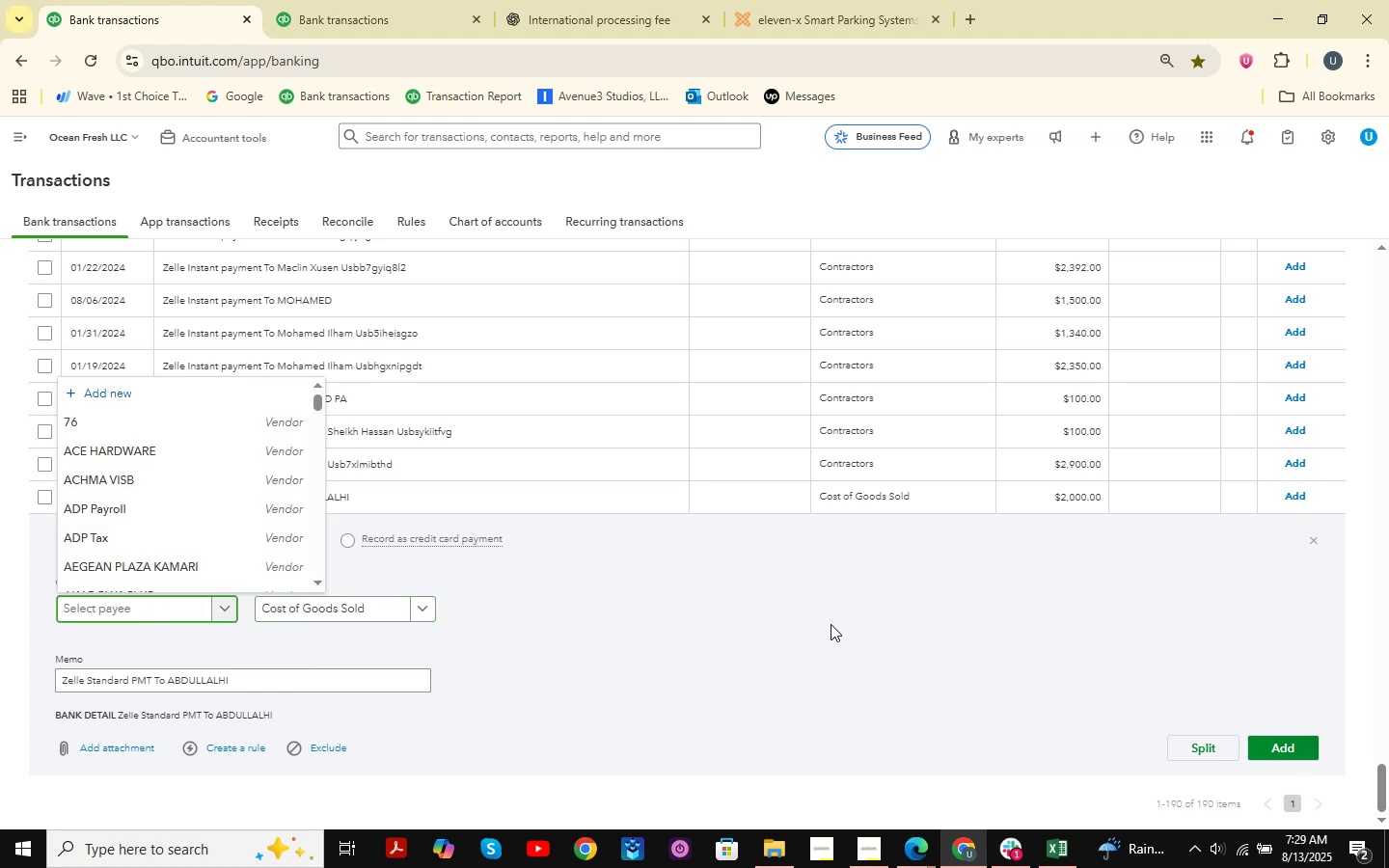 
type(Abdullah )
 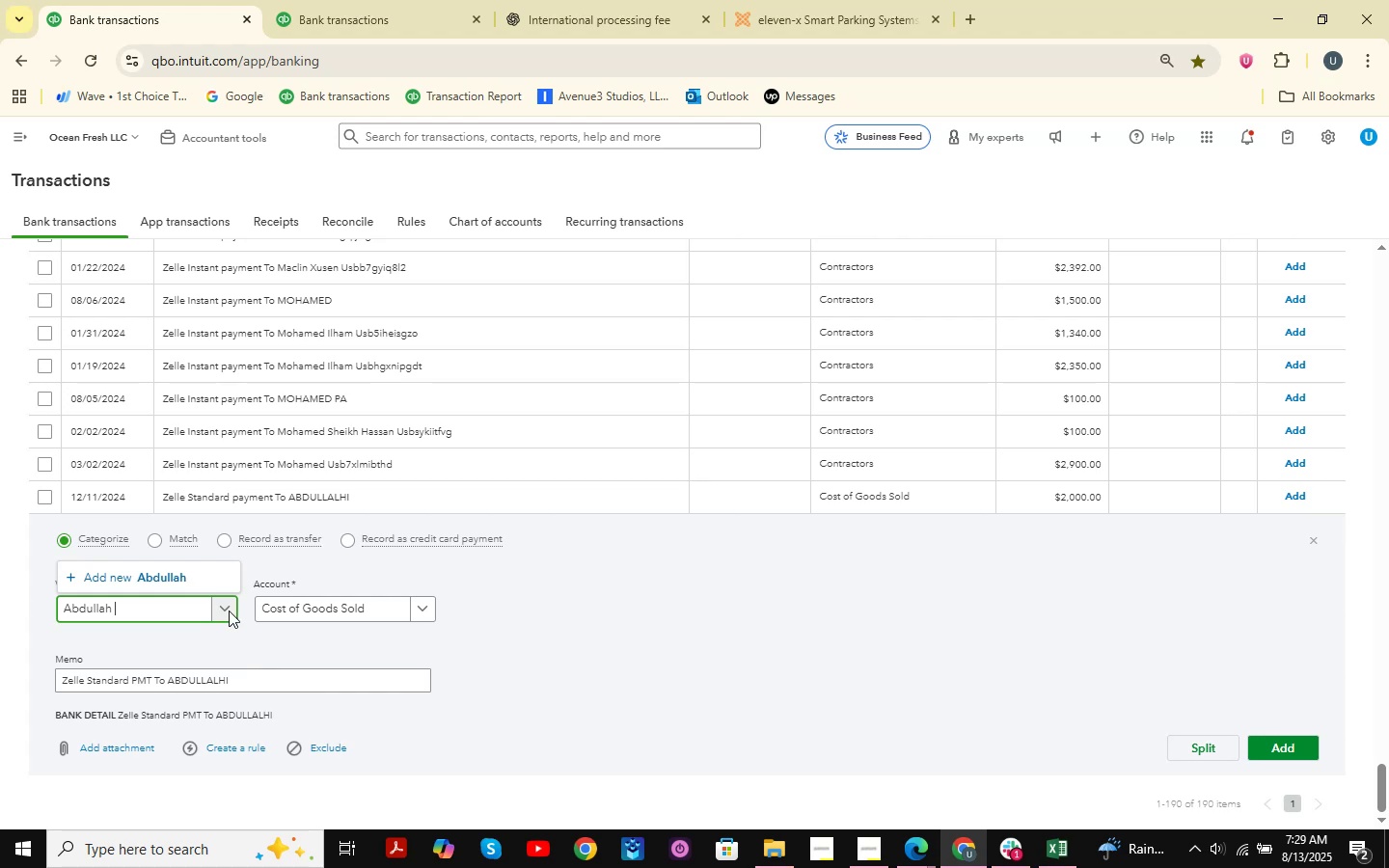 
left_click([161, 580])
 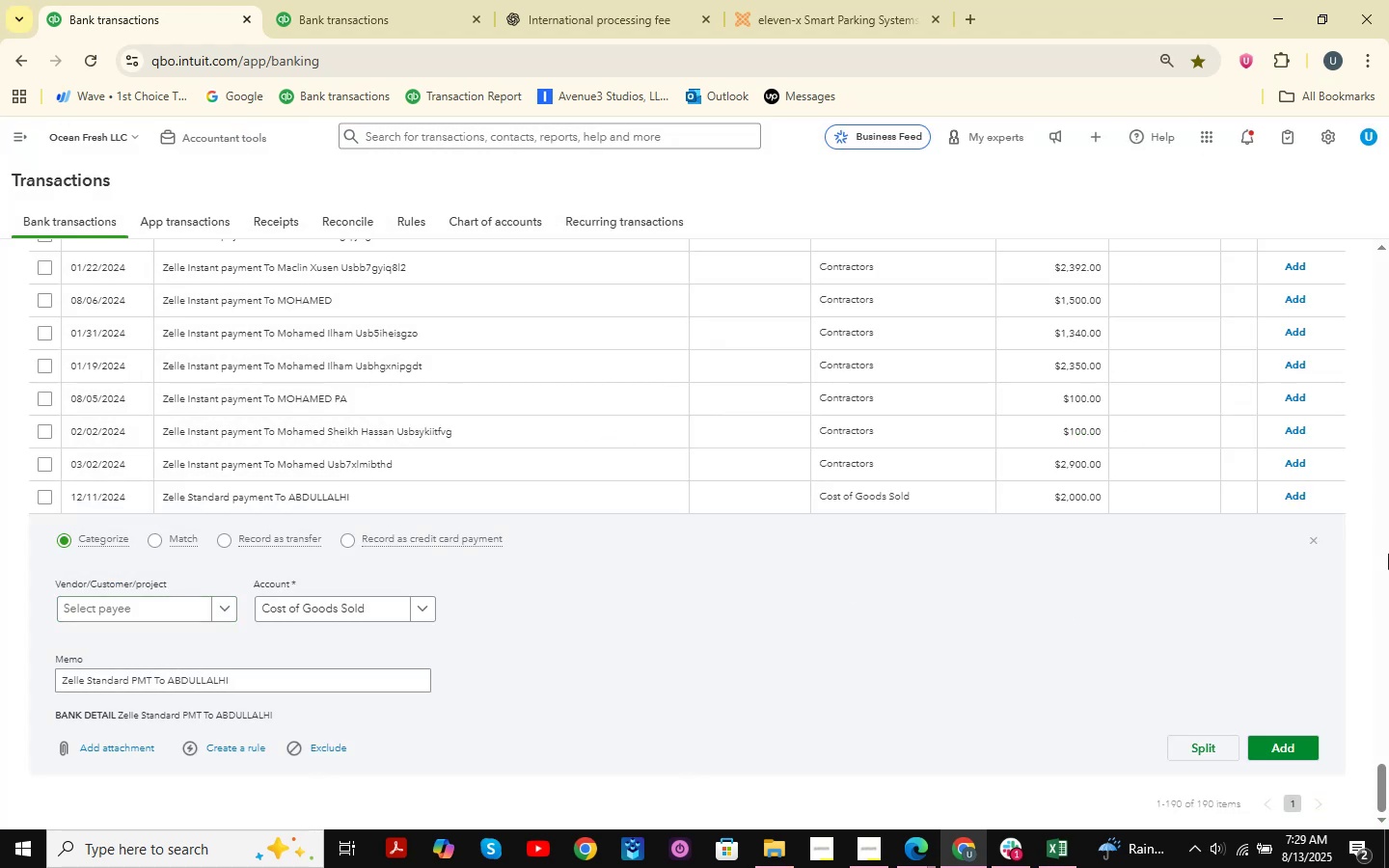 
wait(5.91)
 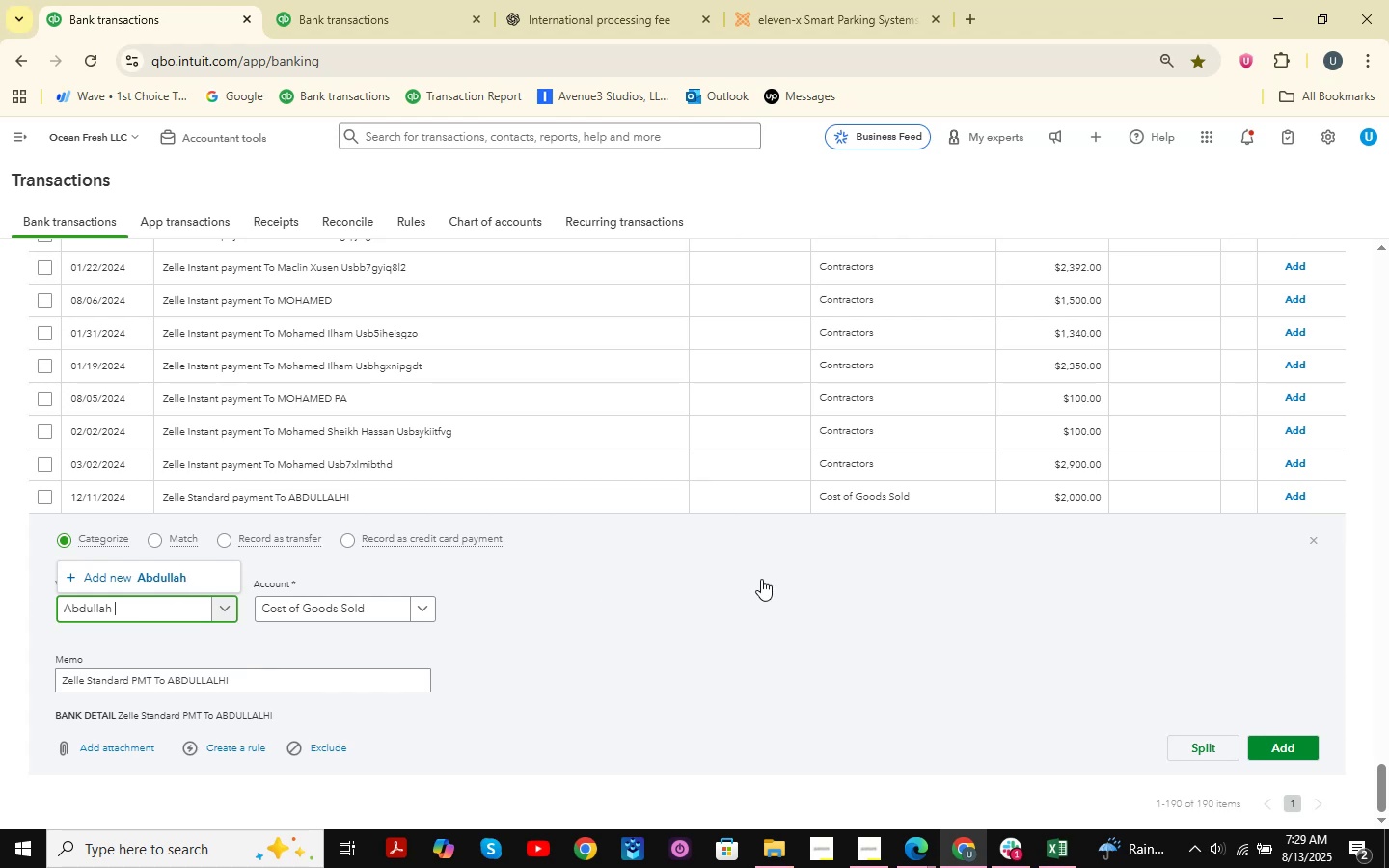 
left_click([150, 614])
 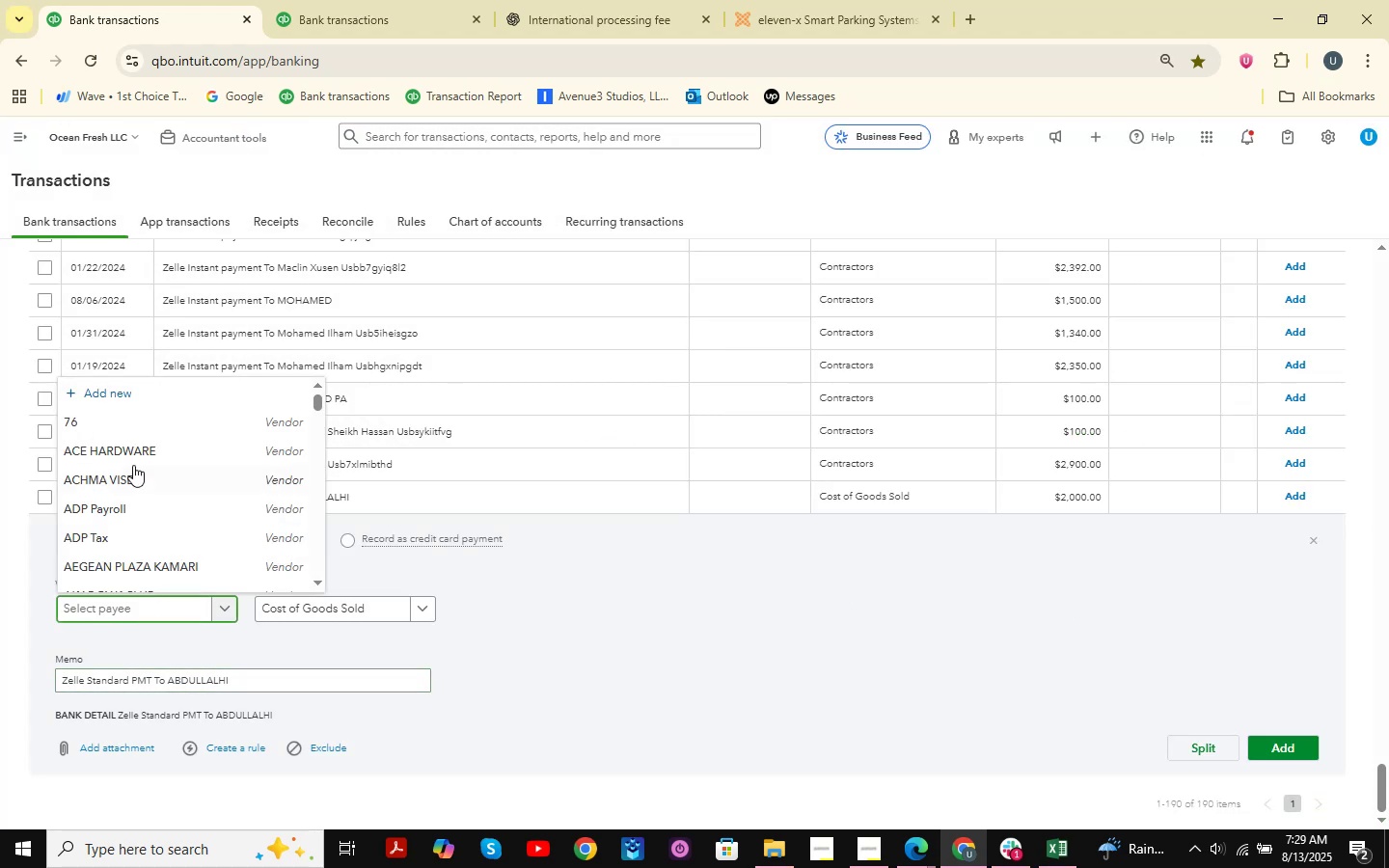 
scroll: coordinate [146, 532], scroll_direction: down, amount: 6.0
 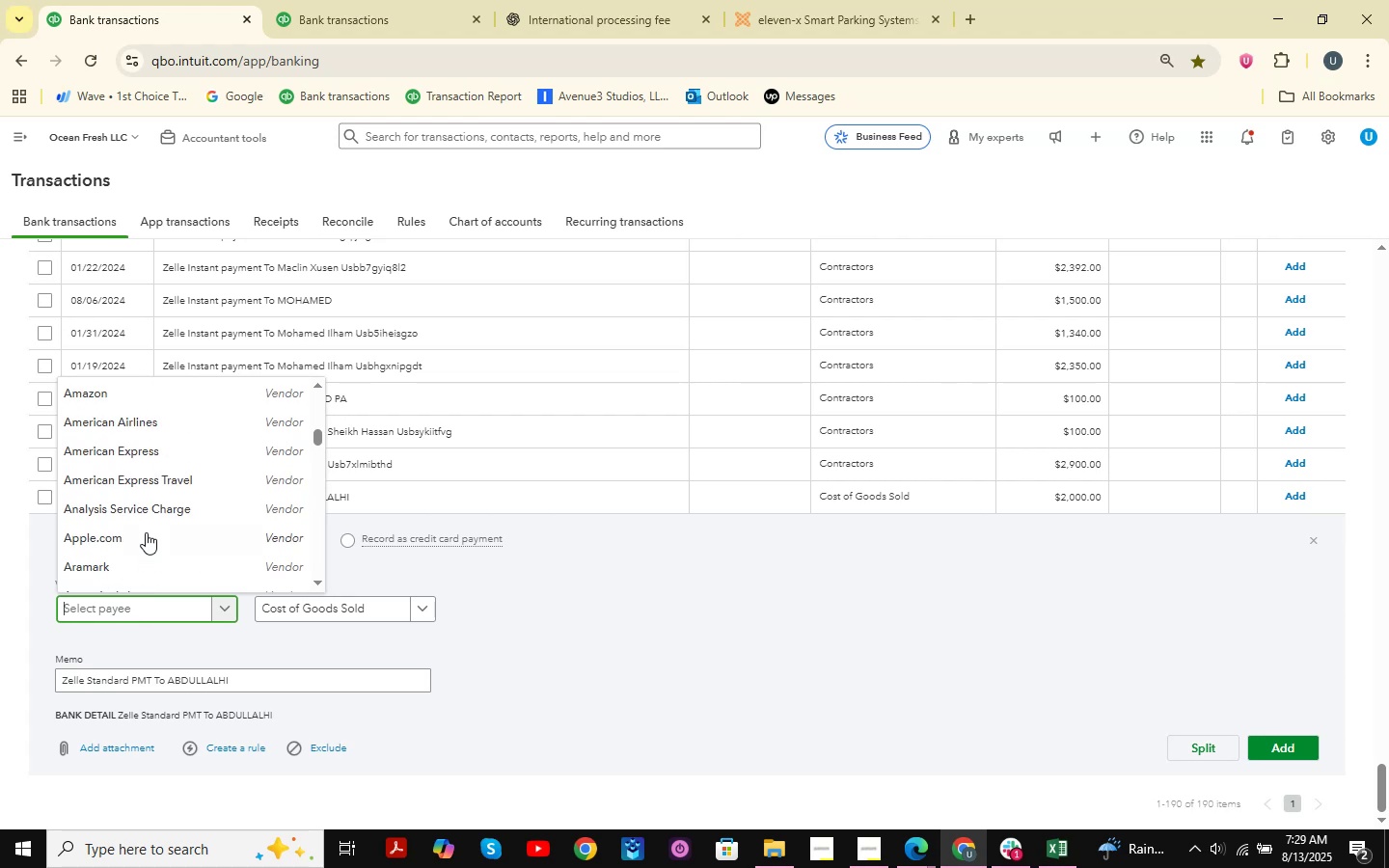 
type(sb)
key(Backspace)
key(Backspace)
key(Backspace)
type(abdullah )
 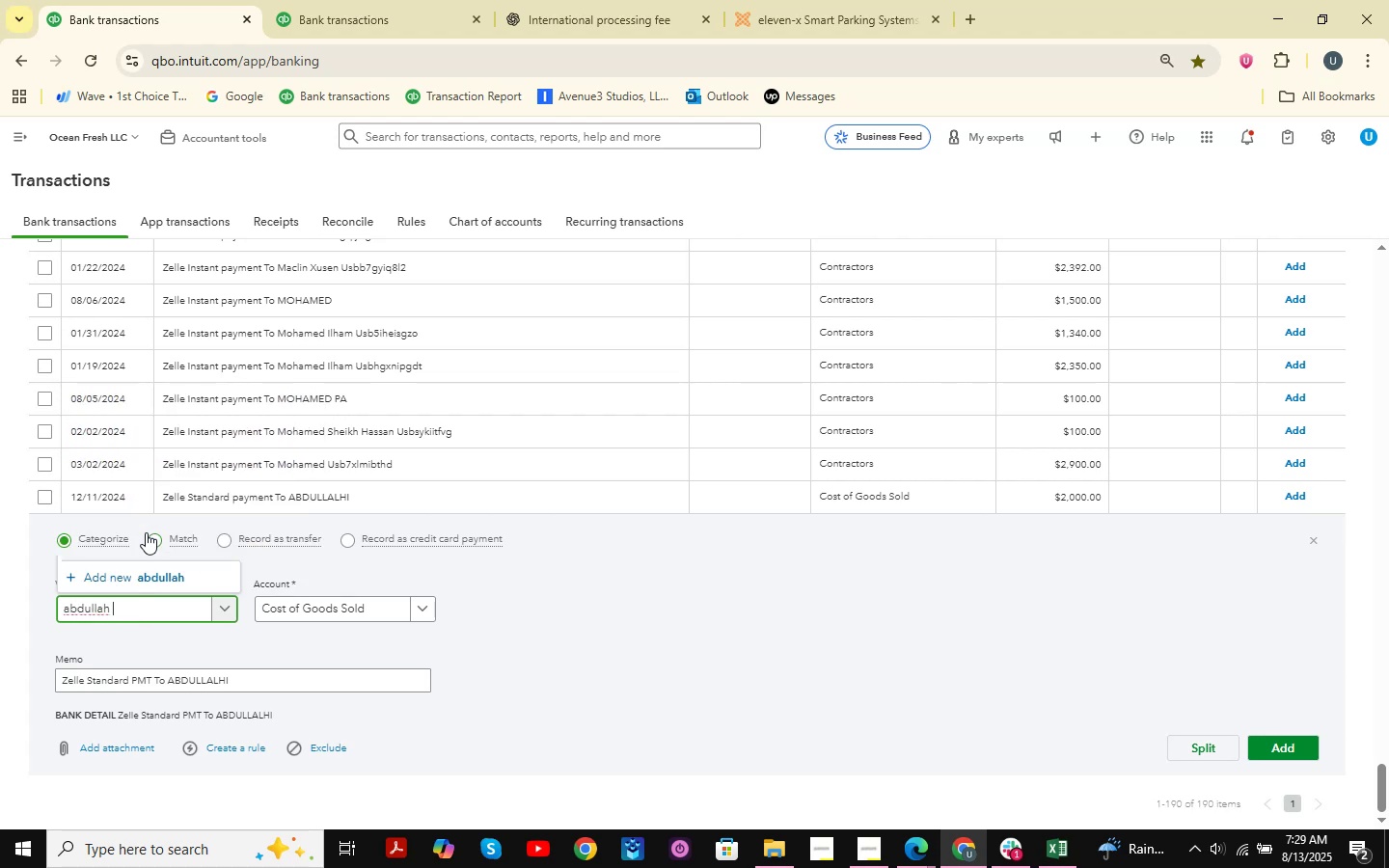 
key(ArrowDown)
 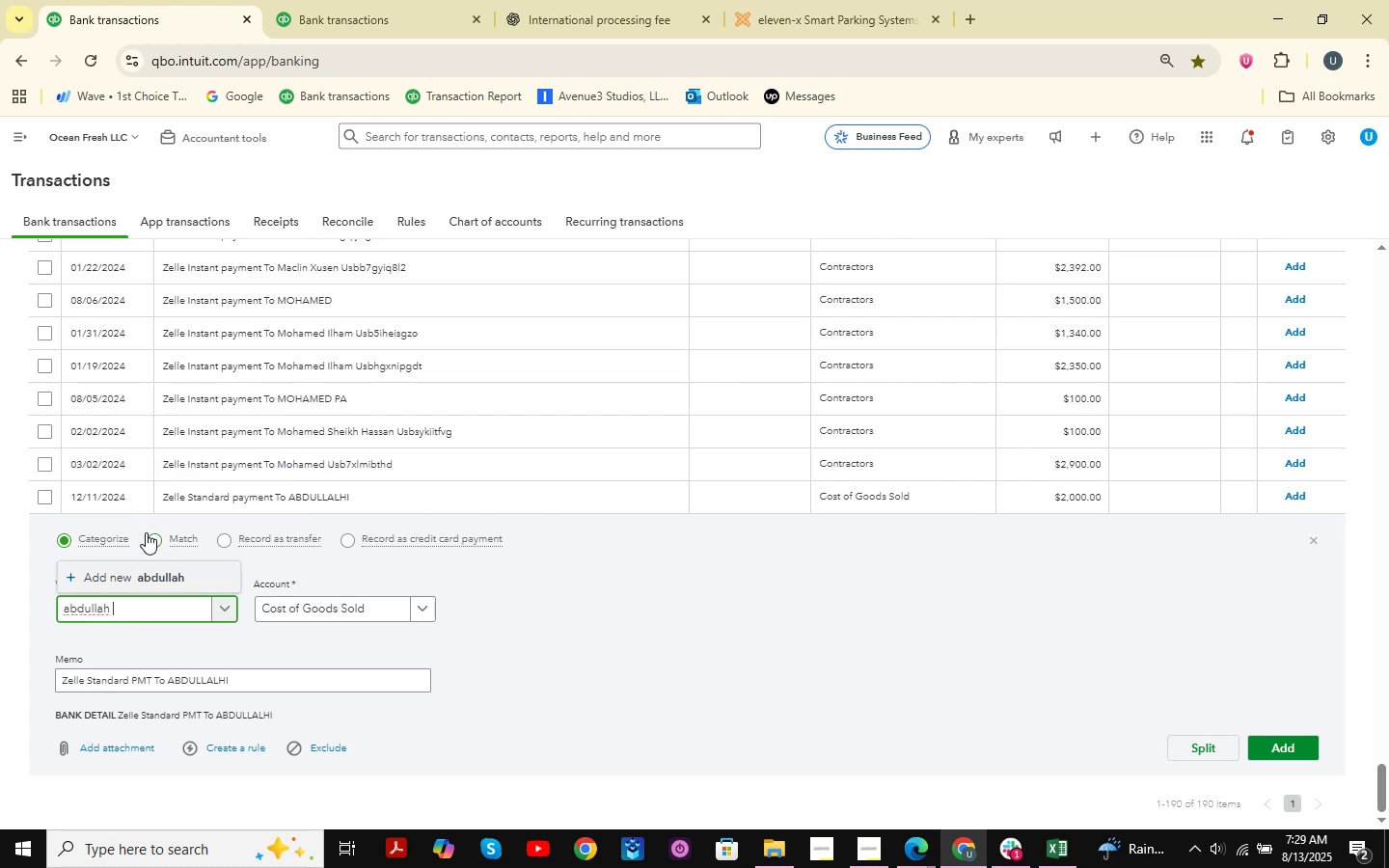 
key(ArrowDown)
 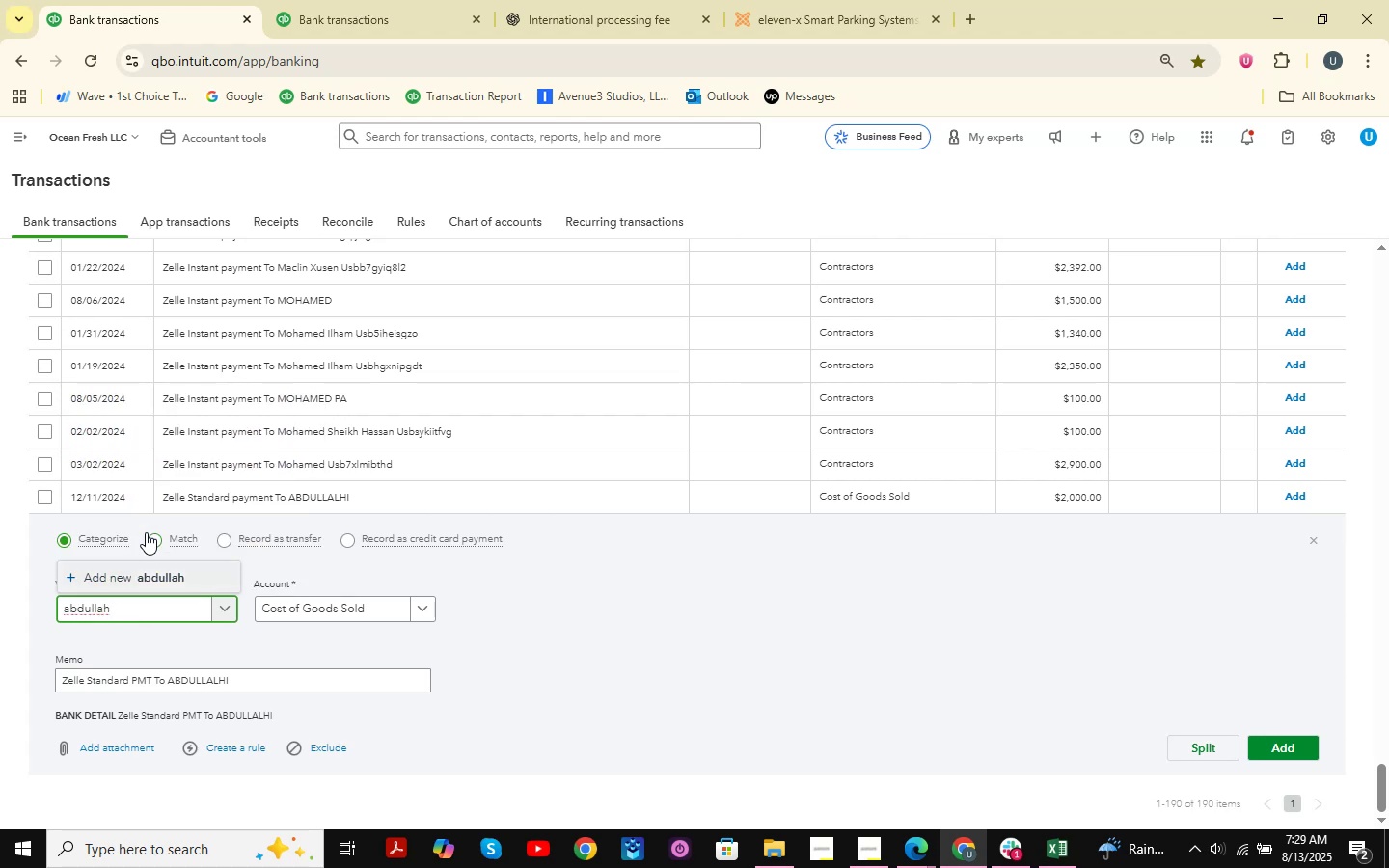 
key(Enter)
 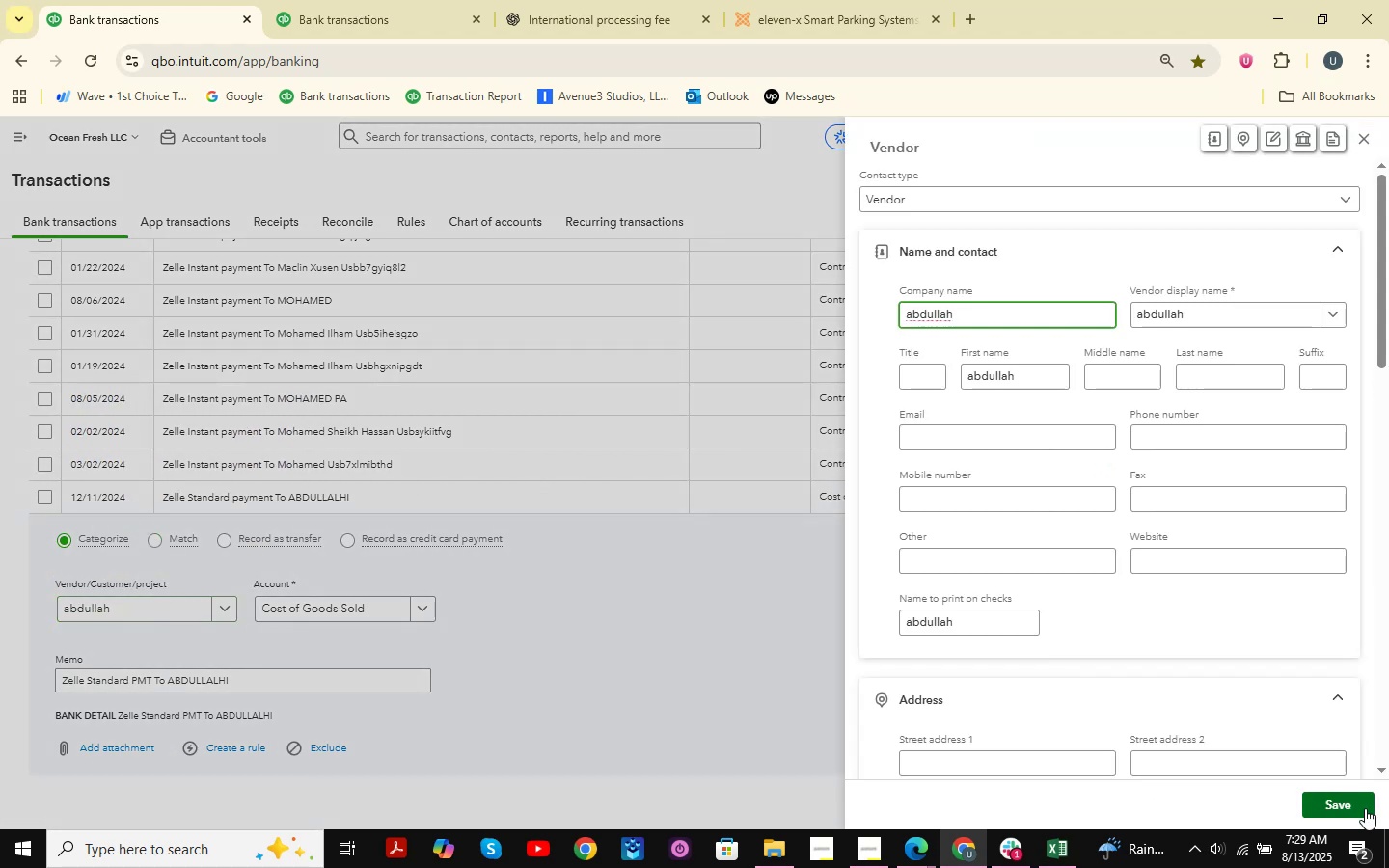 
left_click([918, 318])
 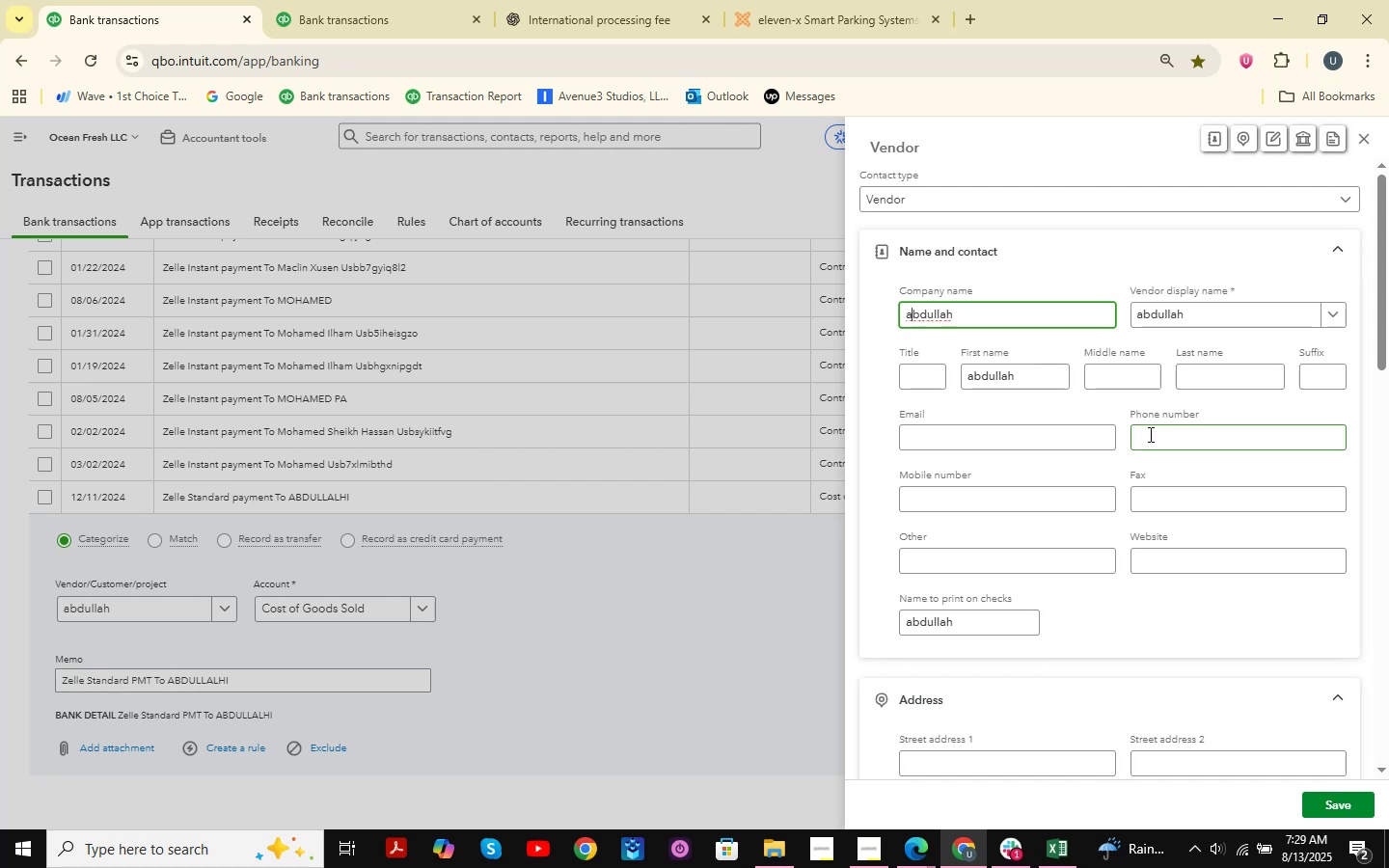 
key(Backspace)
 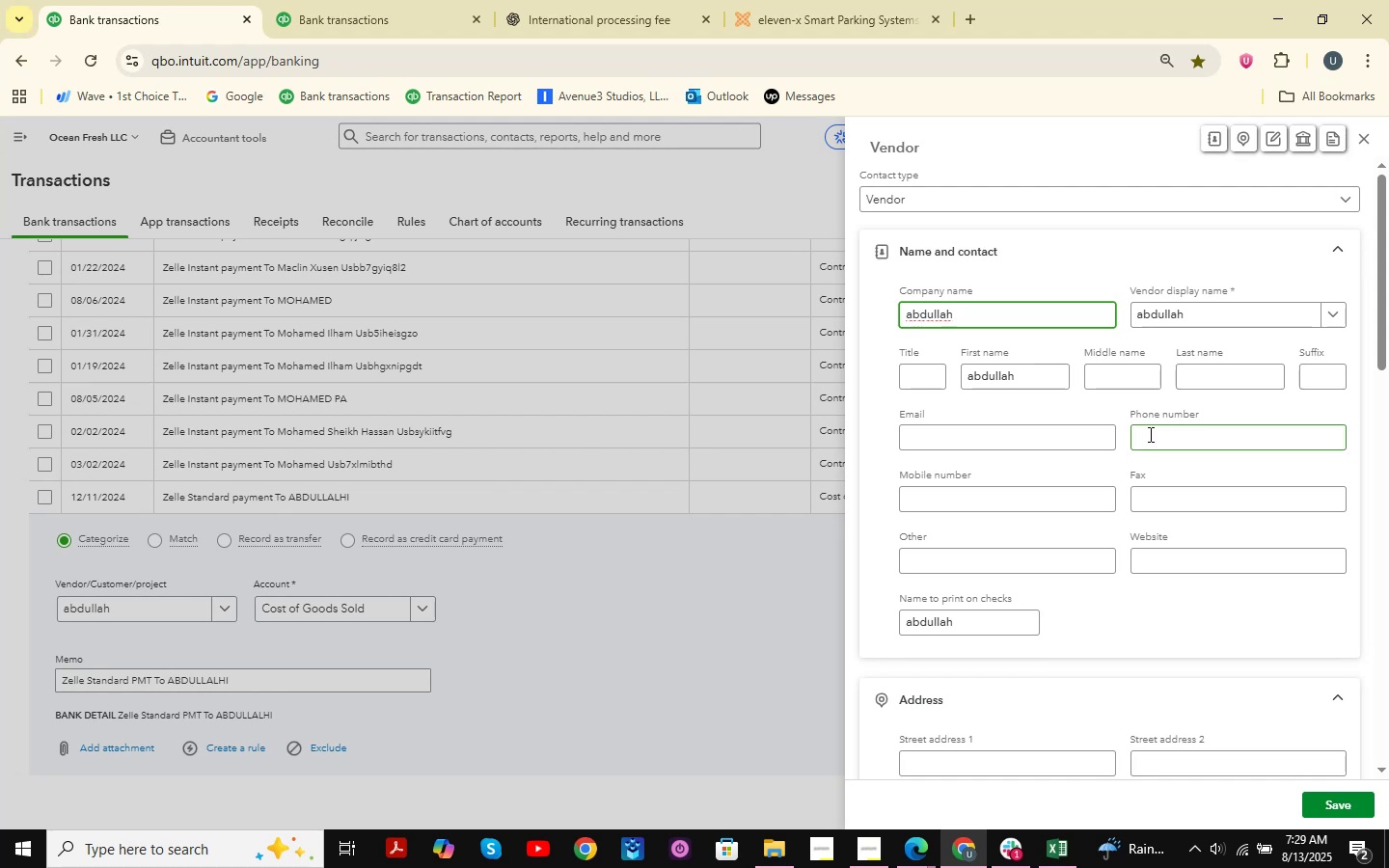 
key(CapsLock)
 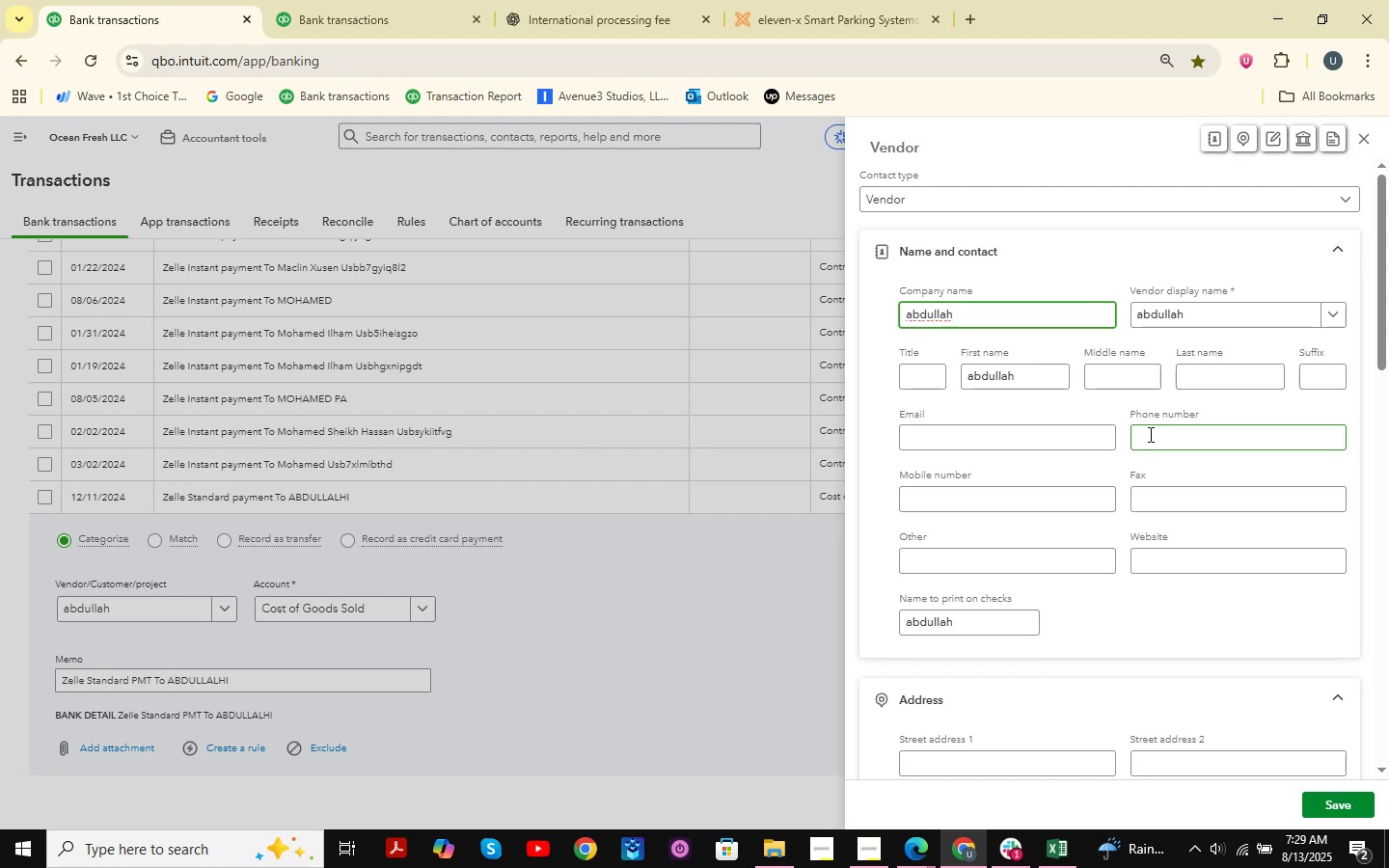 
key(A)
 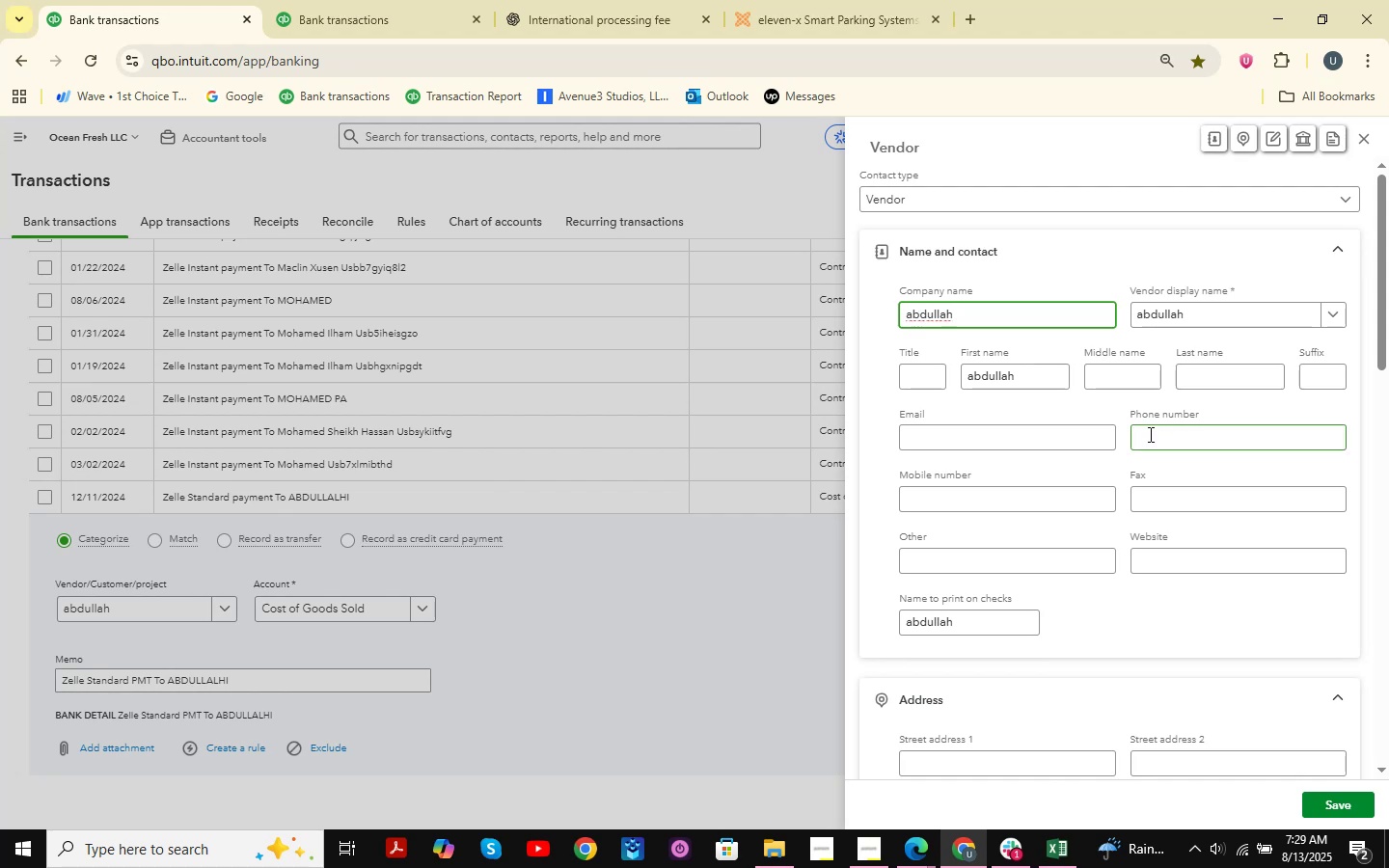 
key(CapsLock)
 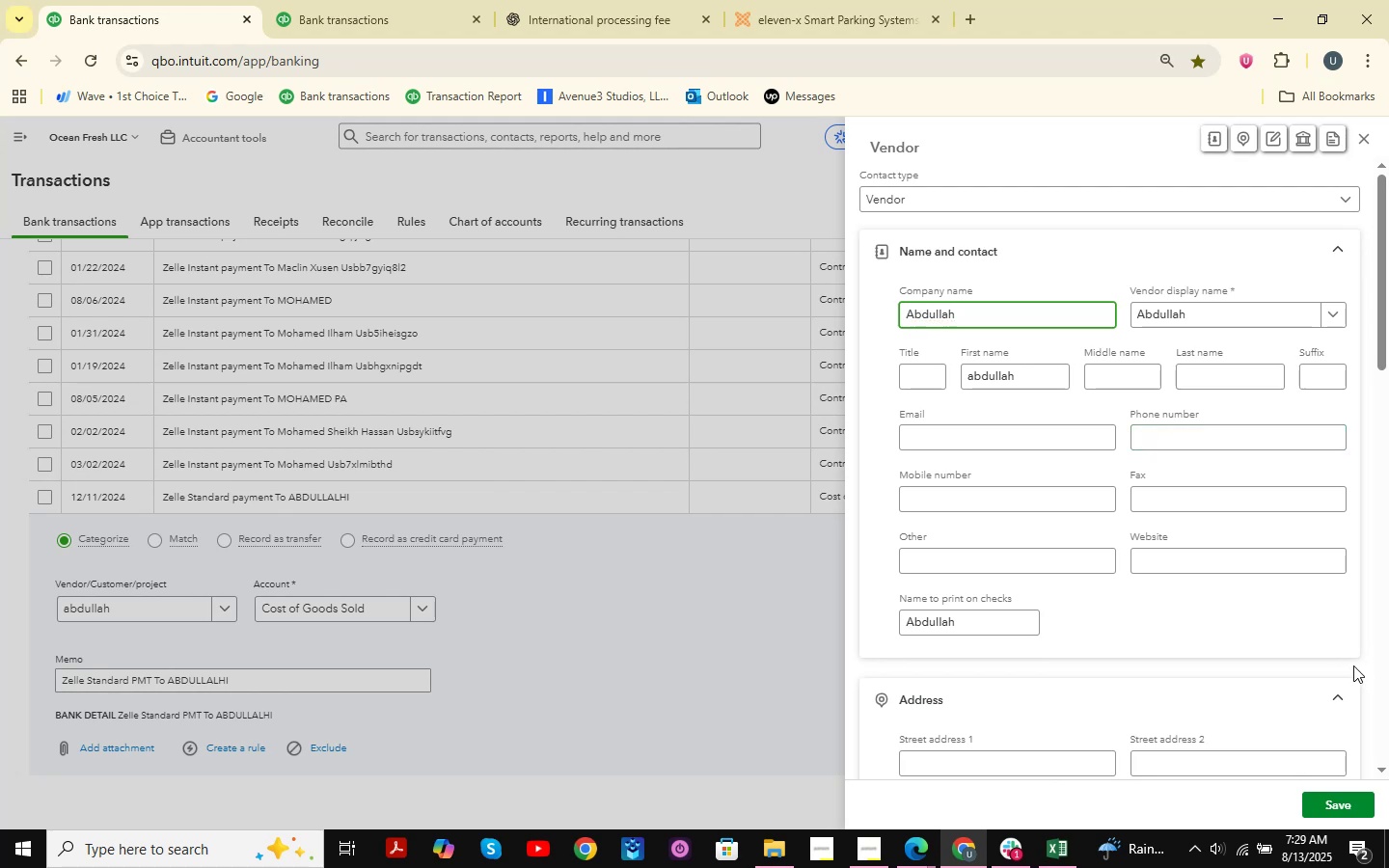 
left_click([1359, 799])
 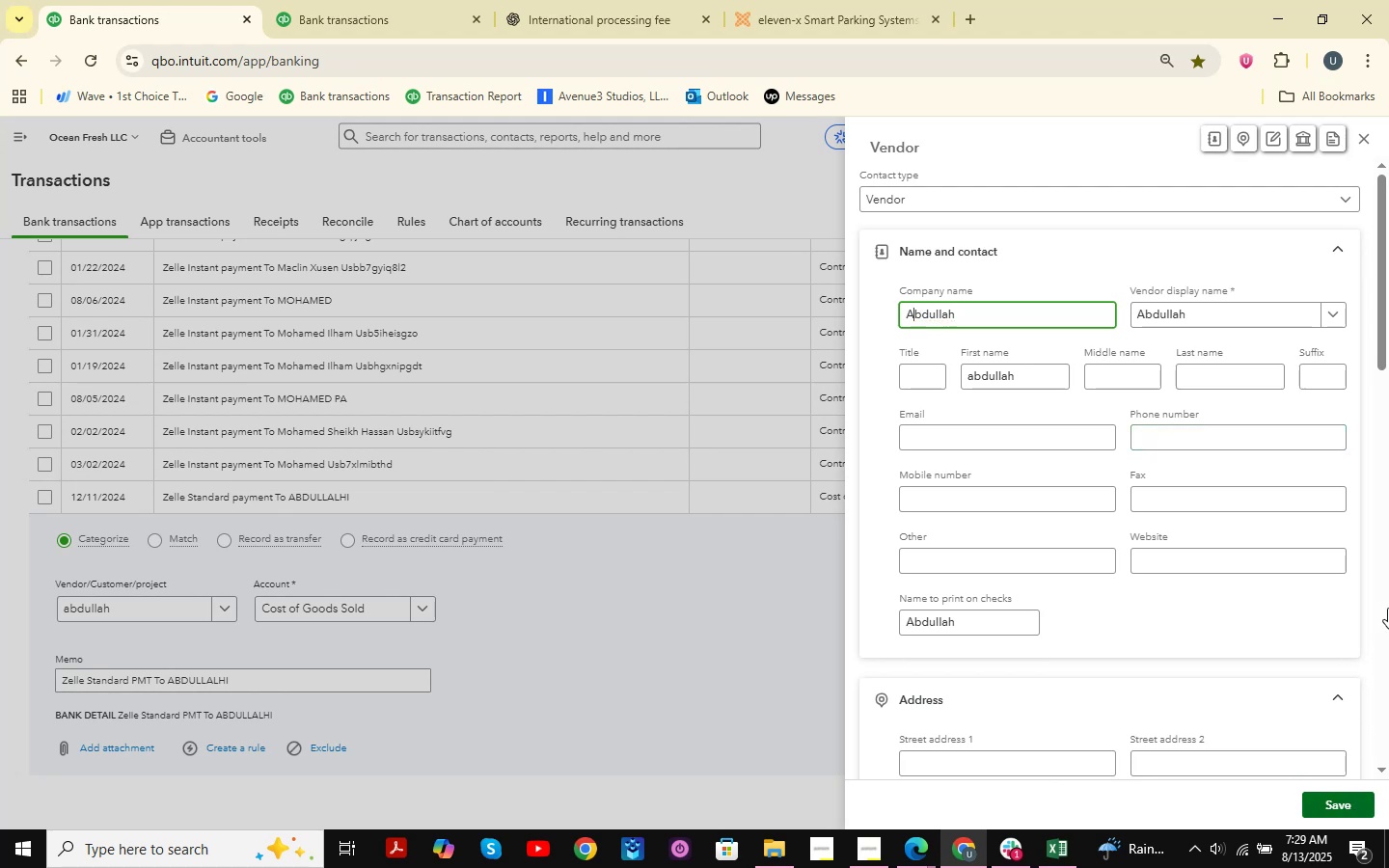 
mouse_move([1376, 483])
 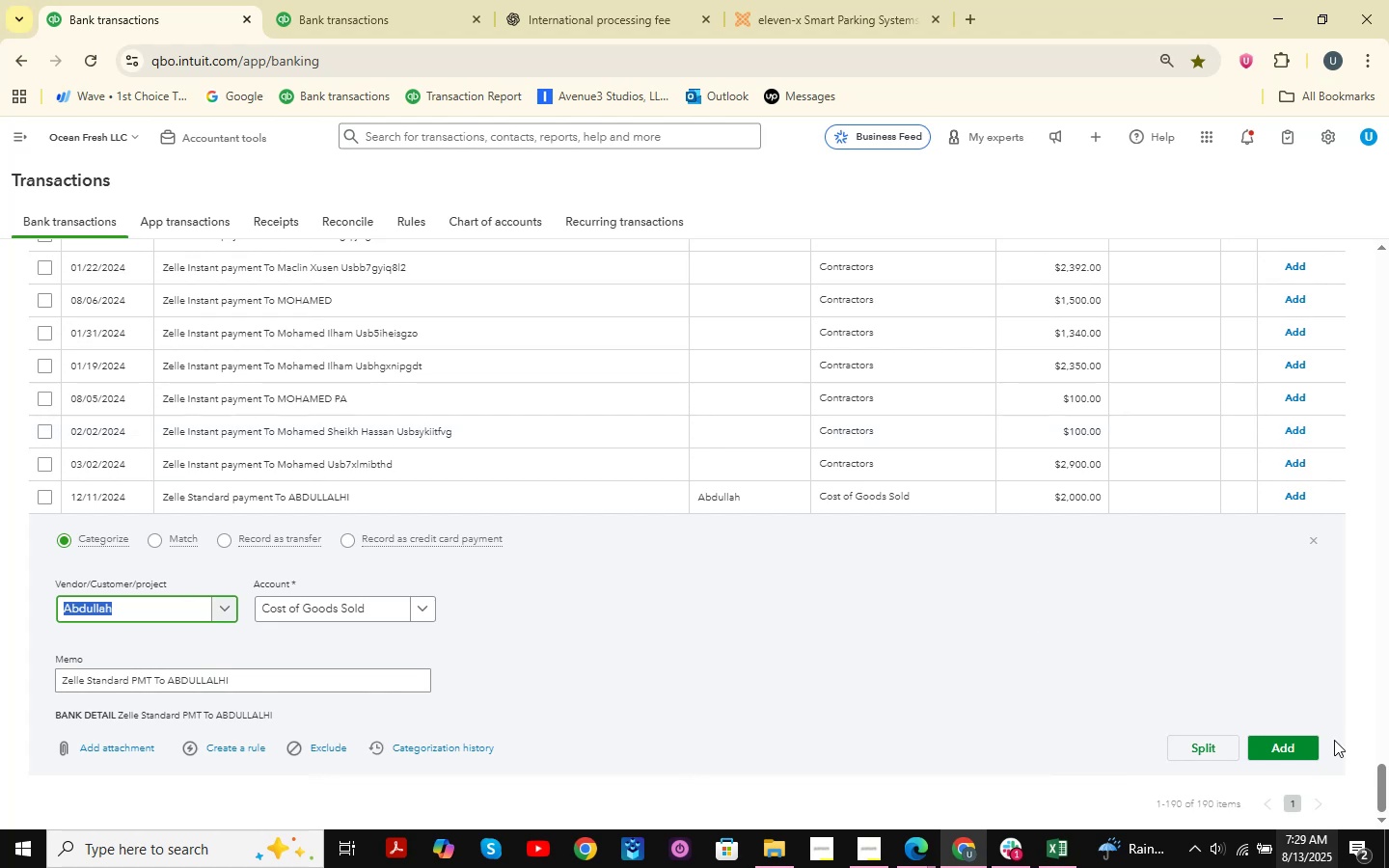 
left_click([1302, 747])
 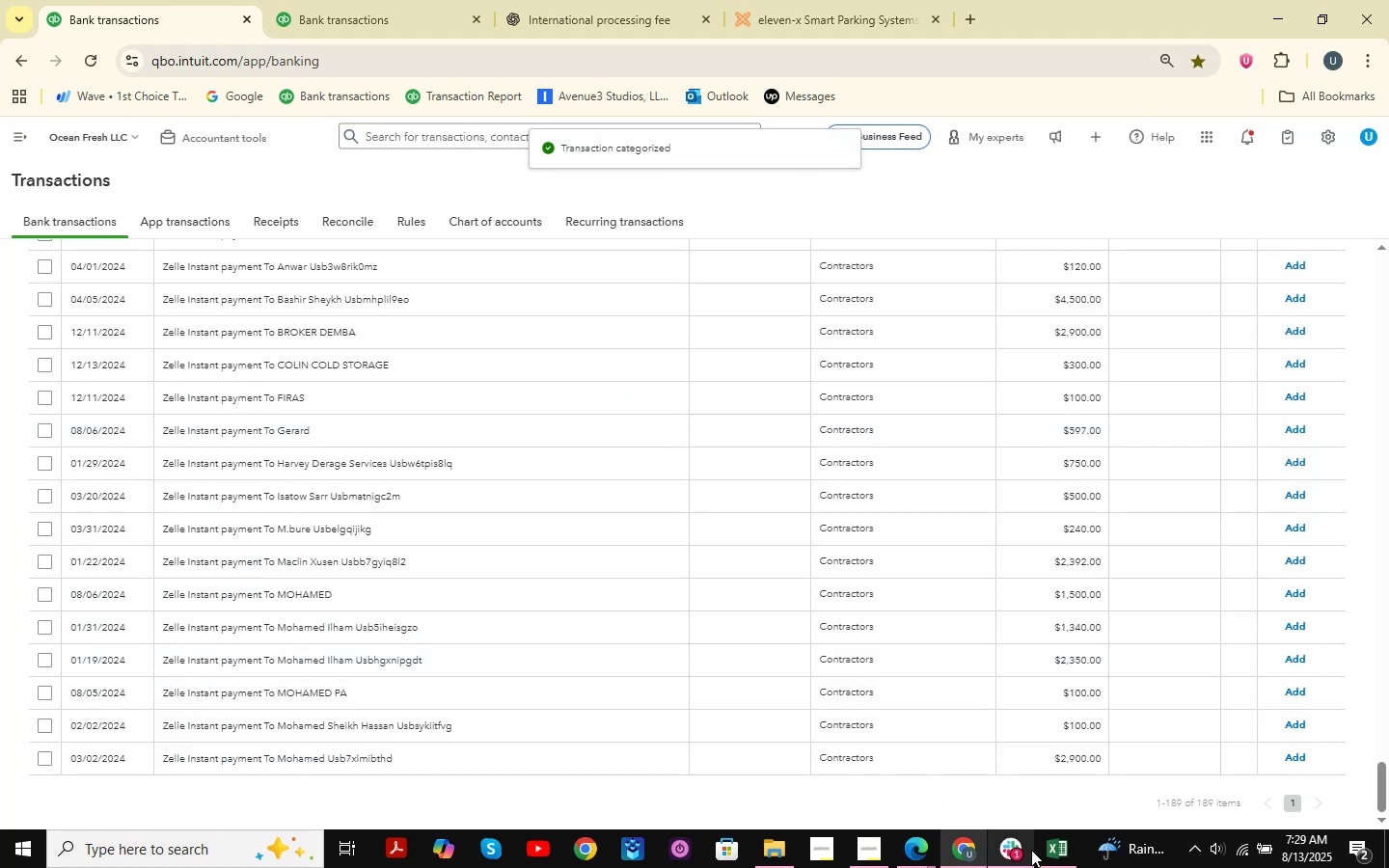 
wait(5.65)
 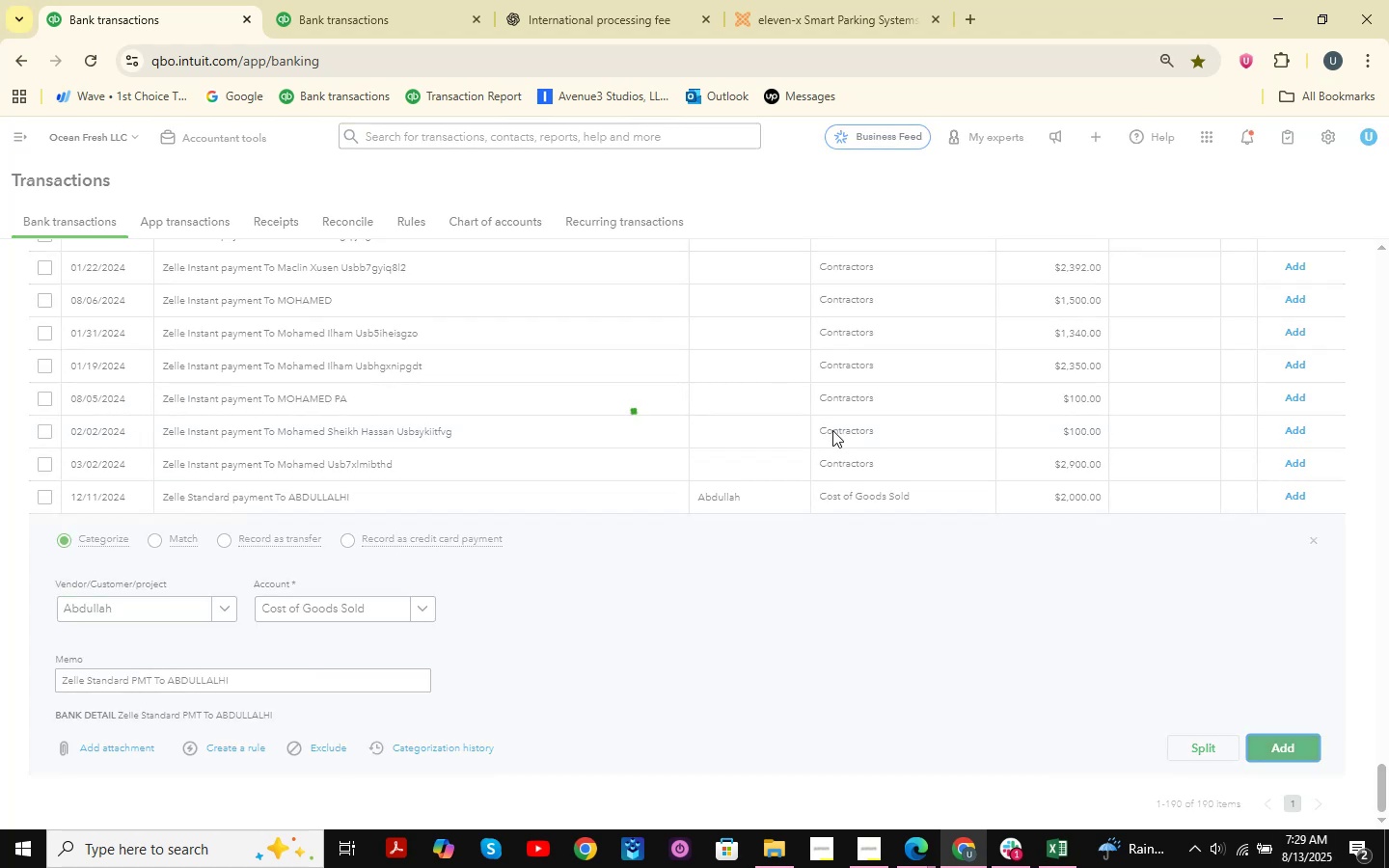 
scroll: coordinate [523, 691], scroll_direction: up, amount: 1.0
 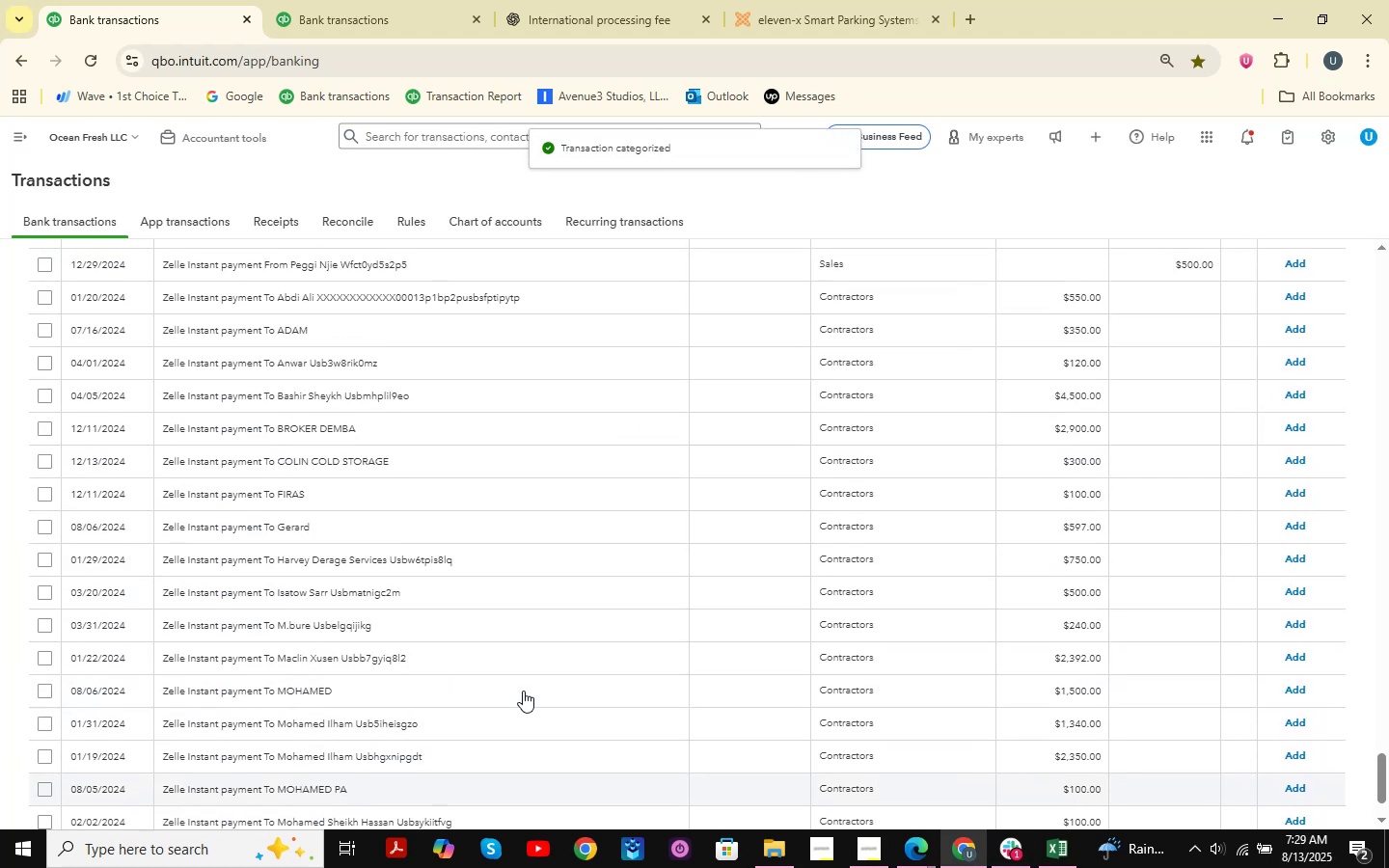 
scroll: coordinate [483, 673], scroll_direction: down, amount: 3.0
 